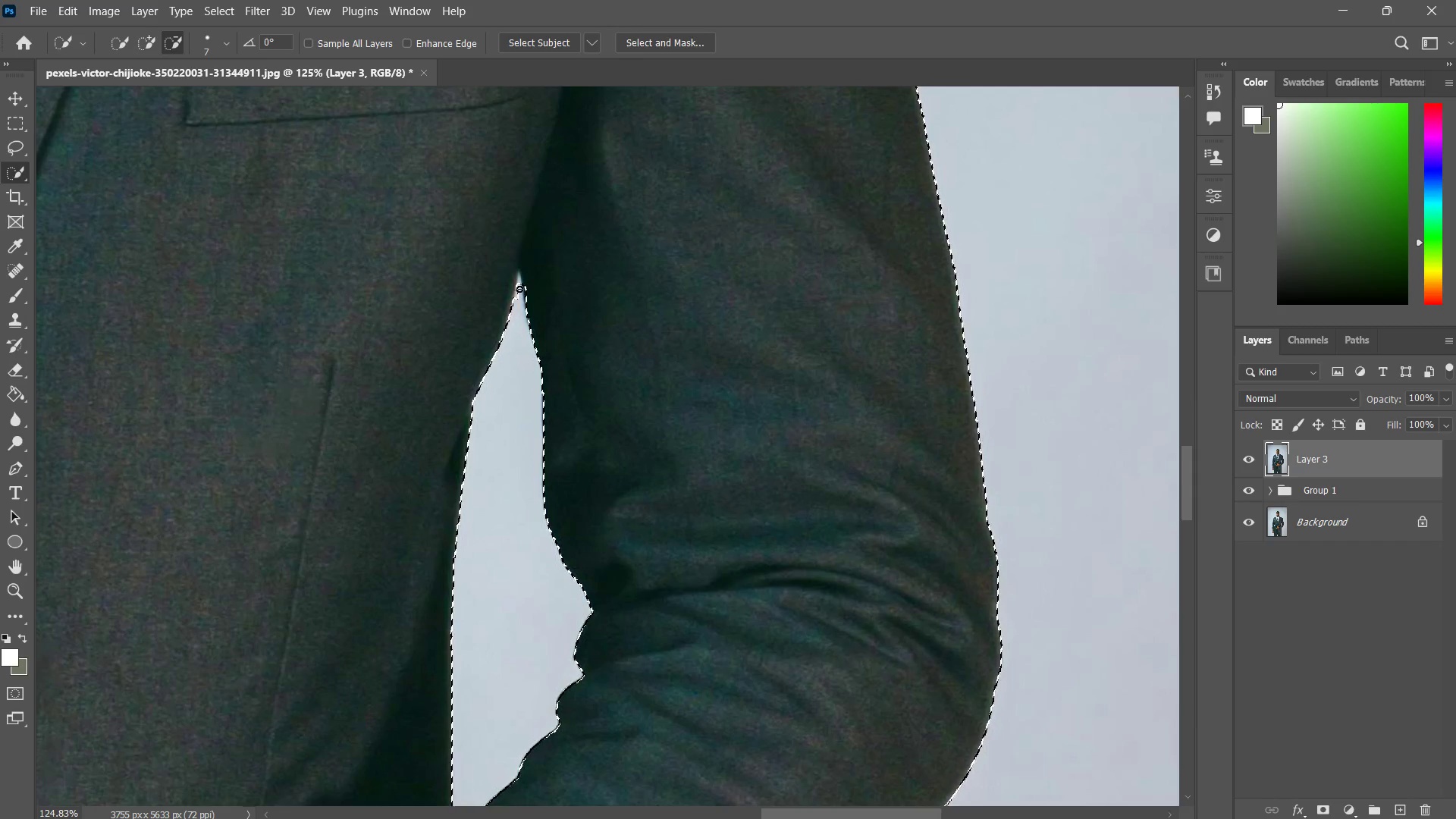 
left_click_drag(start_coordinate=[519, 289], to_coordinate=[519, 296])
 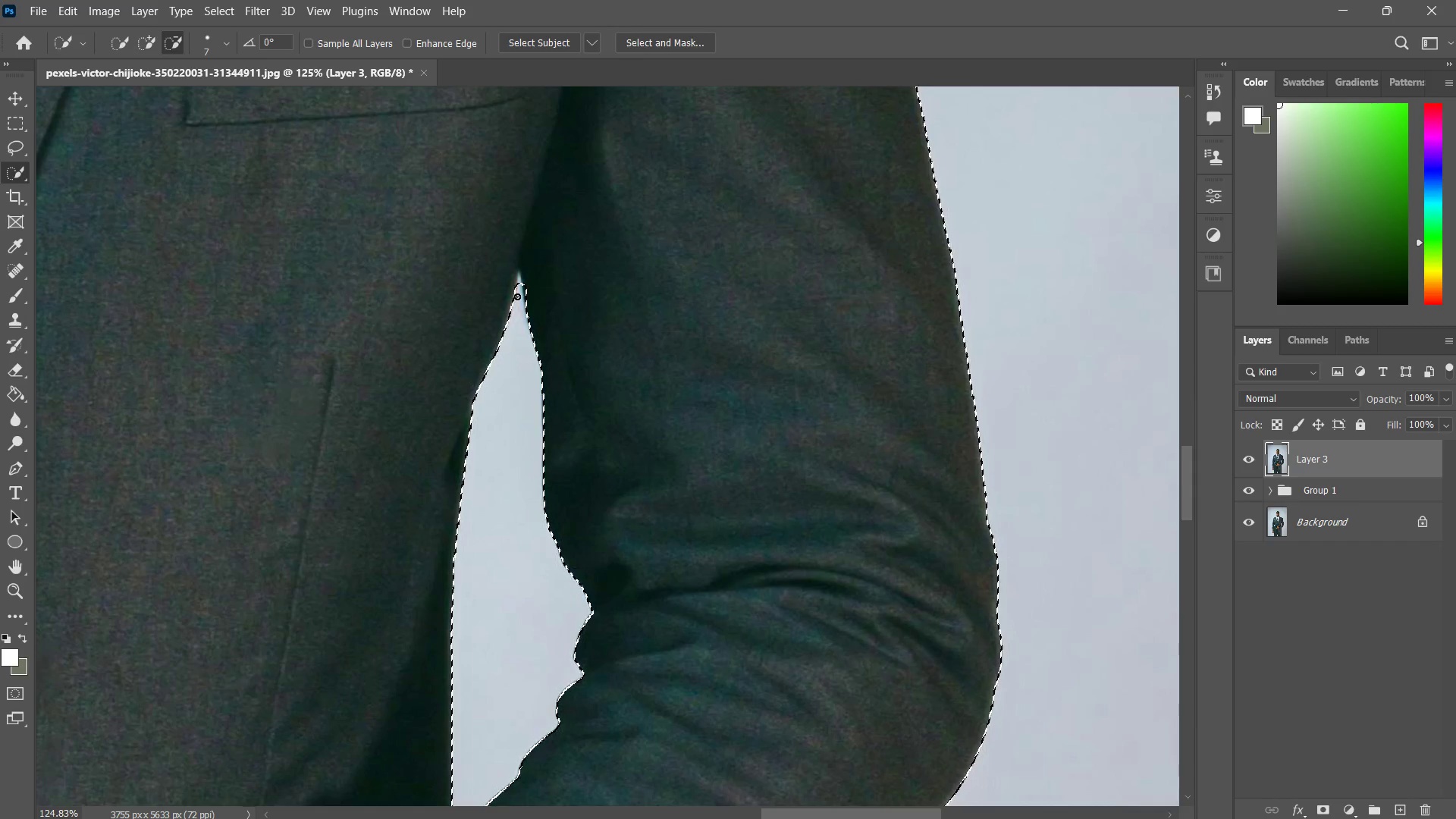 
left_click_drag(start_coordinate=[517, 293], to_coordinate=[518, 303])
 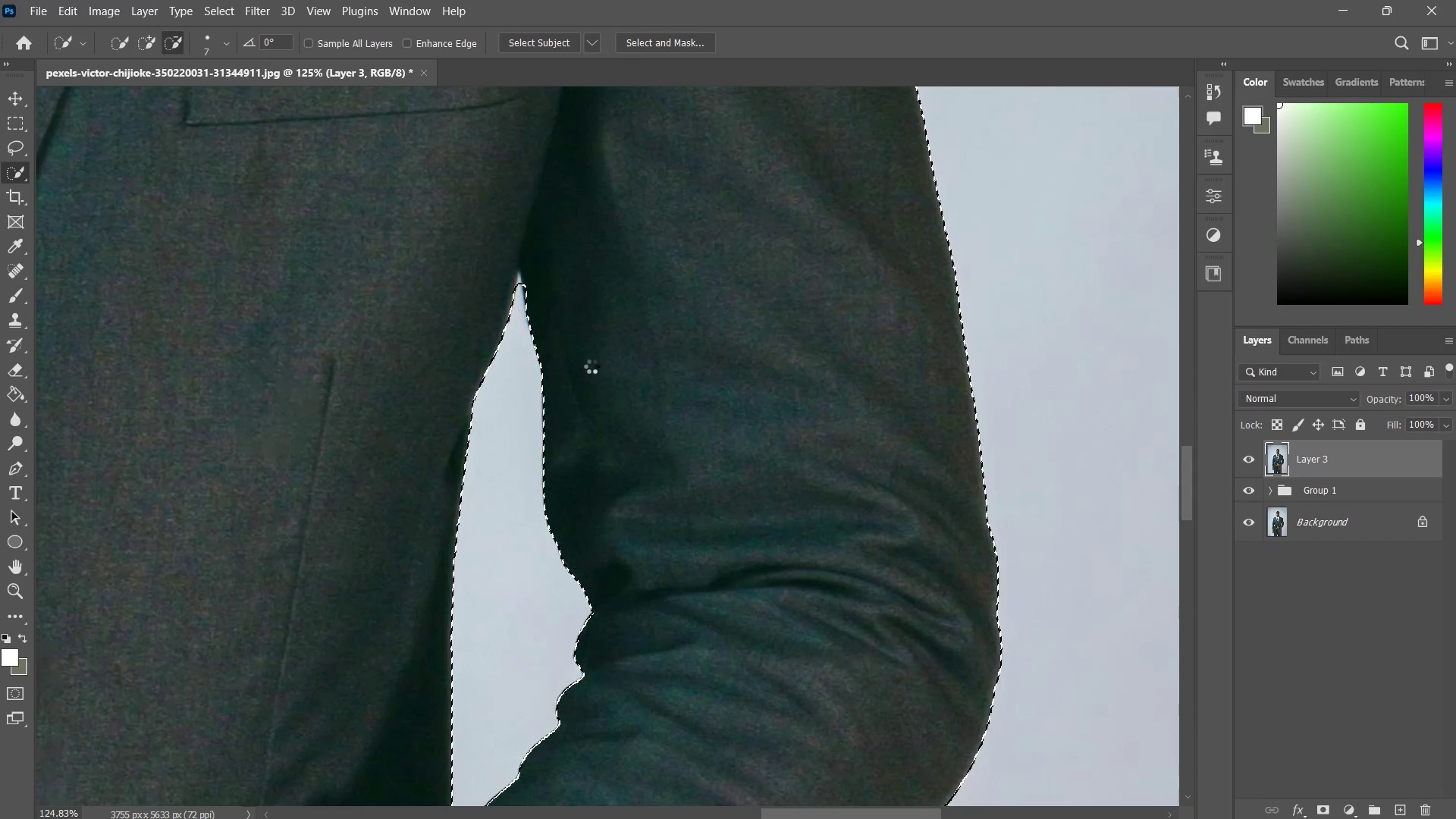 
hold_key(key=Space, duration=1.5)
 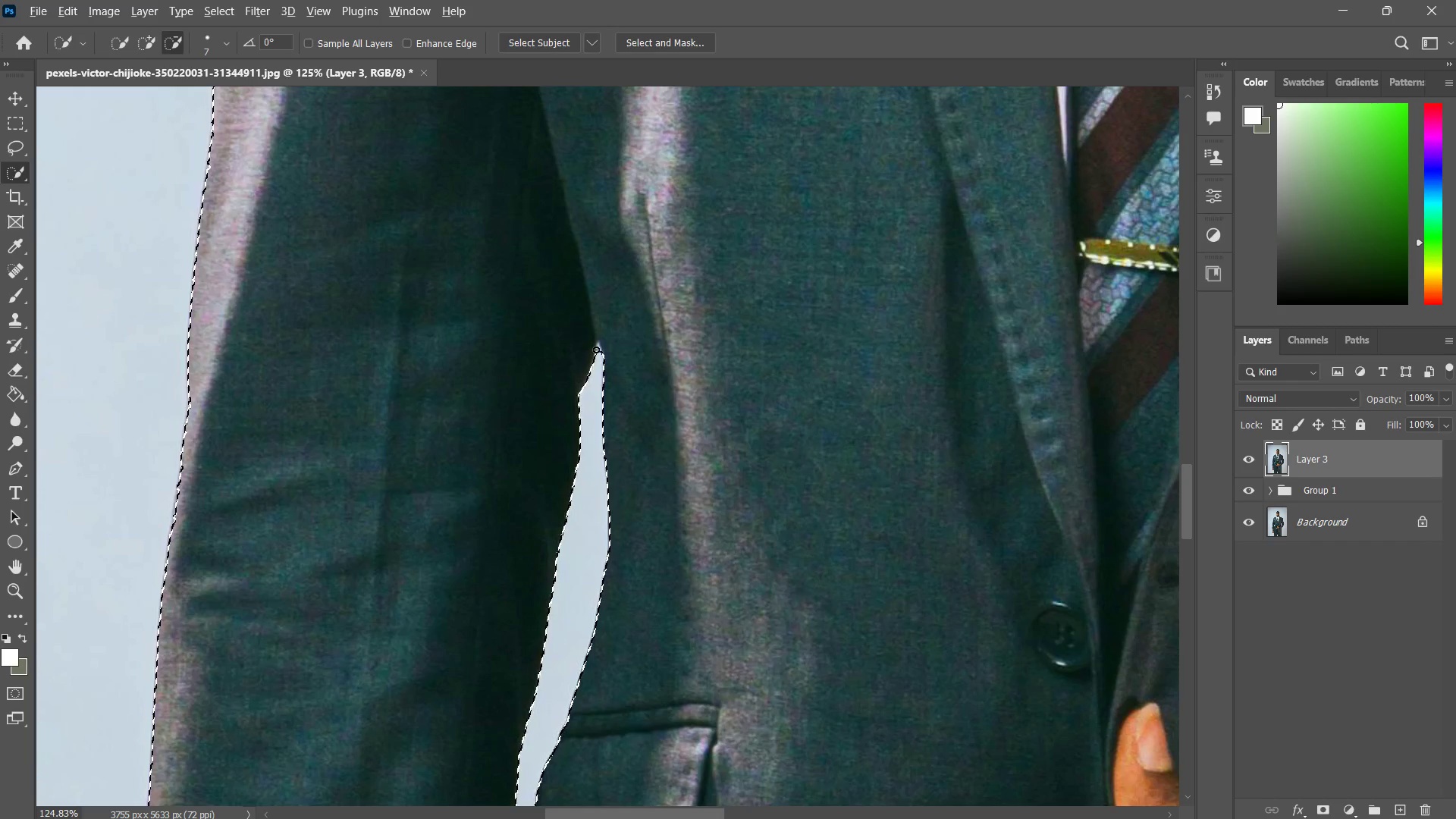 
left_click_drag(start_coordinate=[525, 421], to_coordinate=[733, 400])
 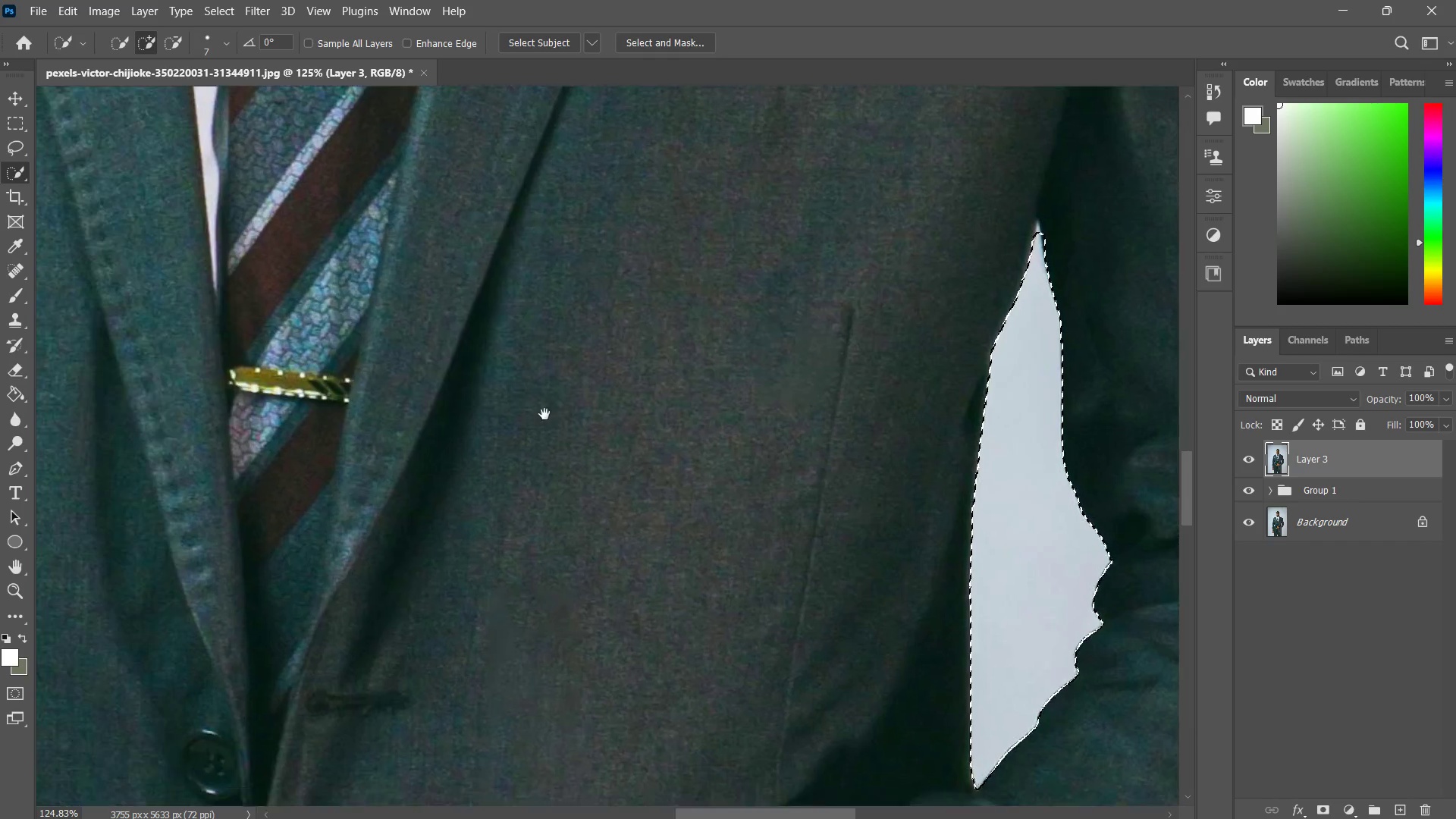 
left_click_drag(start_coordinate=[543, 416], to_coordinate=[760, 380])
 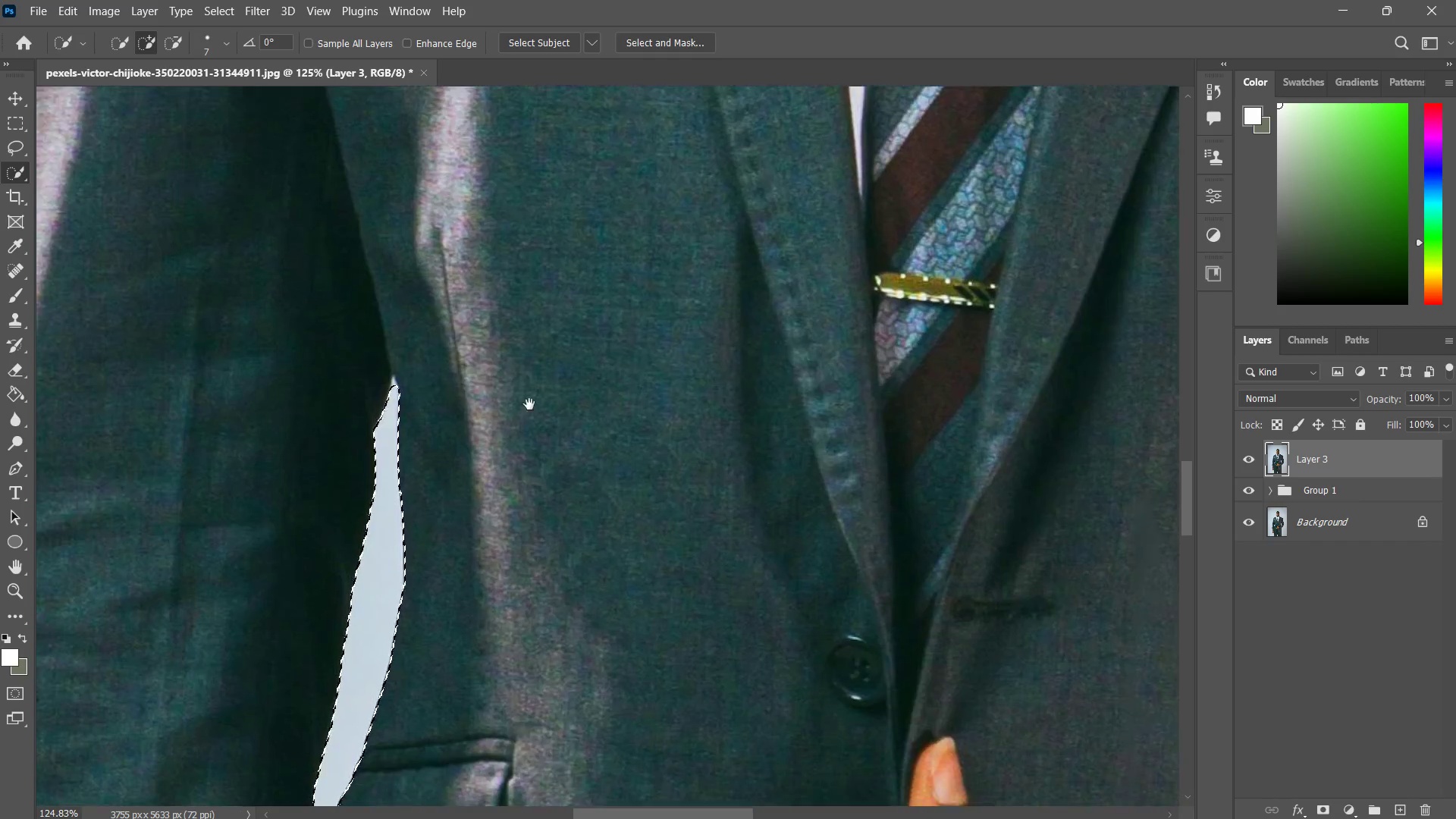 
left_click_drag(start_coordinate=[533, 404], to_coordinate=[629, 388])
 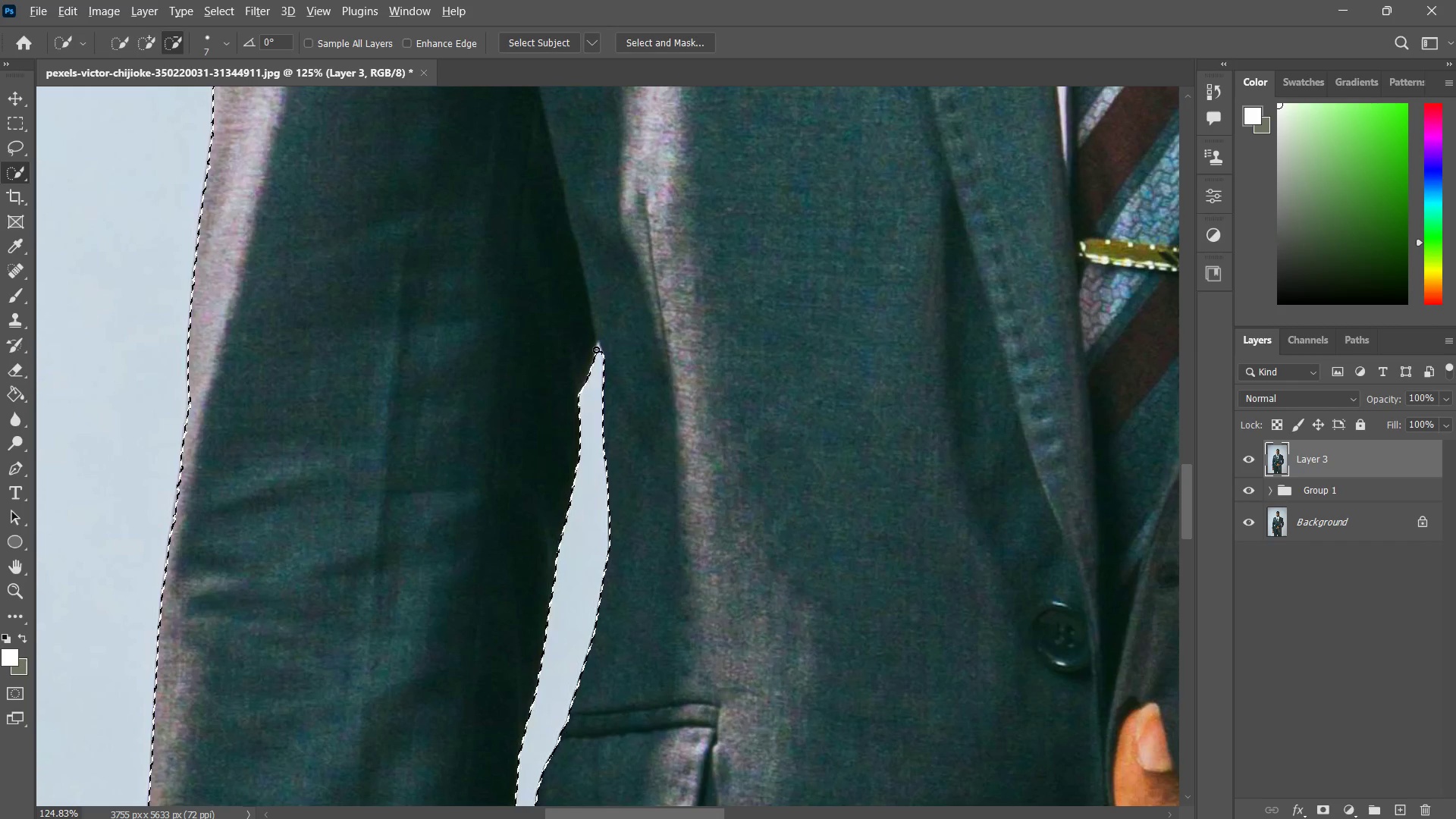 
key(Space)
 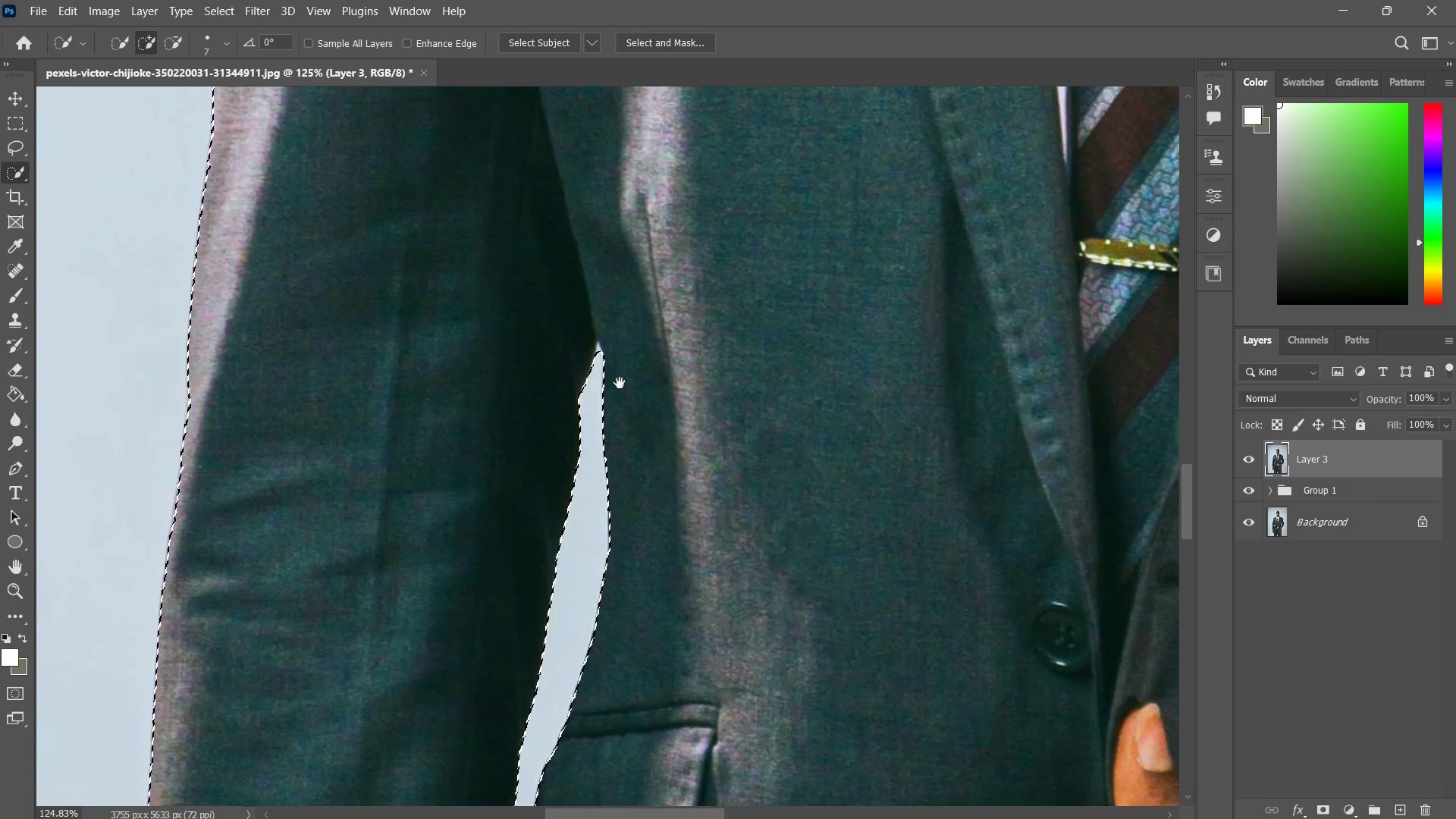 
key(Space)
 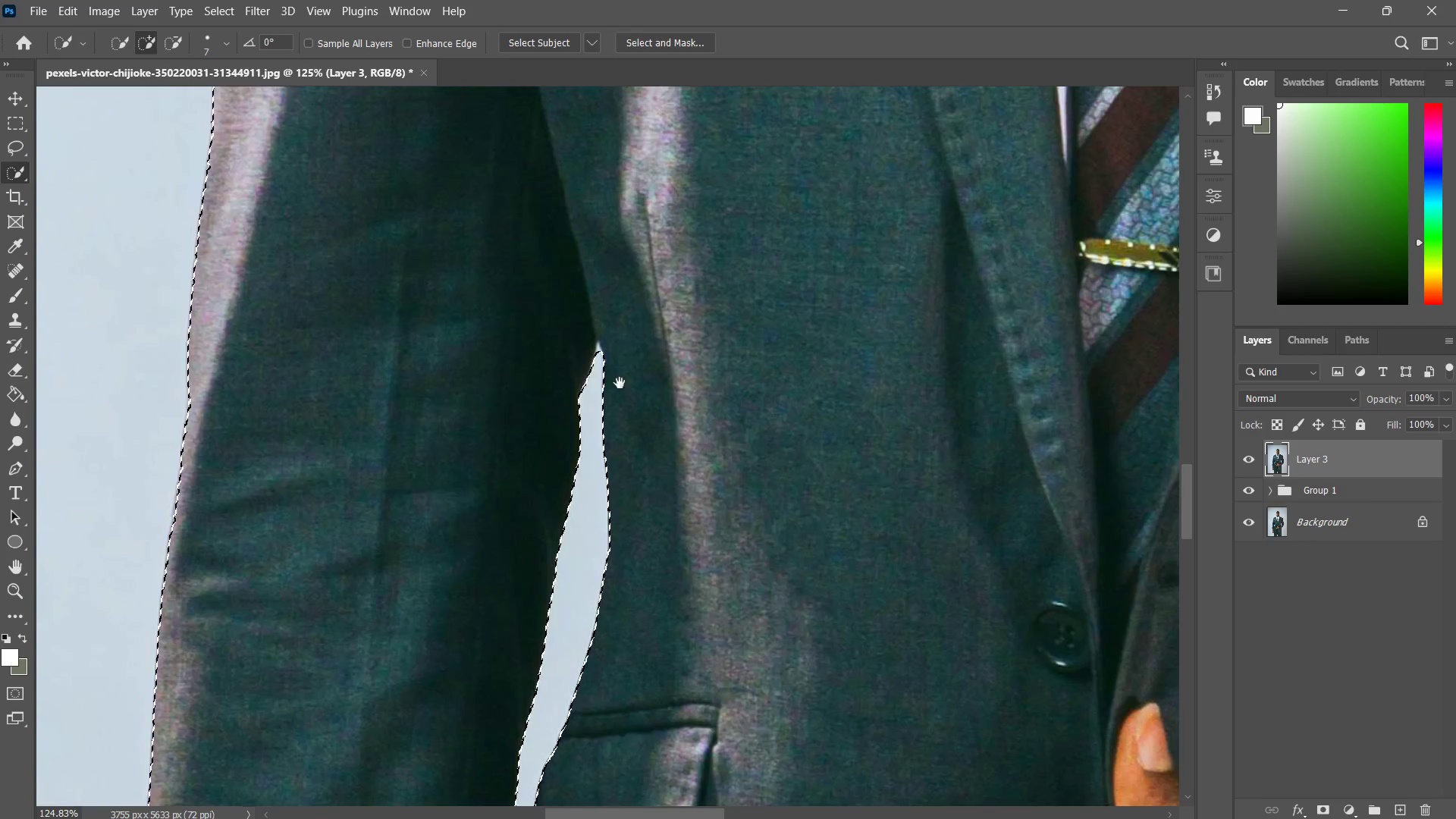 
key(Space)
 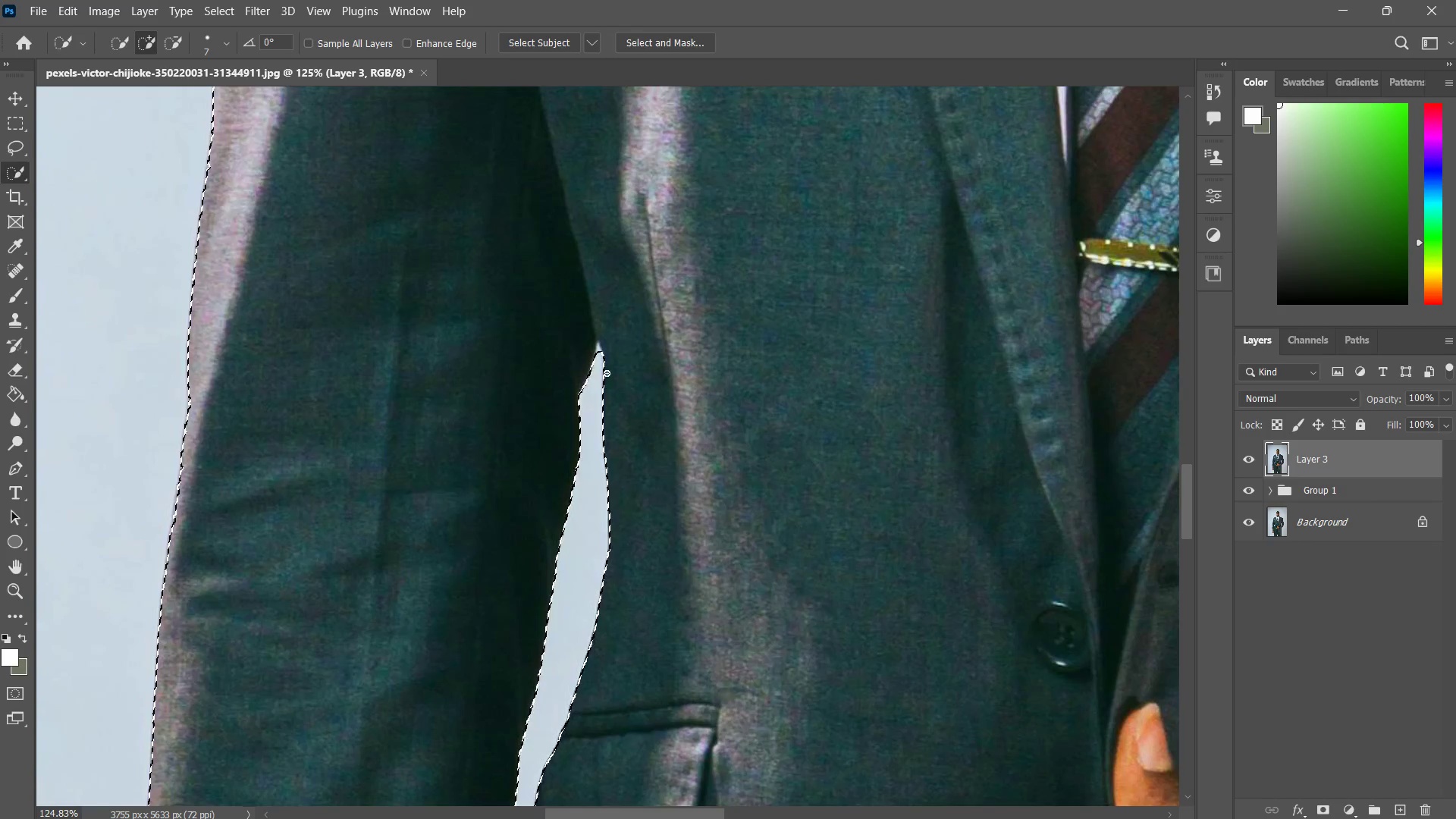 
key(Space)
 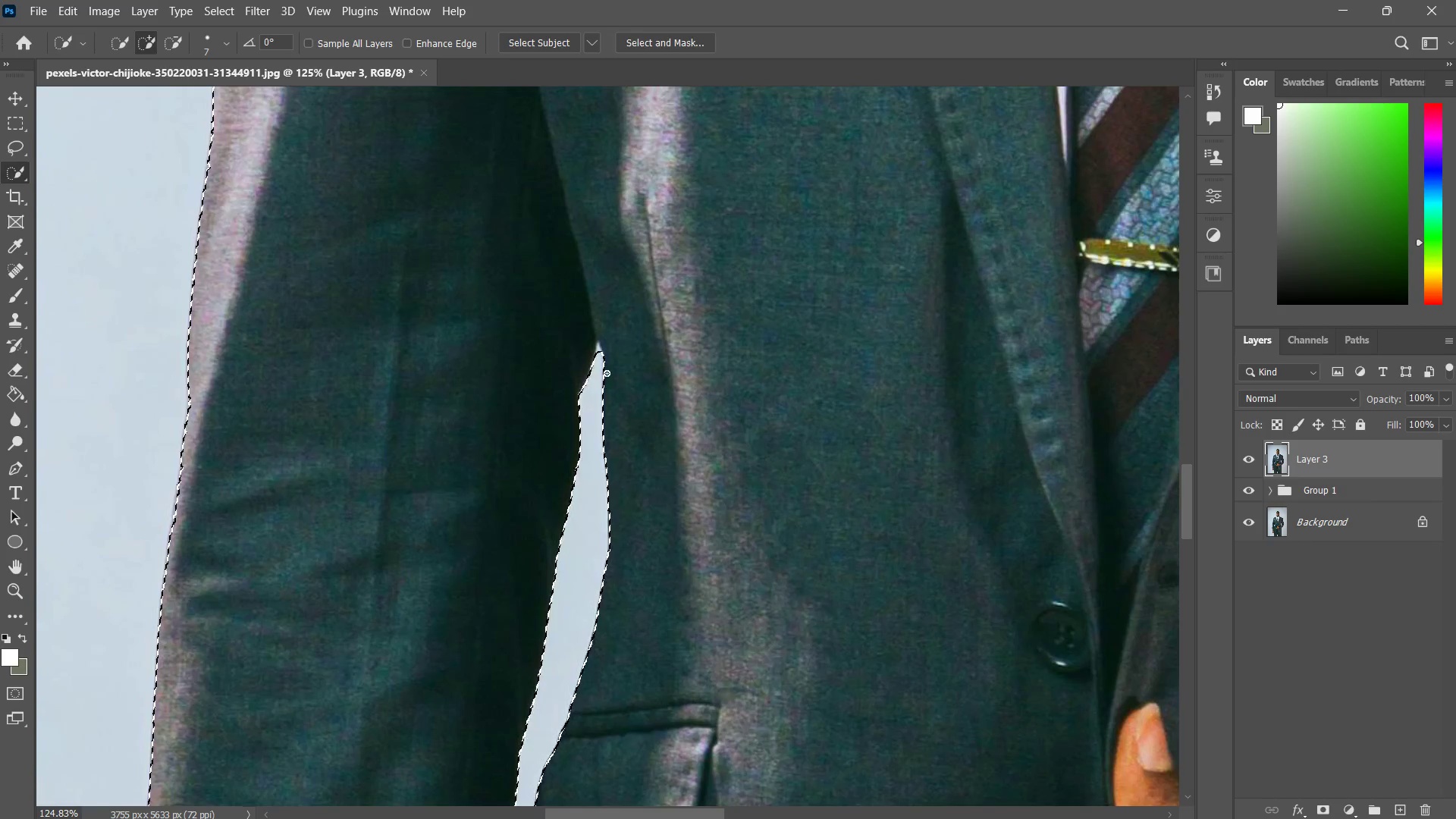 
key(Space)
 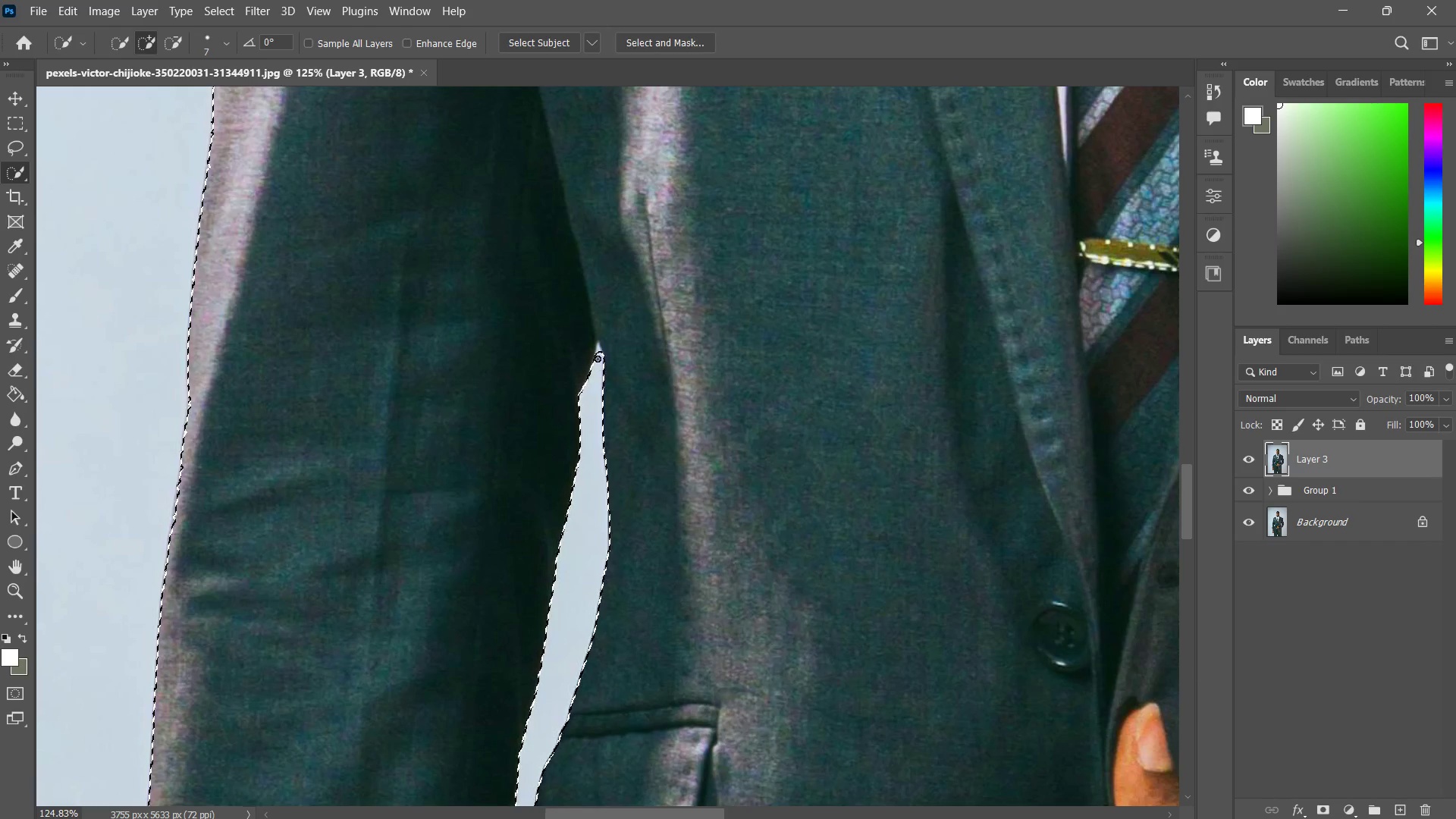 
hold_key(key=AltLeft, duration=1.08)
left_click([598, 349])
 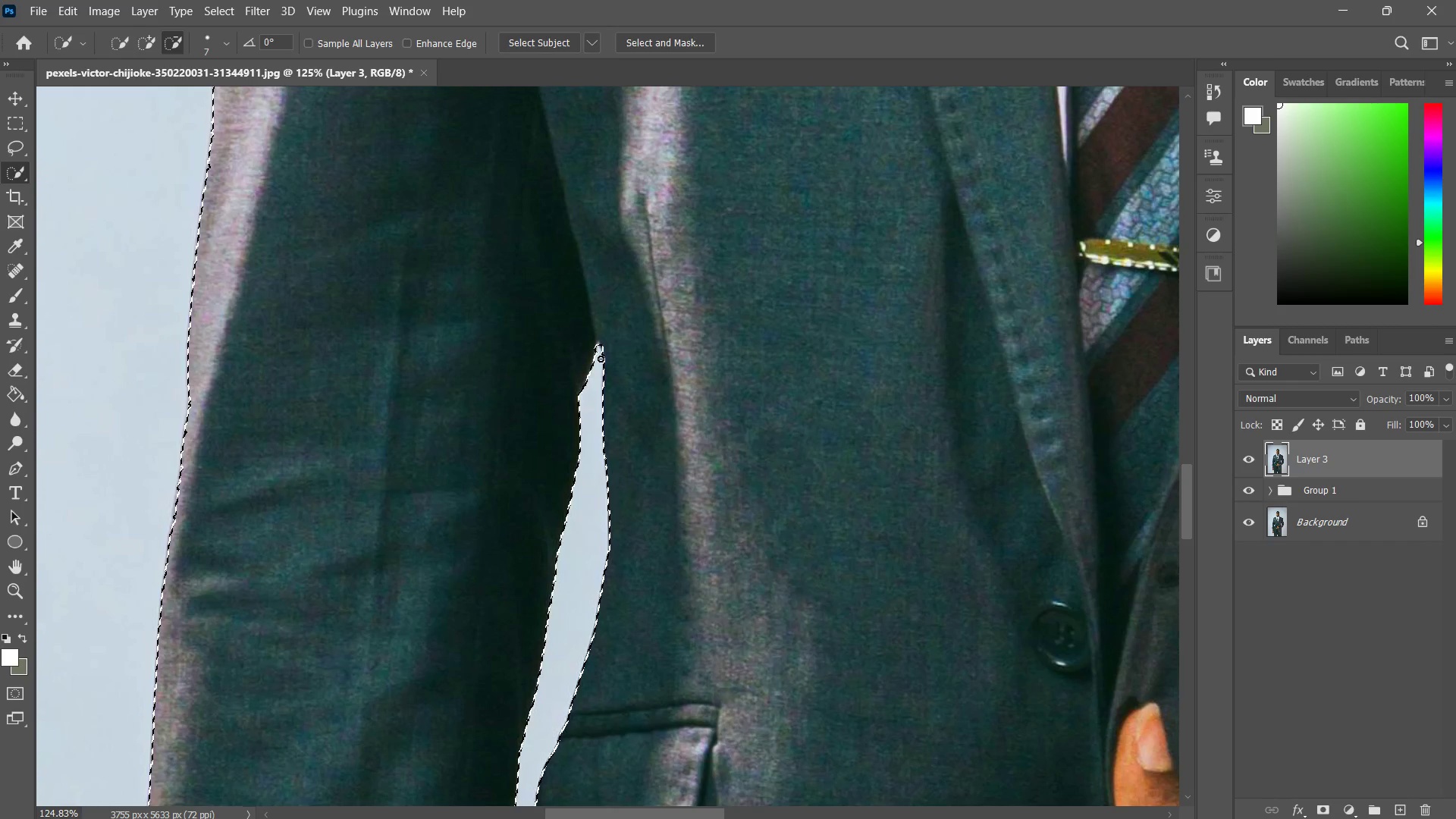 
hold_key(key=Space, duration=1.17)
 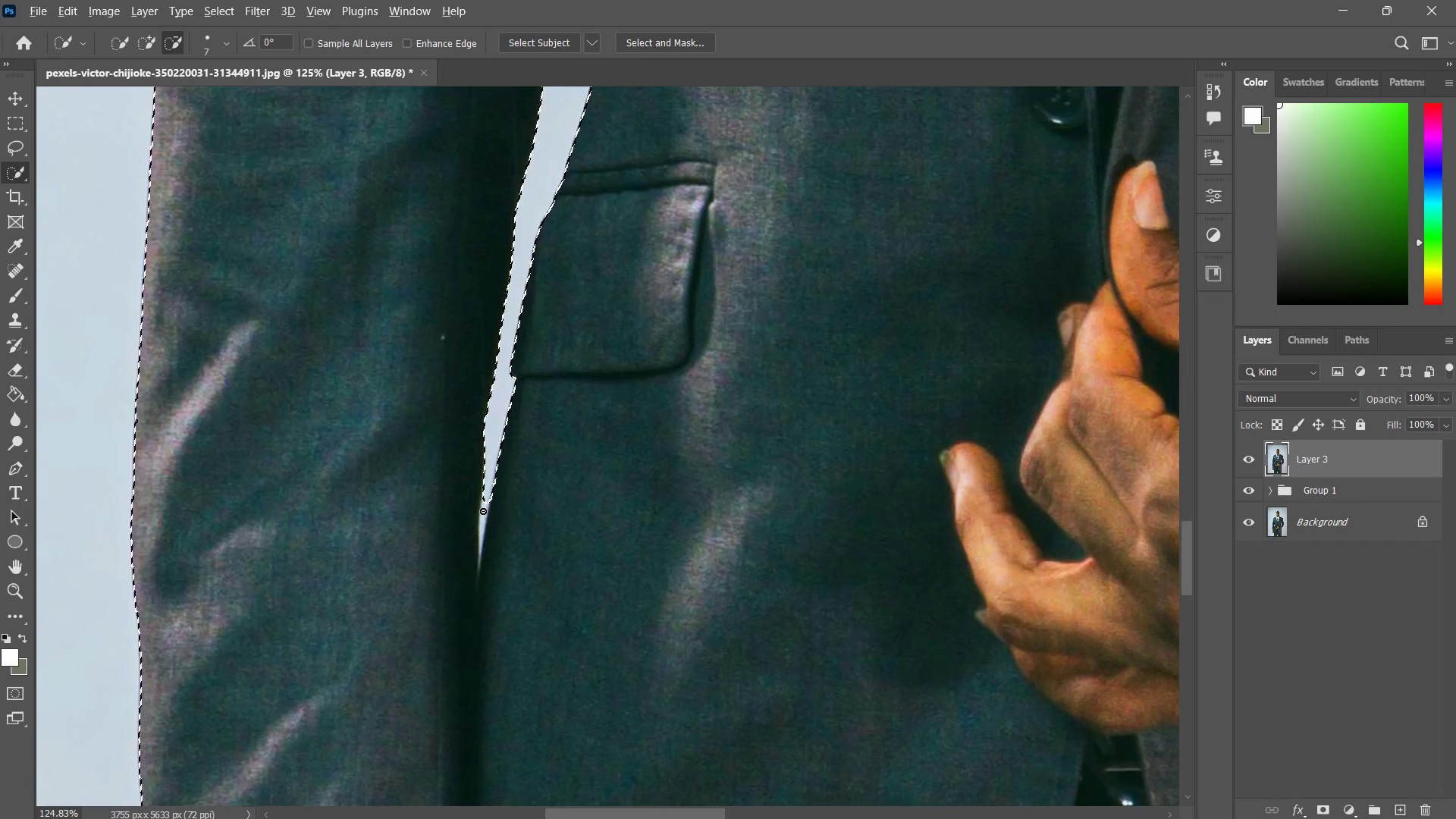 
left_click_drag(start_coordinate=[590, 476], to_coordinate=[588, 262])
 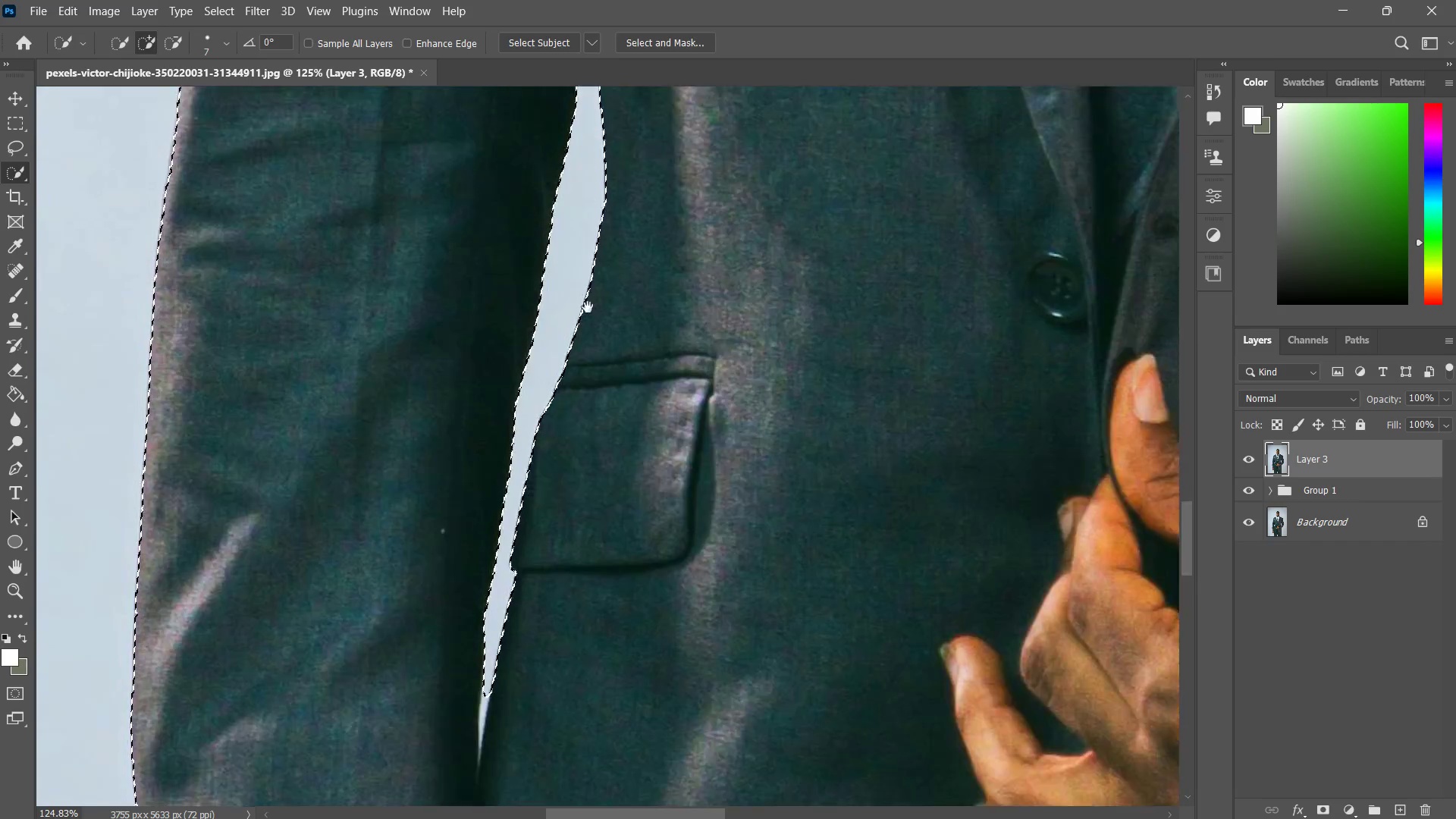 
left_click_drag(start_coordinate=[588, 311], to_coordinate=[590, 293])
 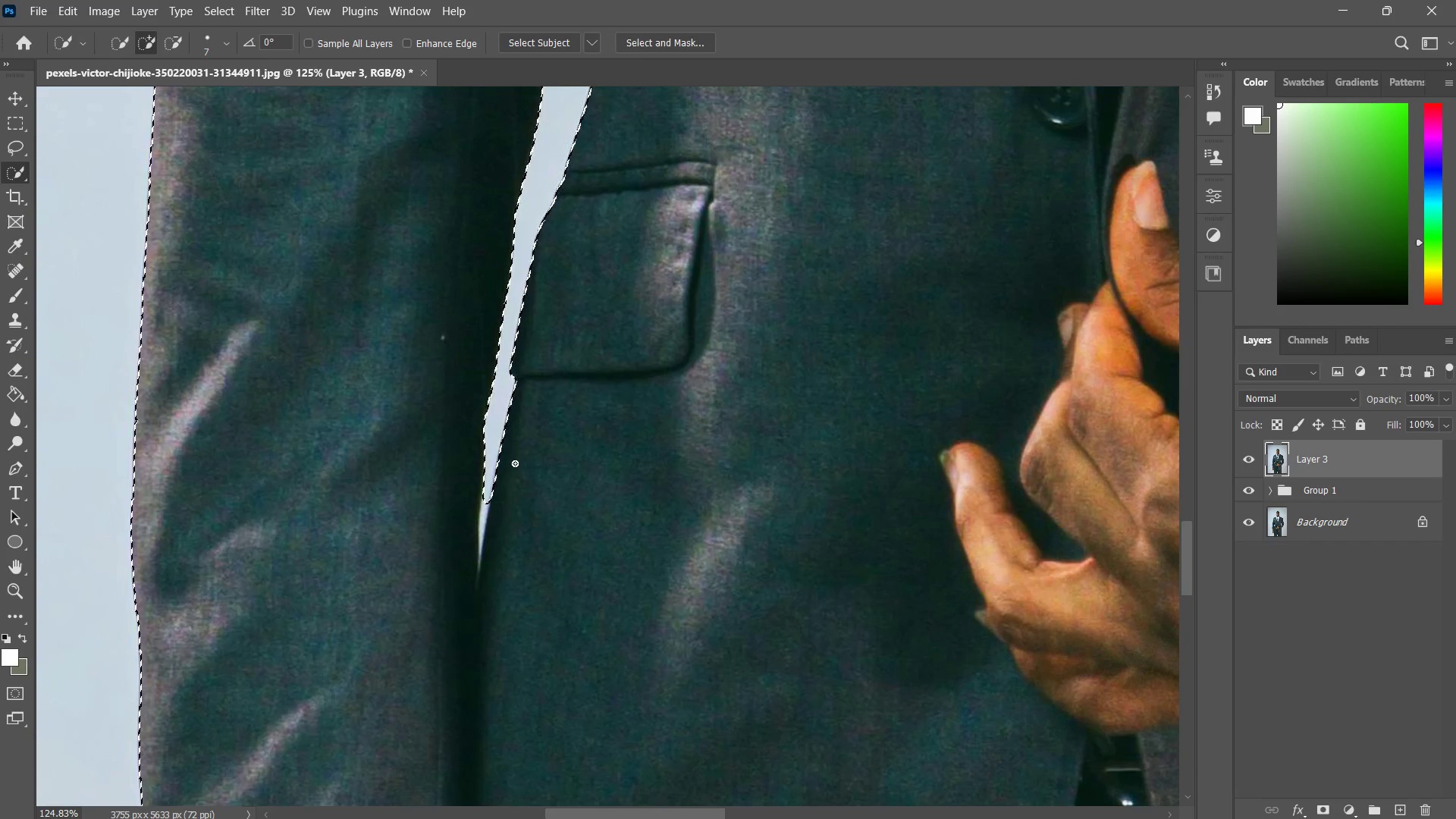 
hold_key(key=AltLeft, duration=1.83)
left_click_drag(start_coordinate=[485, 506], to_coordinate=[488, 527])
 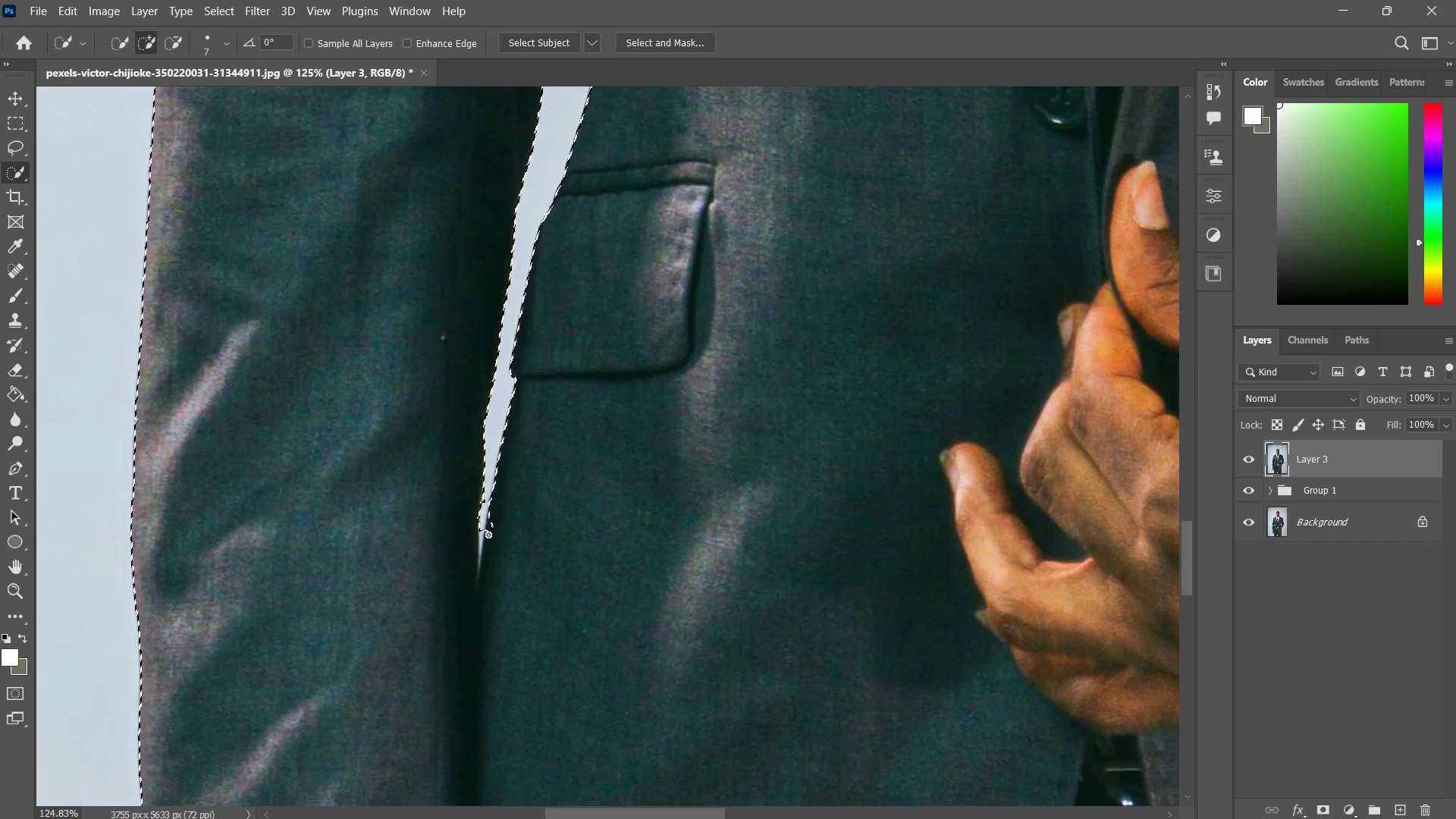 
hold_key(key=AltLeft, duration=1.66)
left_click([493, 528])
 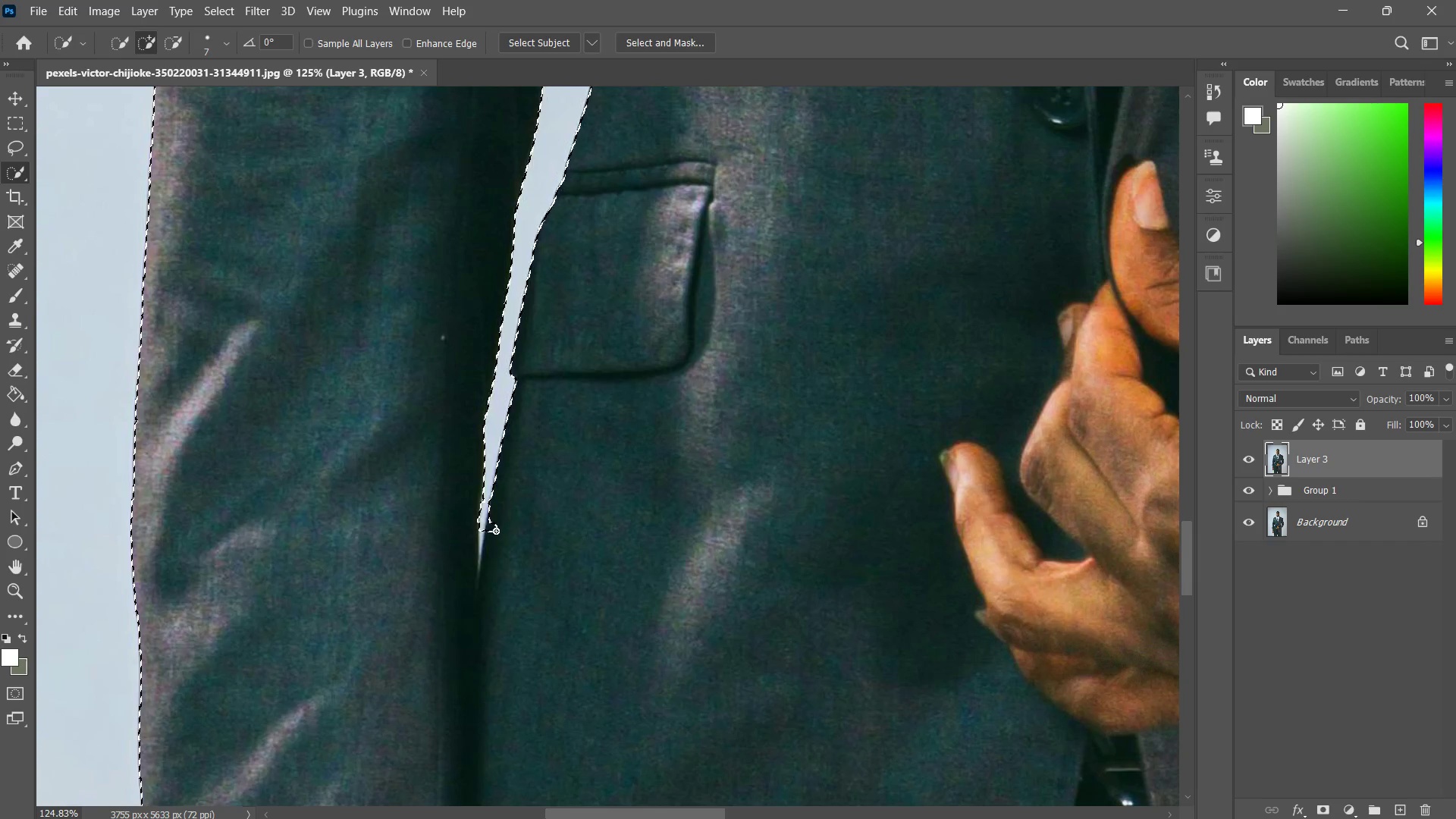 
left_click([494, 525])
 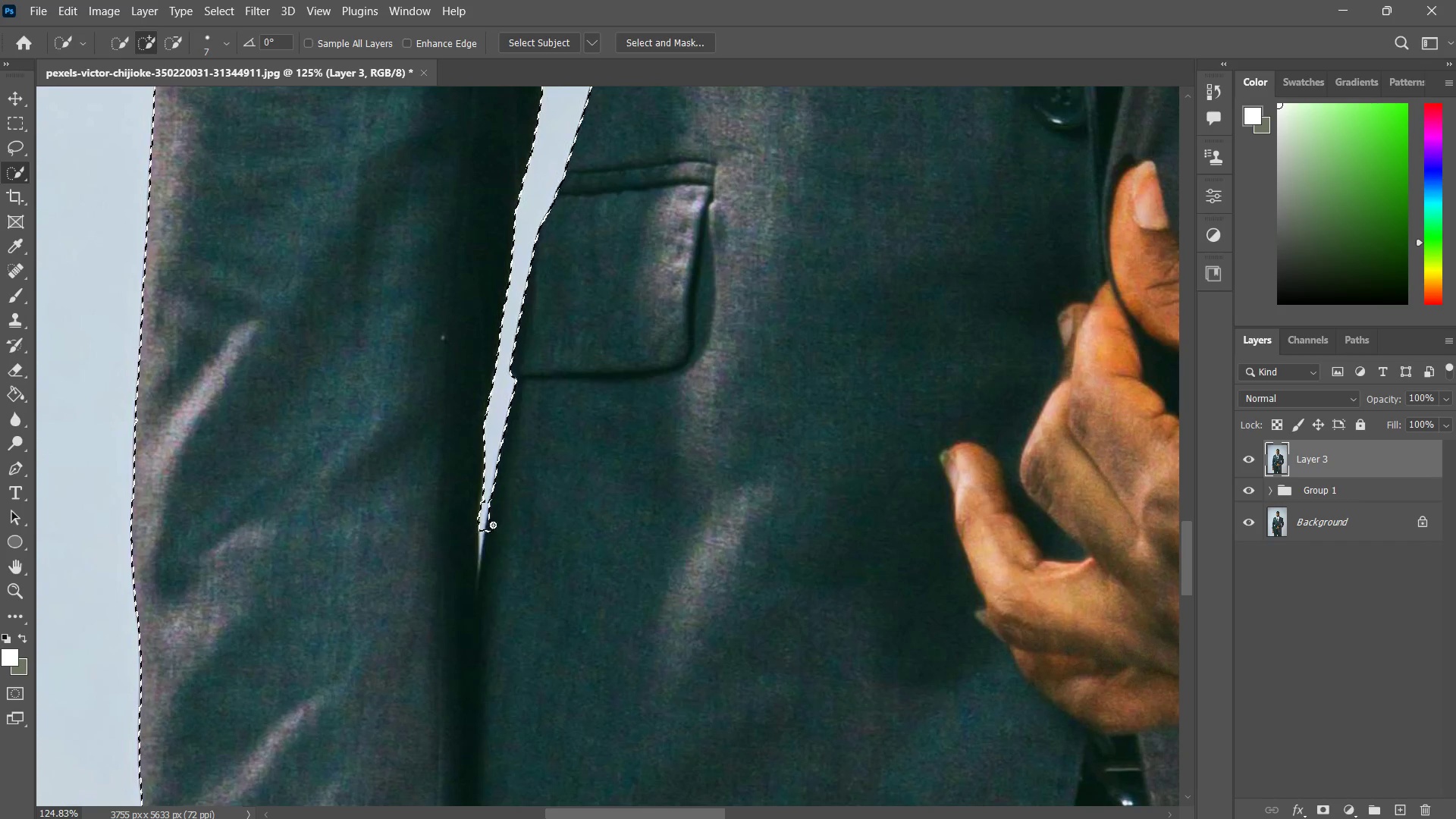 
left_click_drag(start_coordinate=[493, 524], to_coordinate=[483, 539])
 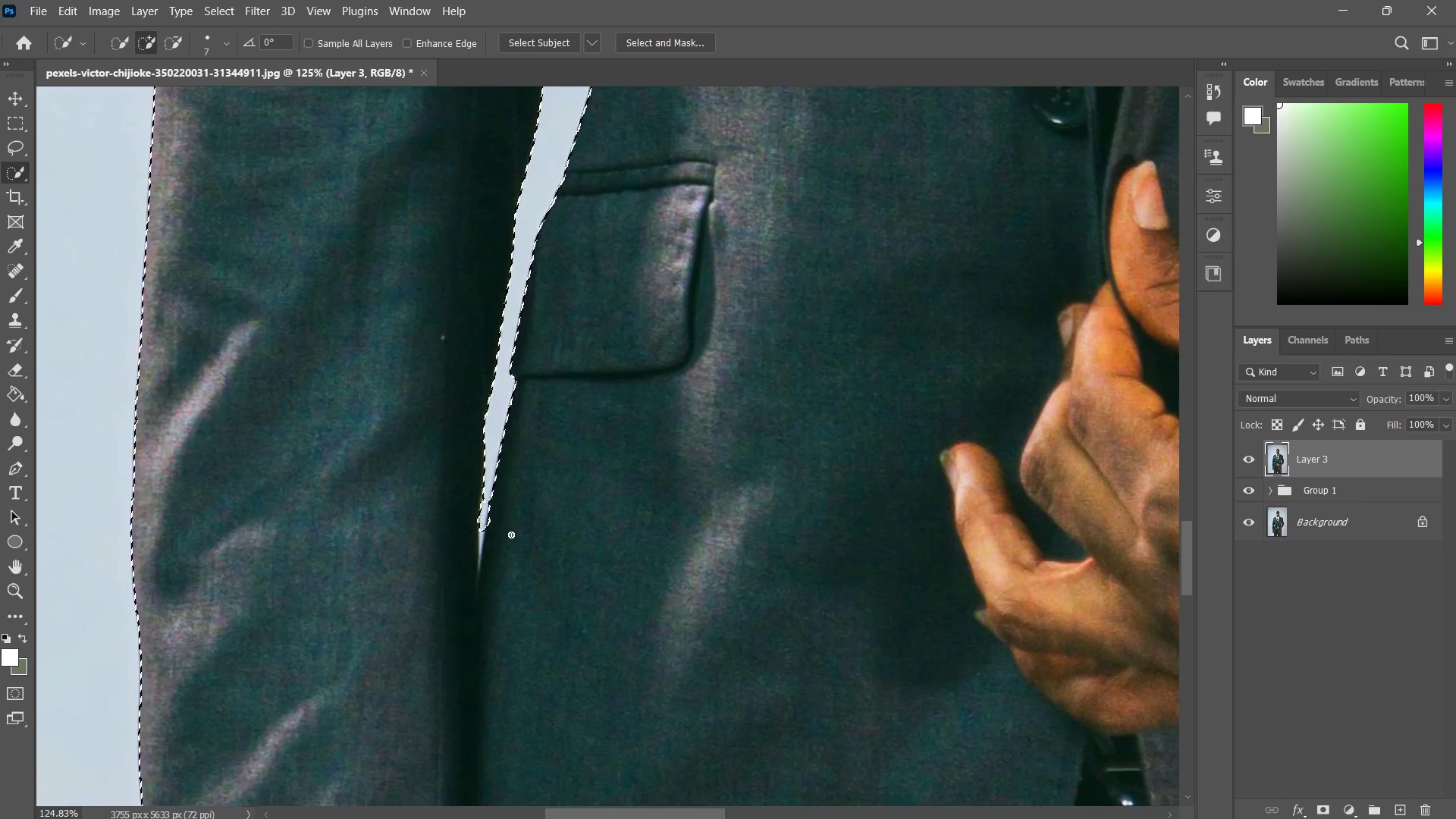 
type(zzzbs)
 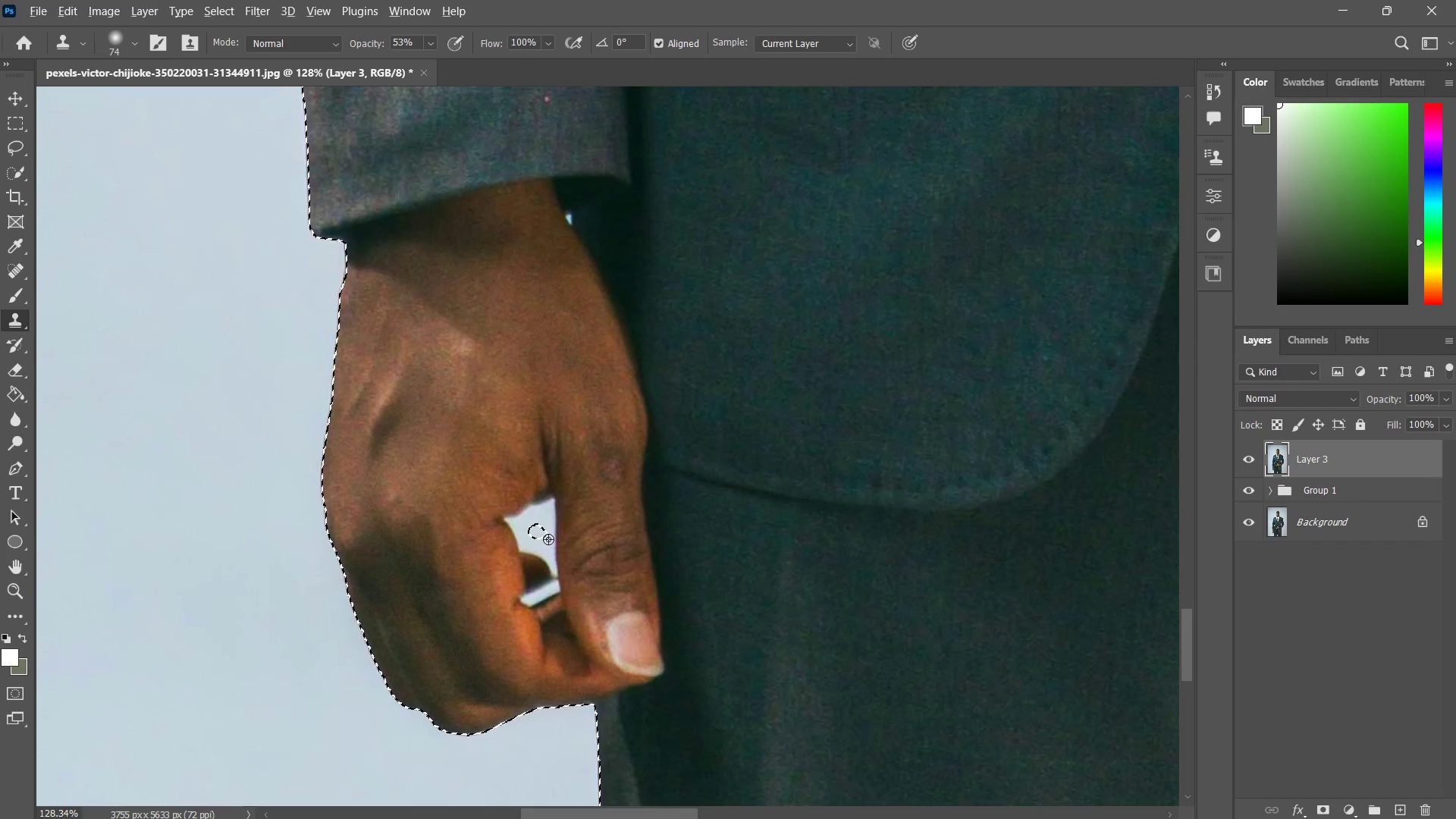 
left_click_drag(start_coordinate=[606, 466], to_coordinate=[497, 557])
 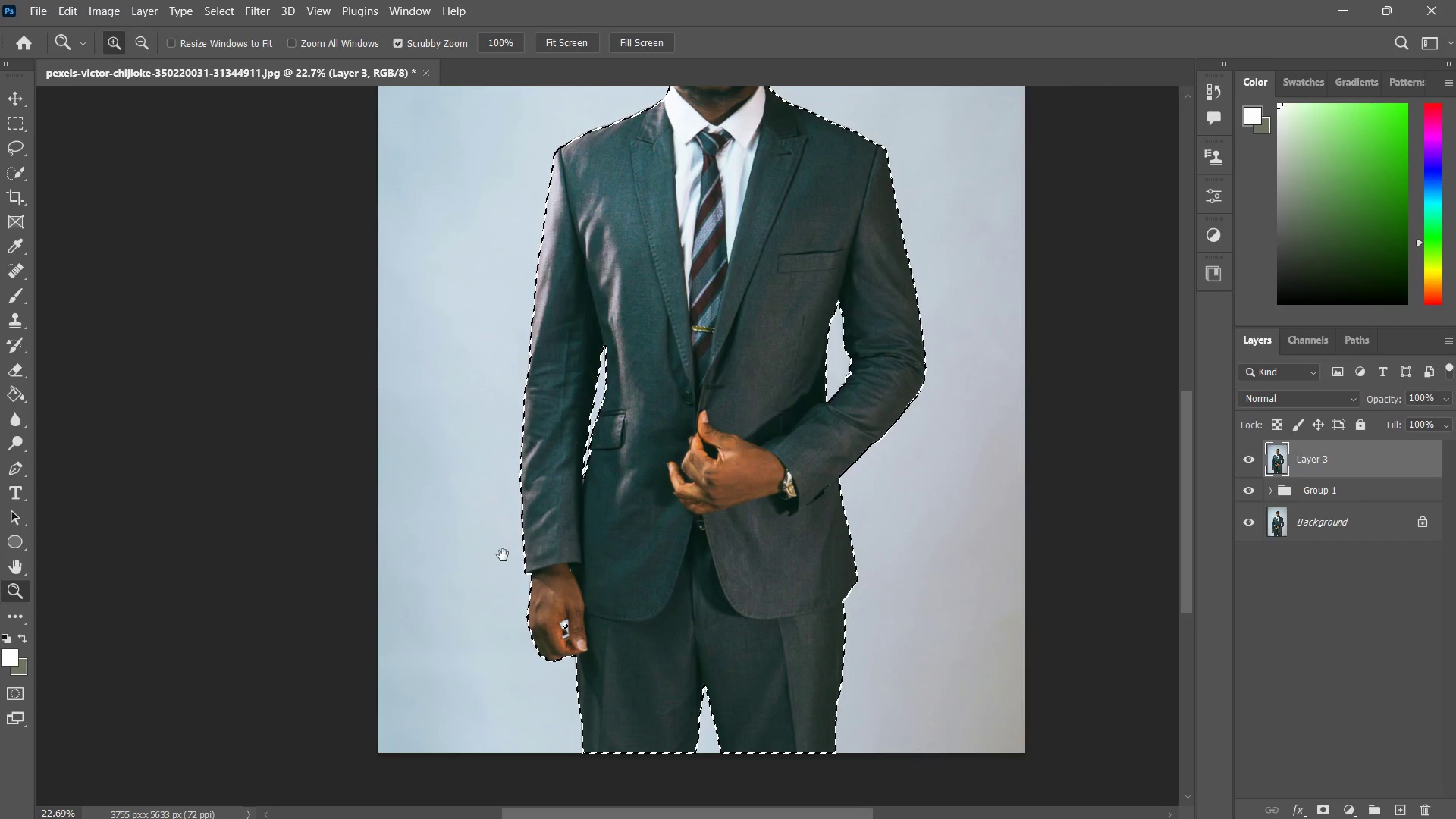 
hold_key(key=Space, duration=0.39)
 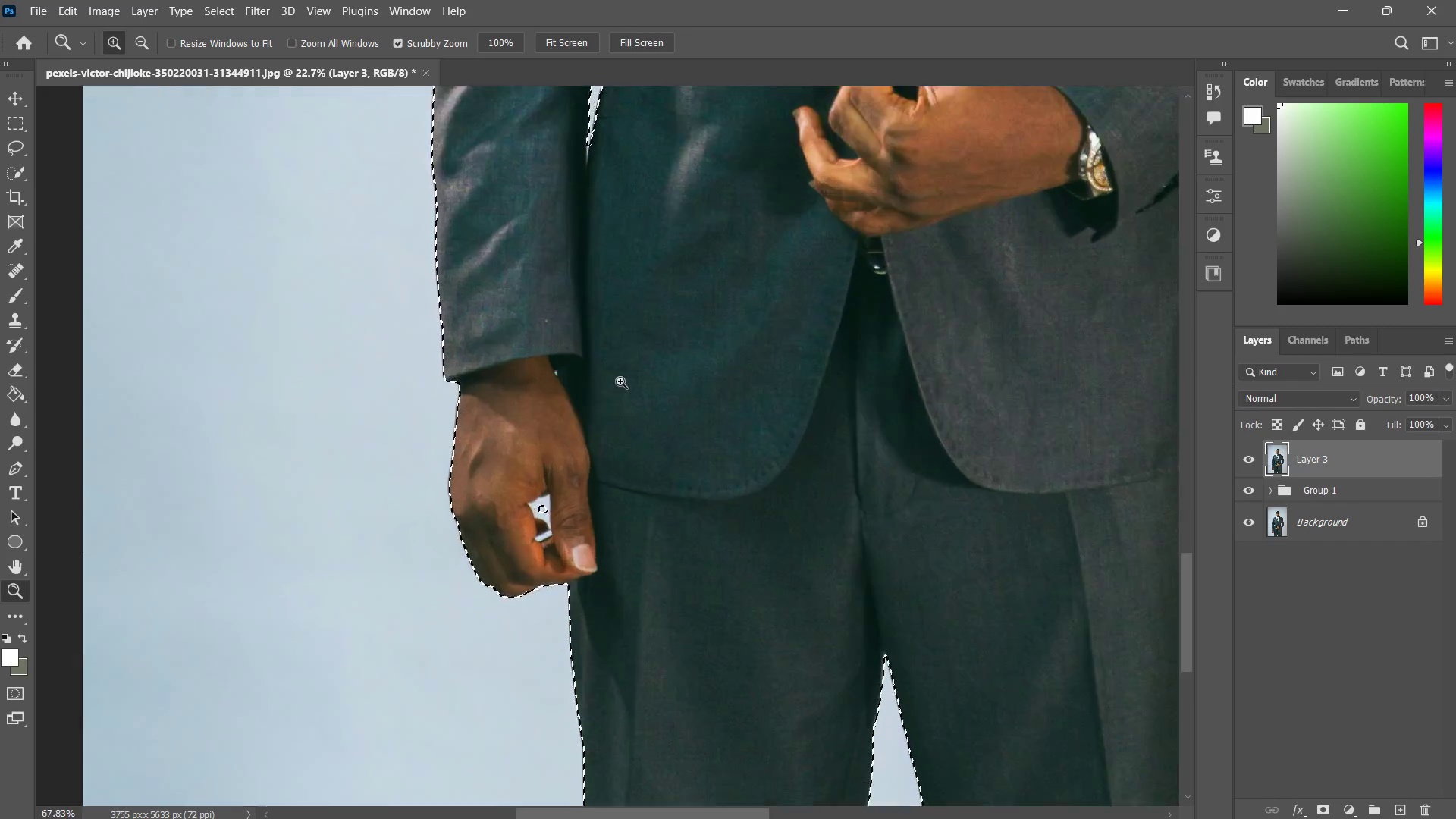 
left_click_drag(start_coordinate=[545, 546], to_coordinate=[532, 462])
 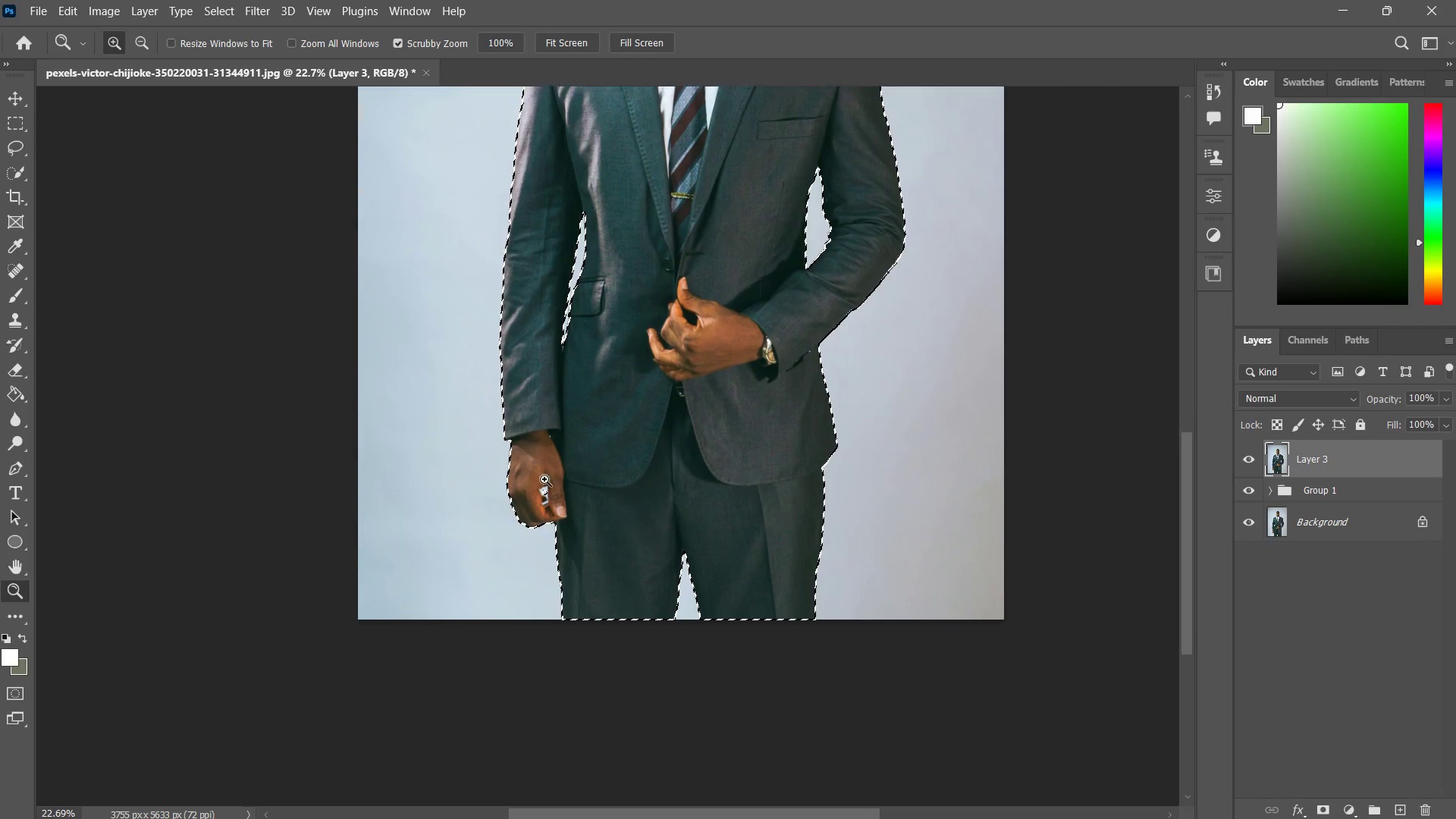 
left_click_drag(start_coordinate=[546, 481], to_coordinate=[640, 370])
 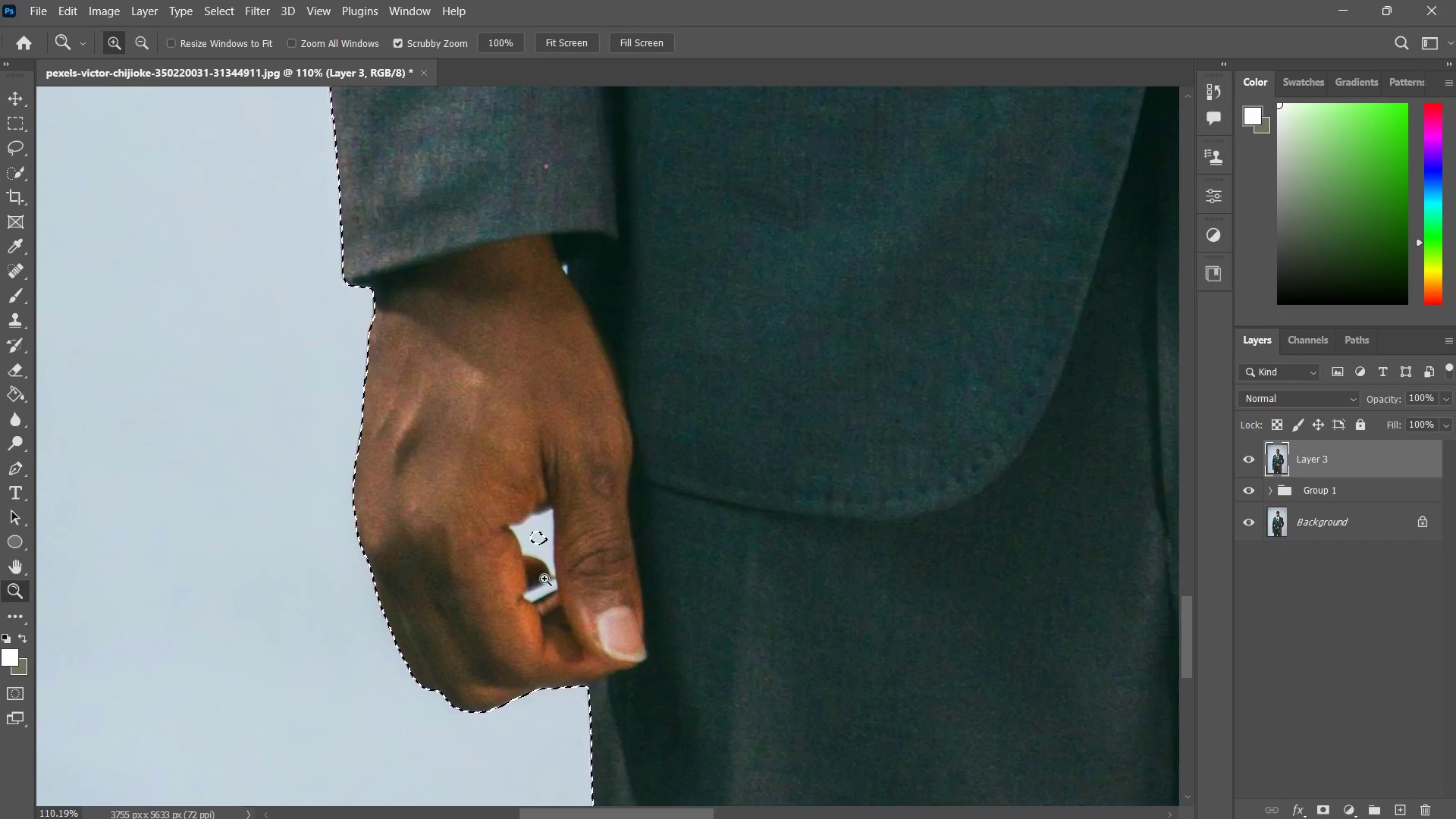 
left_click_drag(start_coordinate=[544, 573], to_coordinate=[559, 547])
 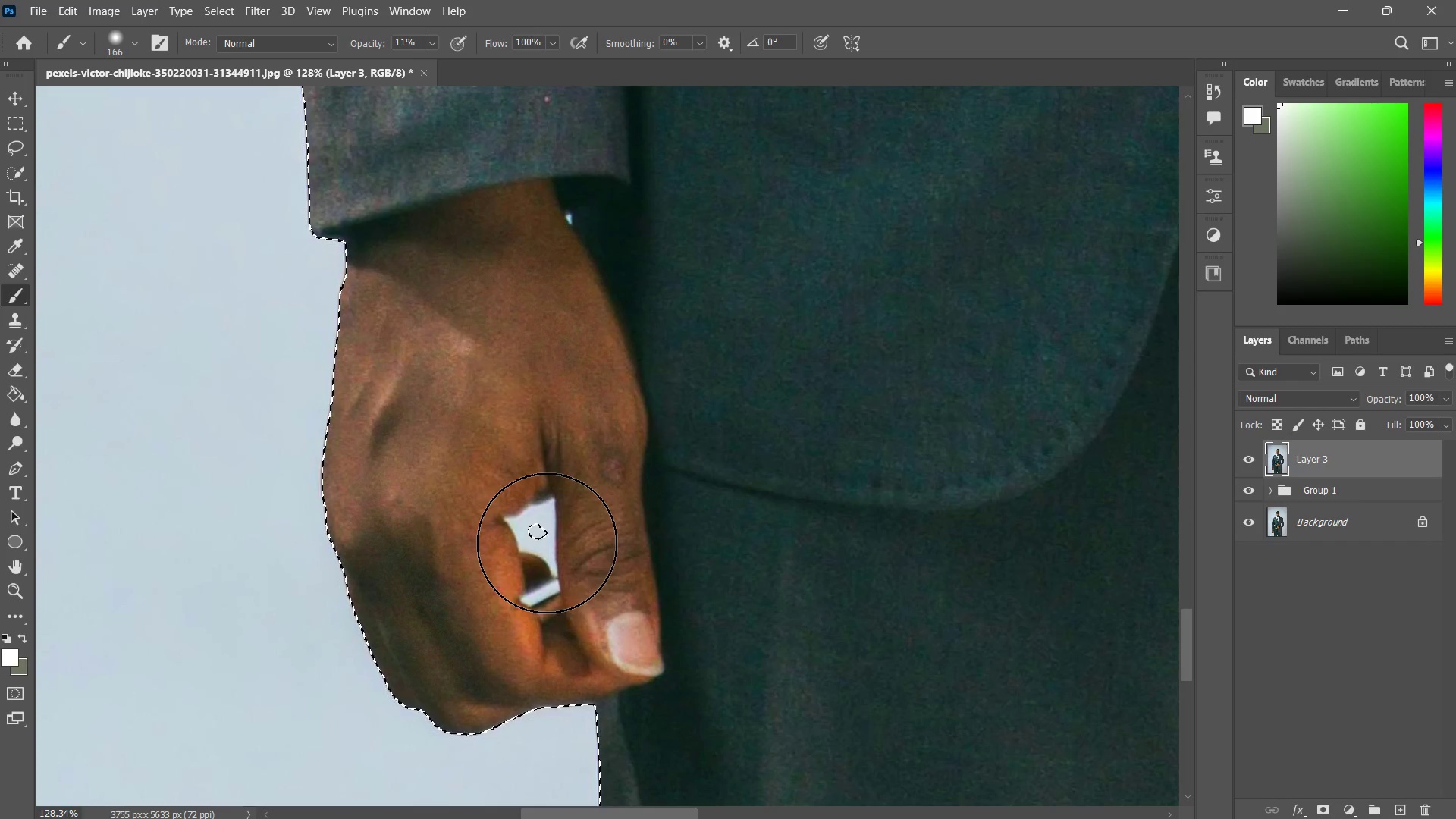 
hold_key(key=AltLeft, duration=1.52)
left_click_drag(start_coordinate=[538, 529], to_coordinate=[522, 518])
 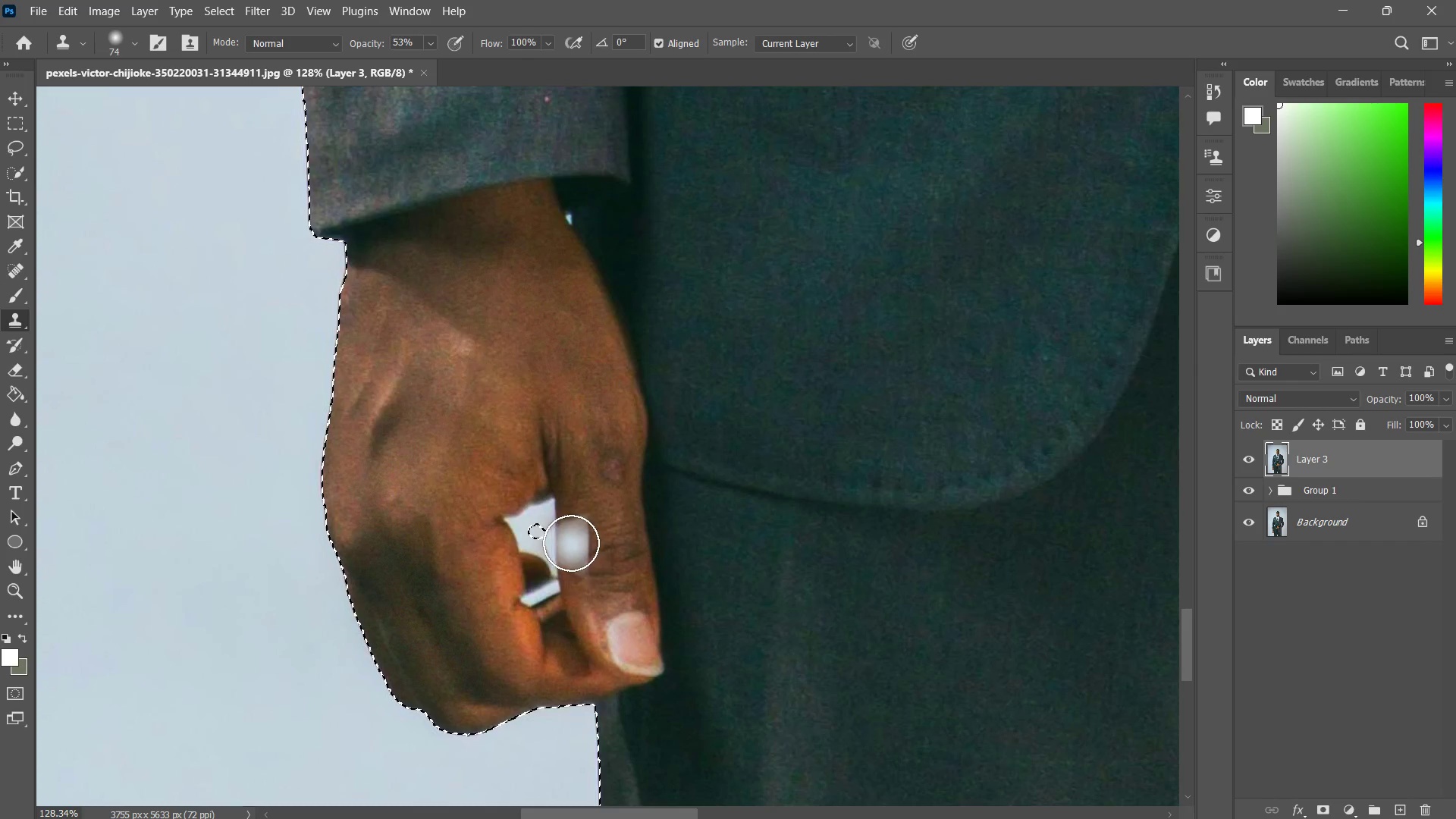 
key(B)
 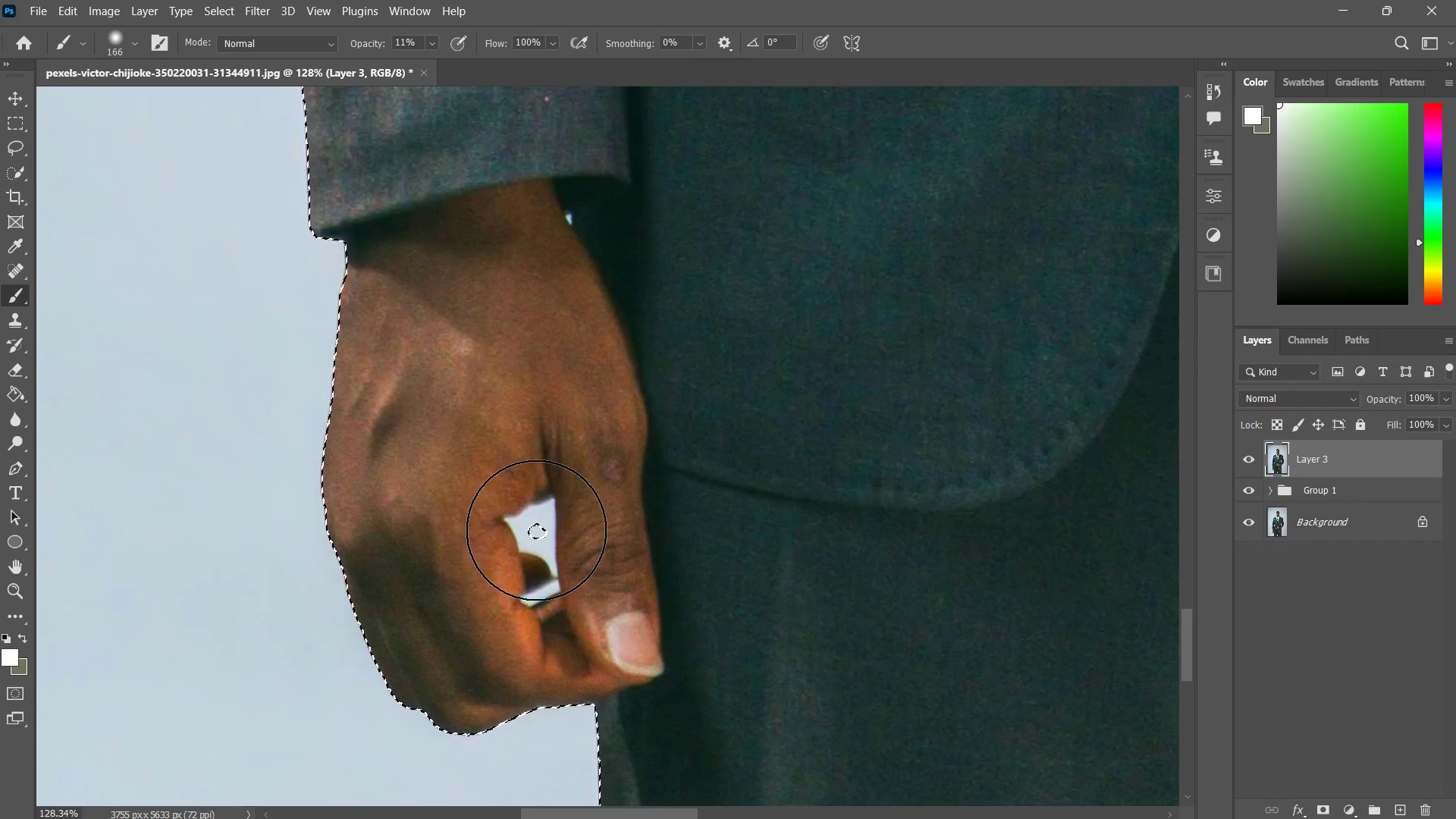 
type(sw)
 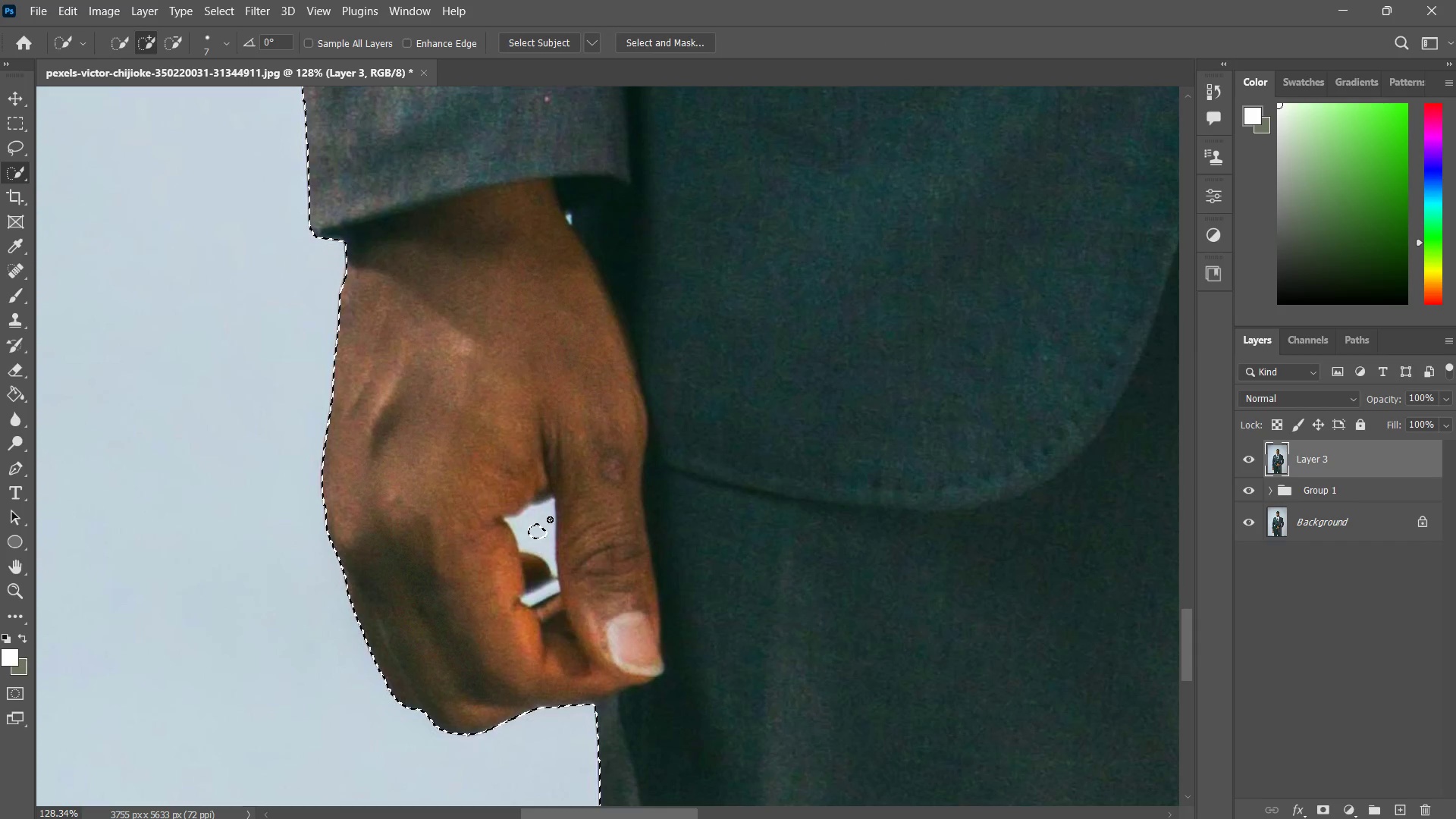 
left_click_drag(start_coordinate=[547, 515], to_coordinate=[539, 523])
 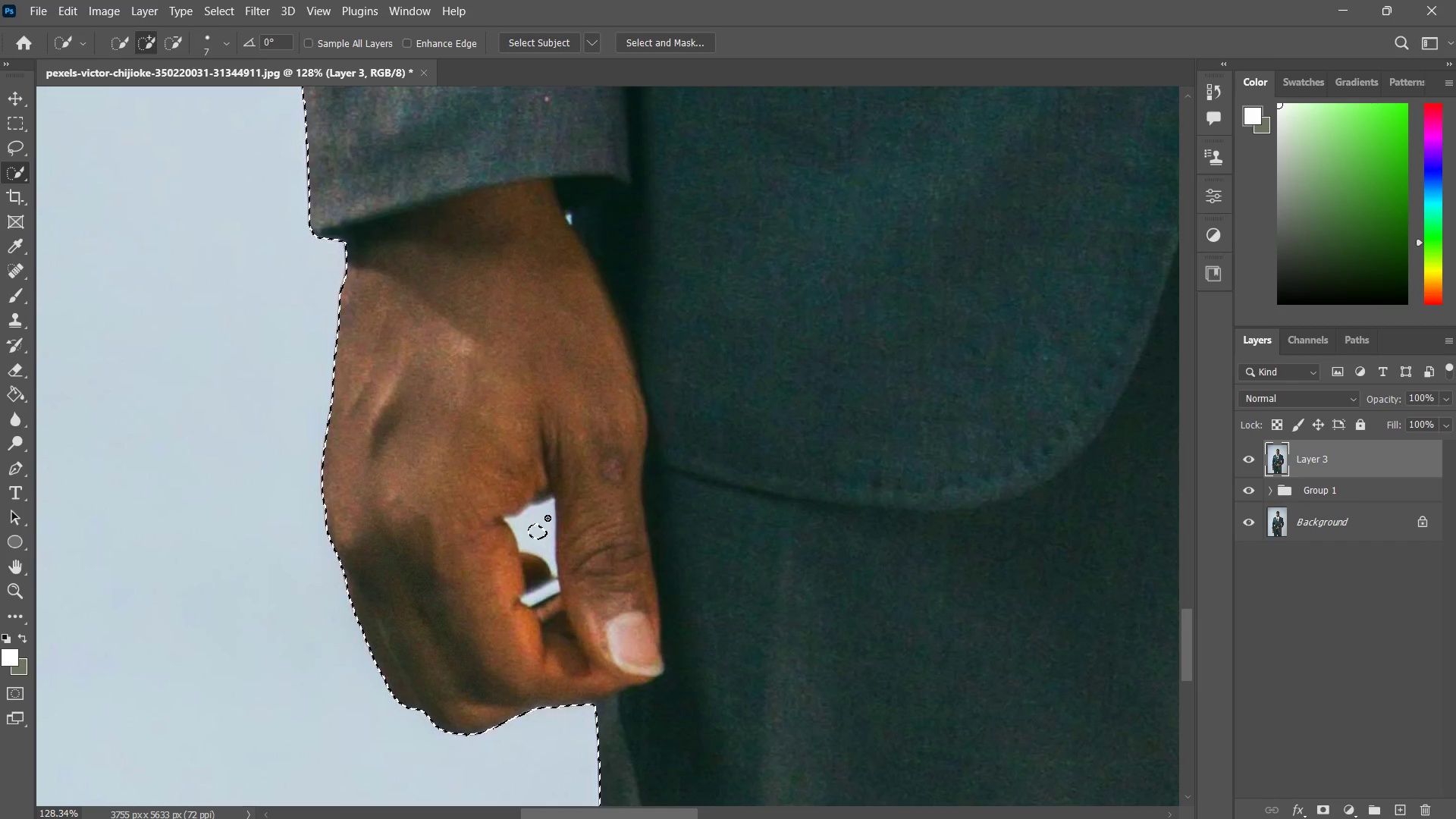 
hold_key(key=AltLeft, duration=2.67)
left_click_drag(start_coordinate=[548, 513], to_coordinate=[541, 528])
 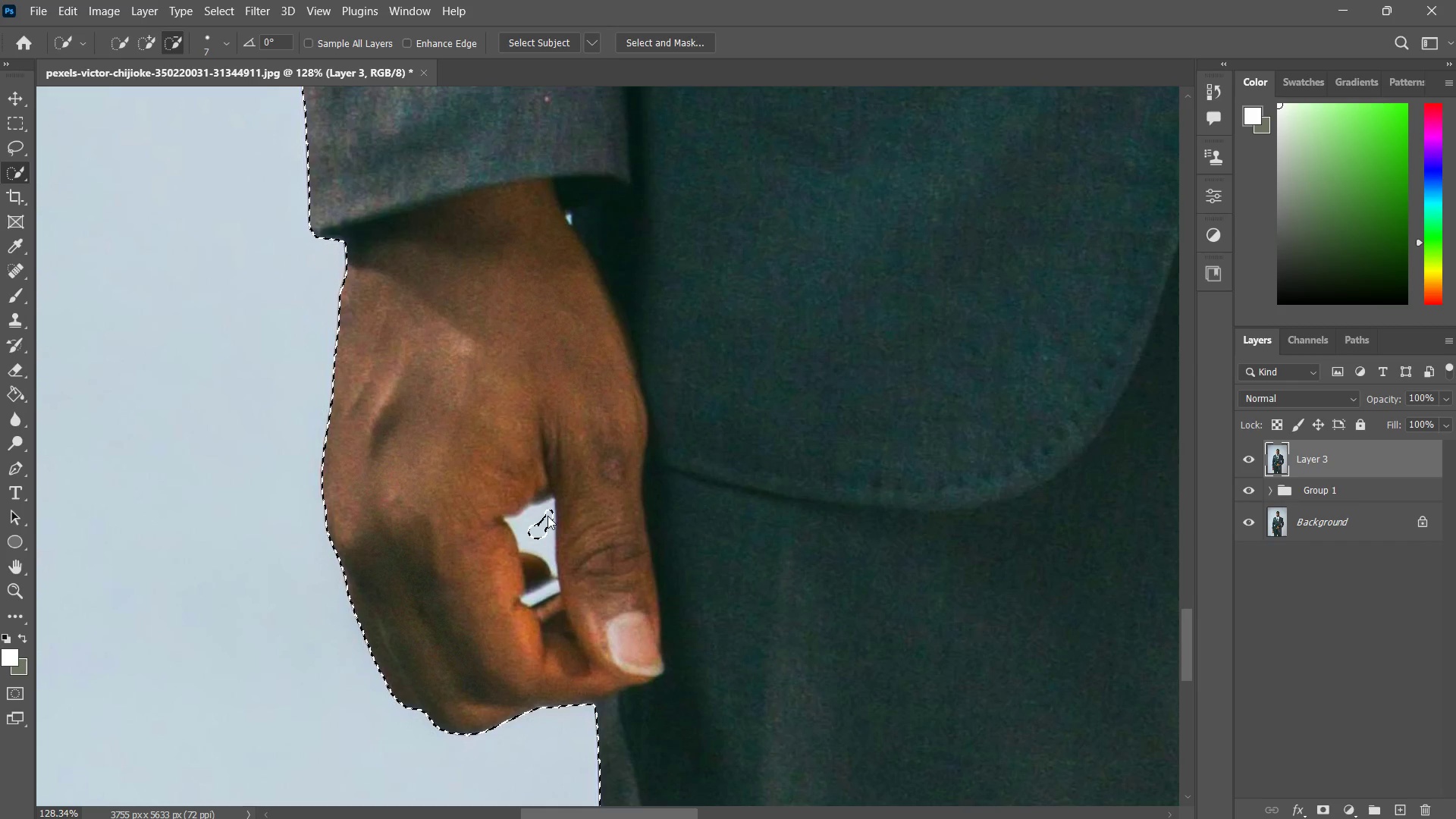 
left_click_drag(start_coordinate=[549, 514], to_coordinate=[516, 527])
 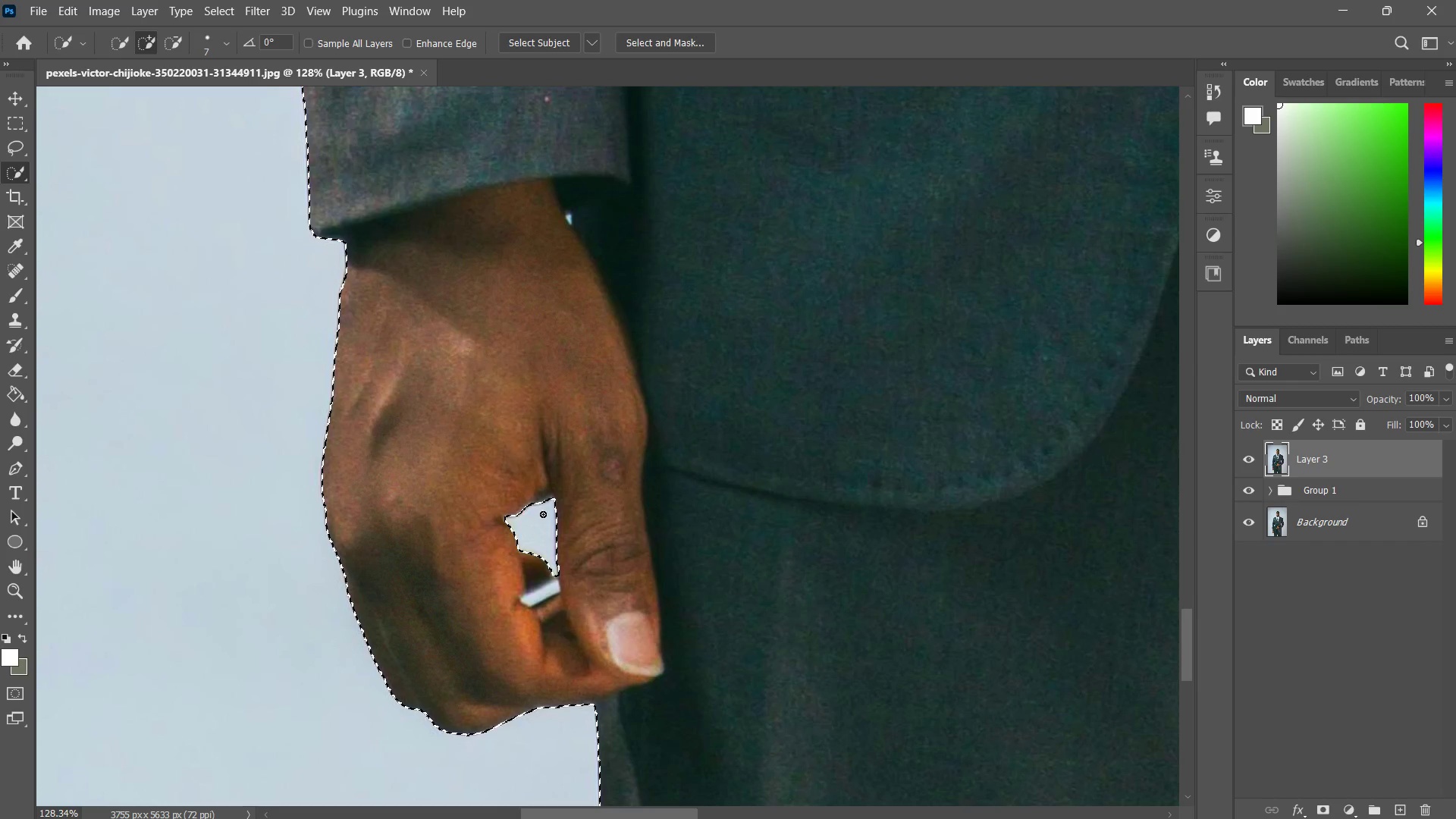 
hold_key(key=AltLeft, duration=0.89)
 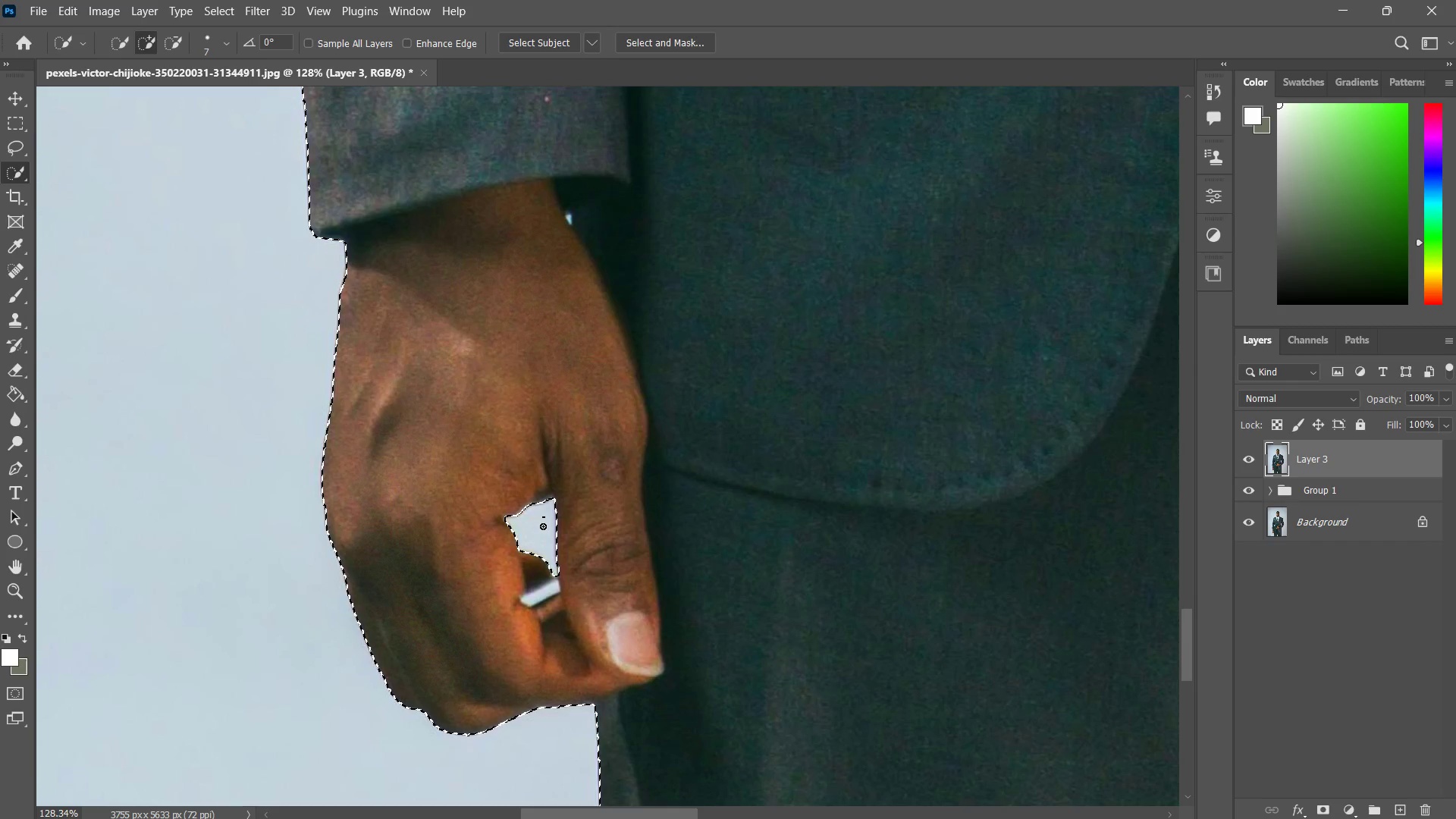 
hold_key(key=AltLeft, duration=0.66)
left_click([544, 518])
 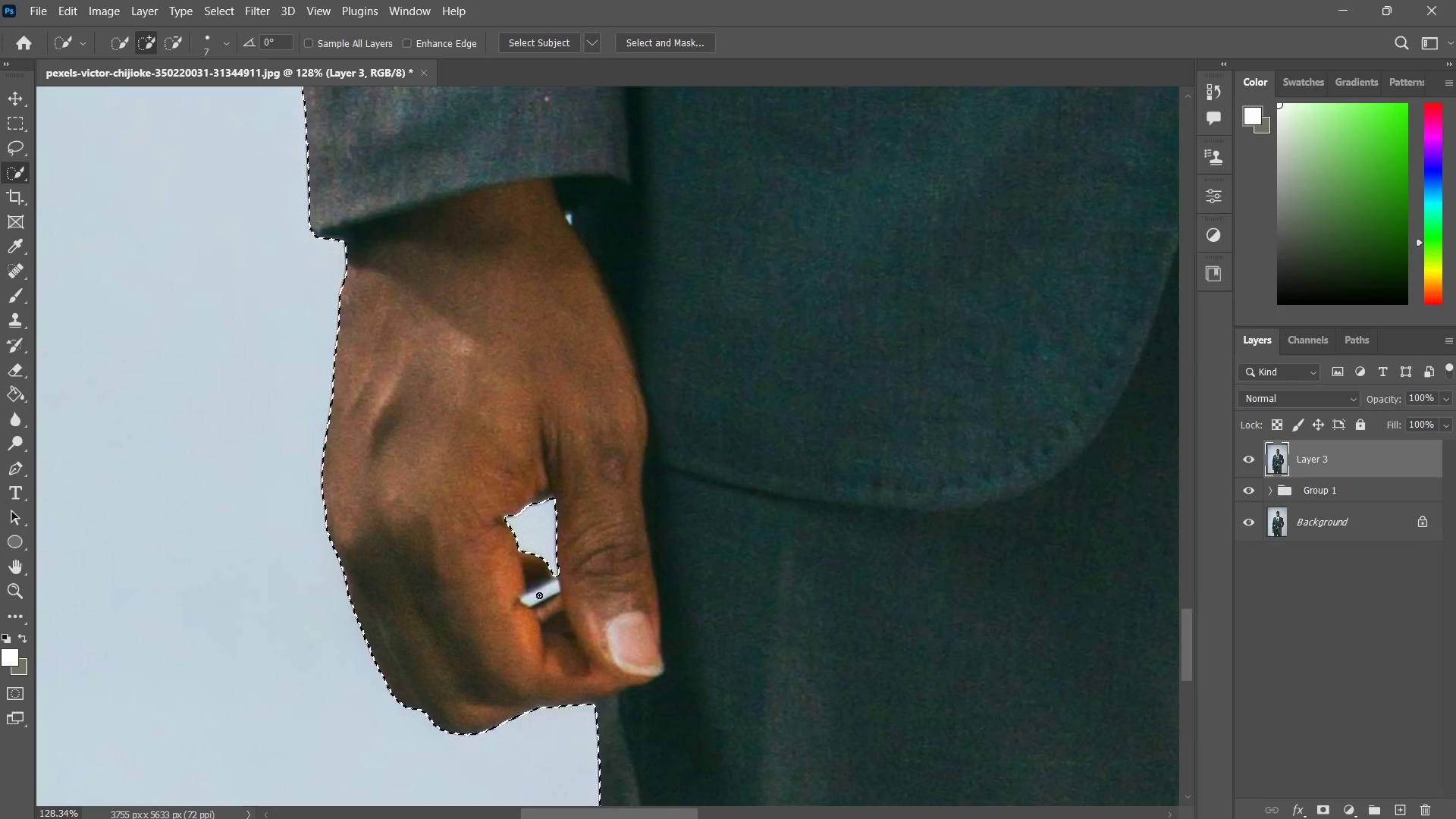 
left_click_drag(start_coordinate=[532, 597], to_coordinate=[552, 588])
 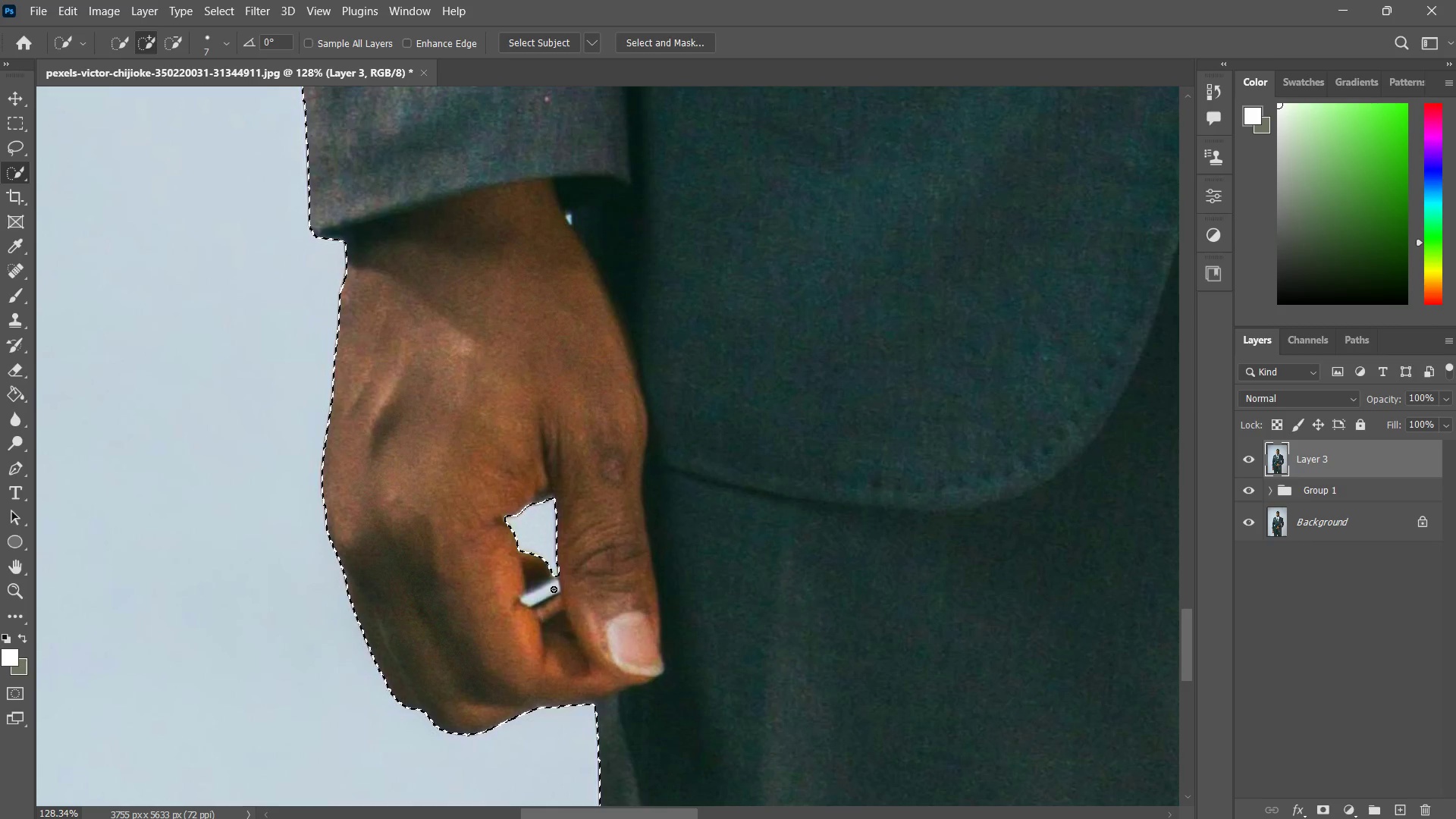 
hold_key(key=AltLeft, duration=3.2)
left_click_drag(start_coordinate=[557, 587], to_coordinate=[544, 596])
 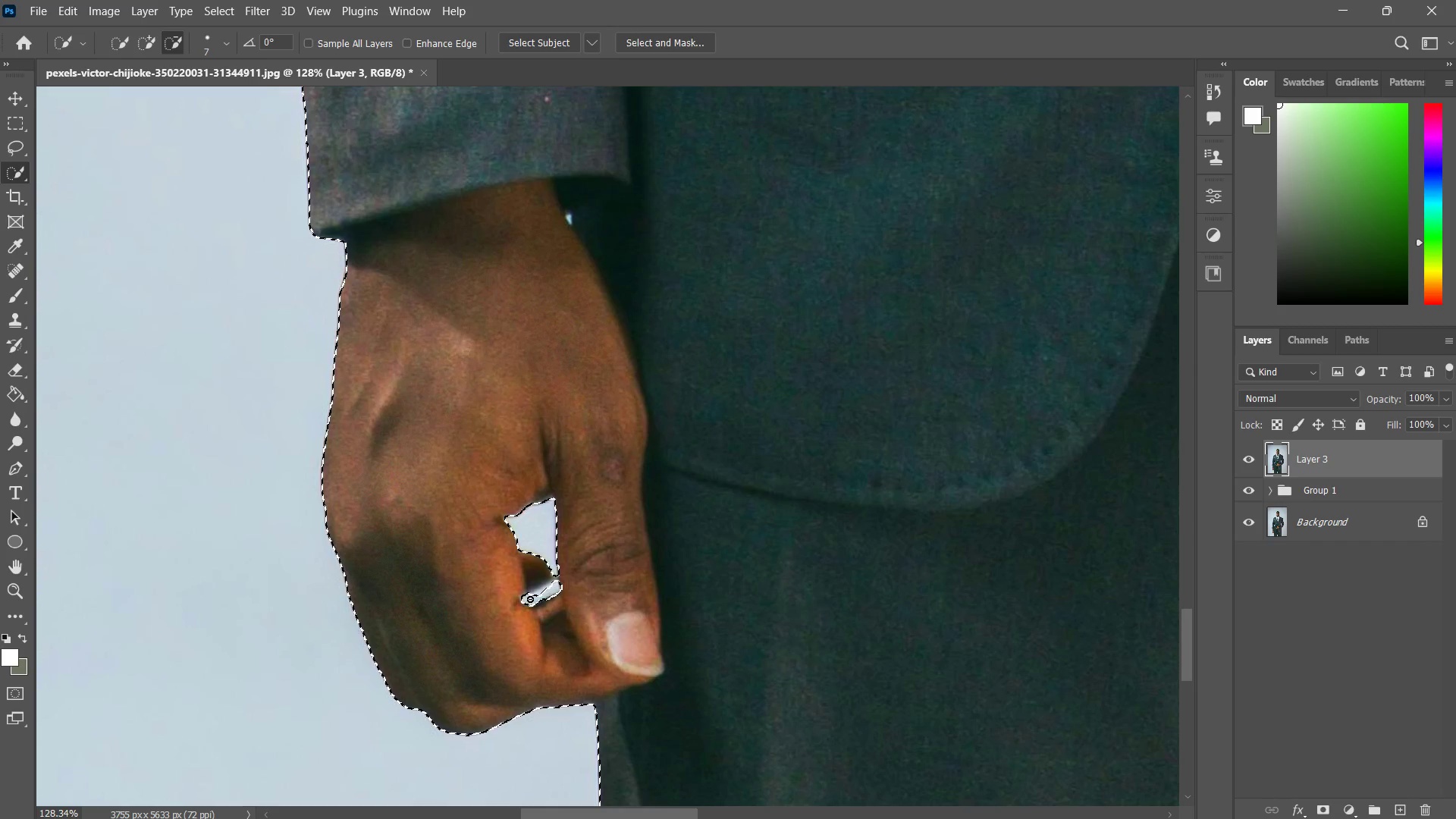 
left_click([539, 590])
 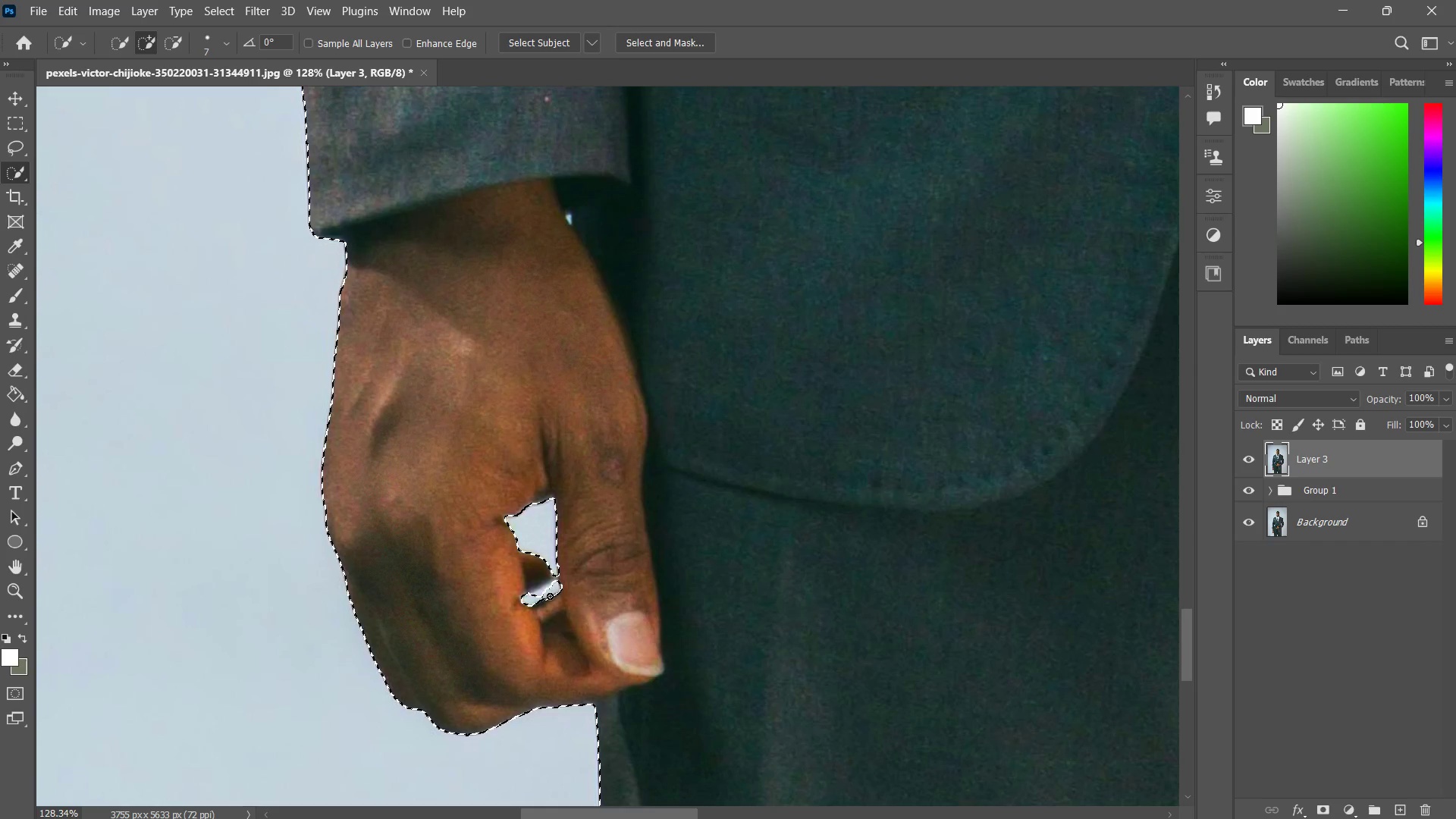 
hold_key(key=AltLeft, duration=4.14)
left_click([539, 593])
 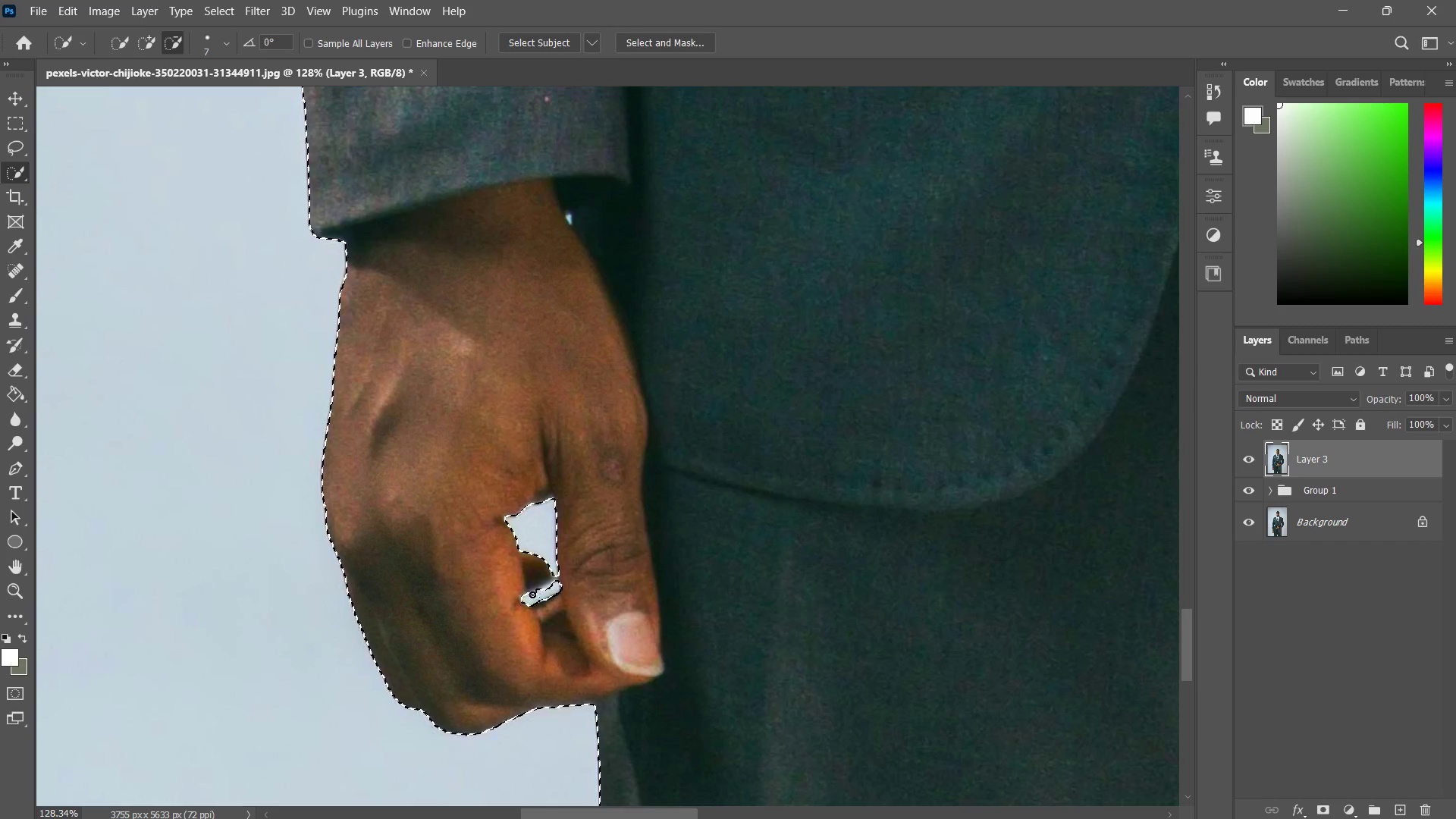 
left_click([534, 592])
 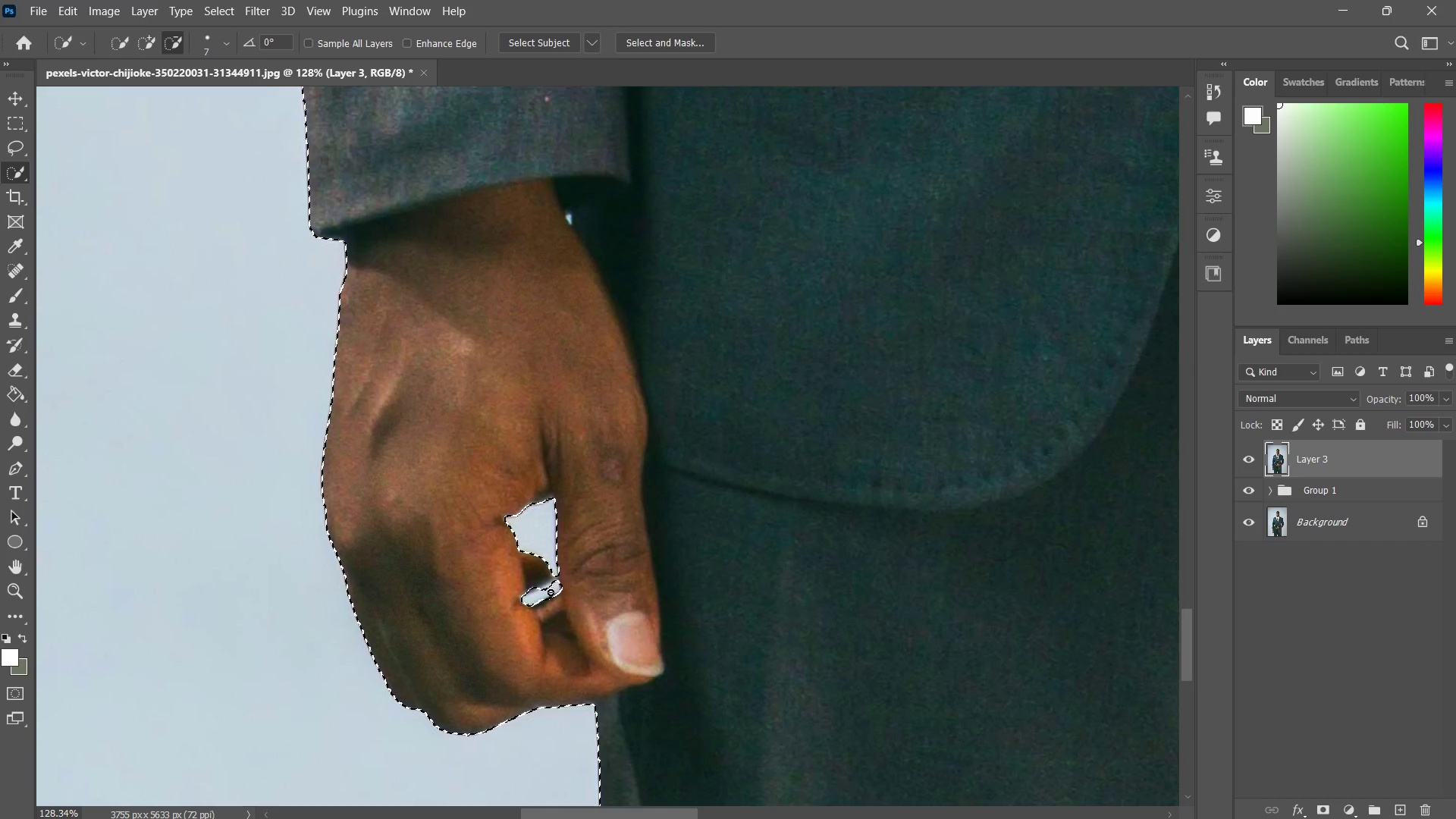 
left_click([541, 592])
 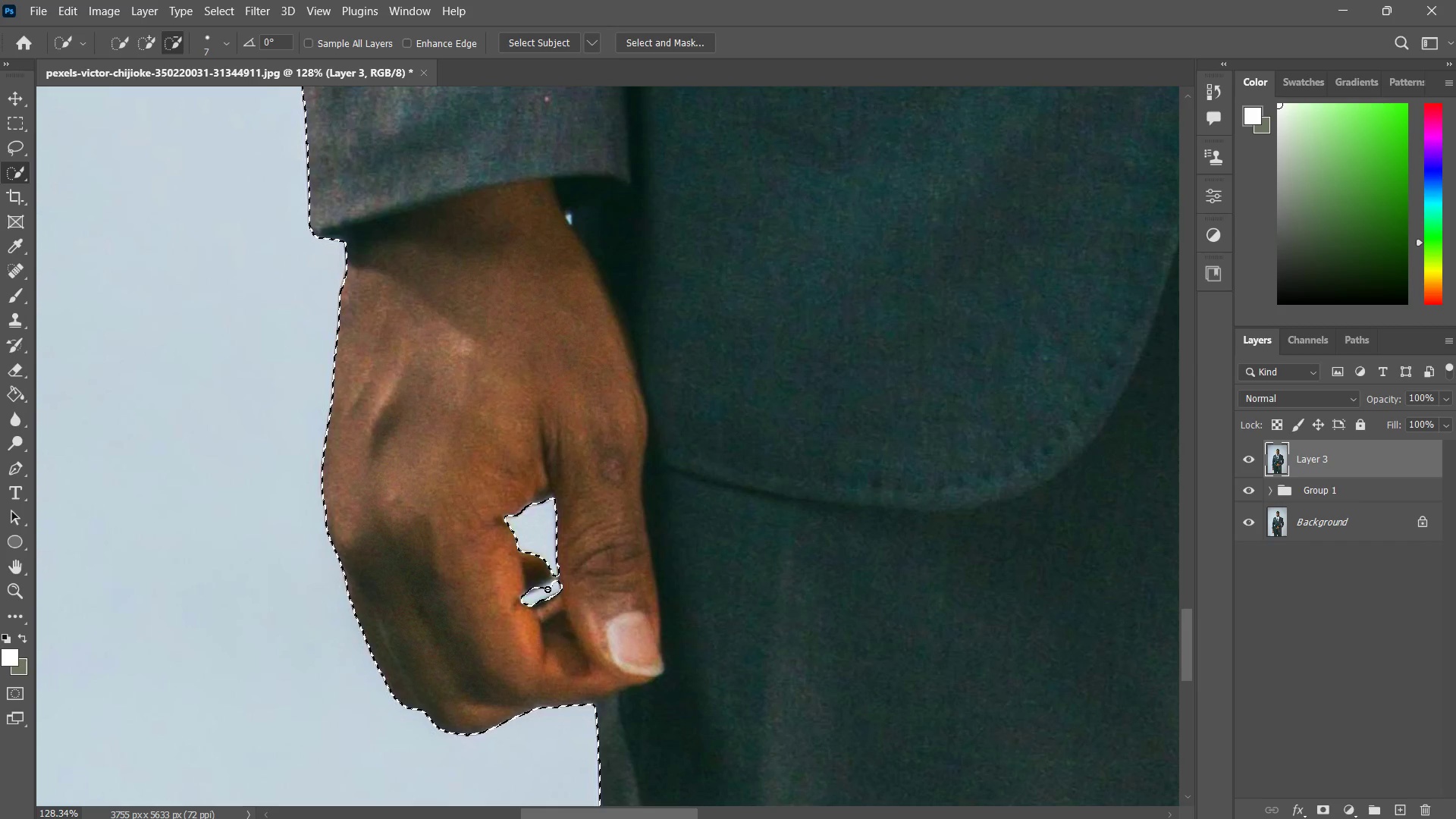 
left_click([548, 589])
 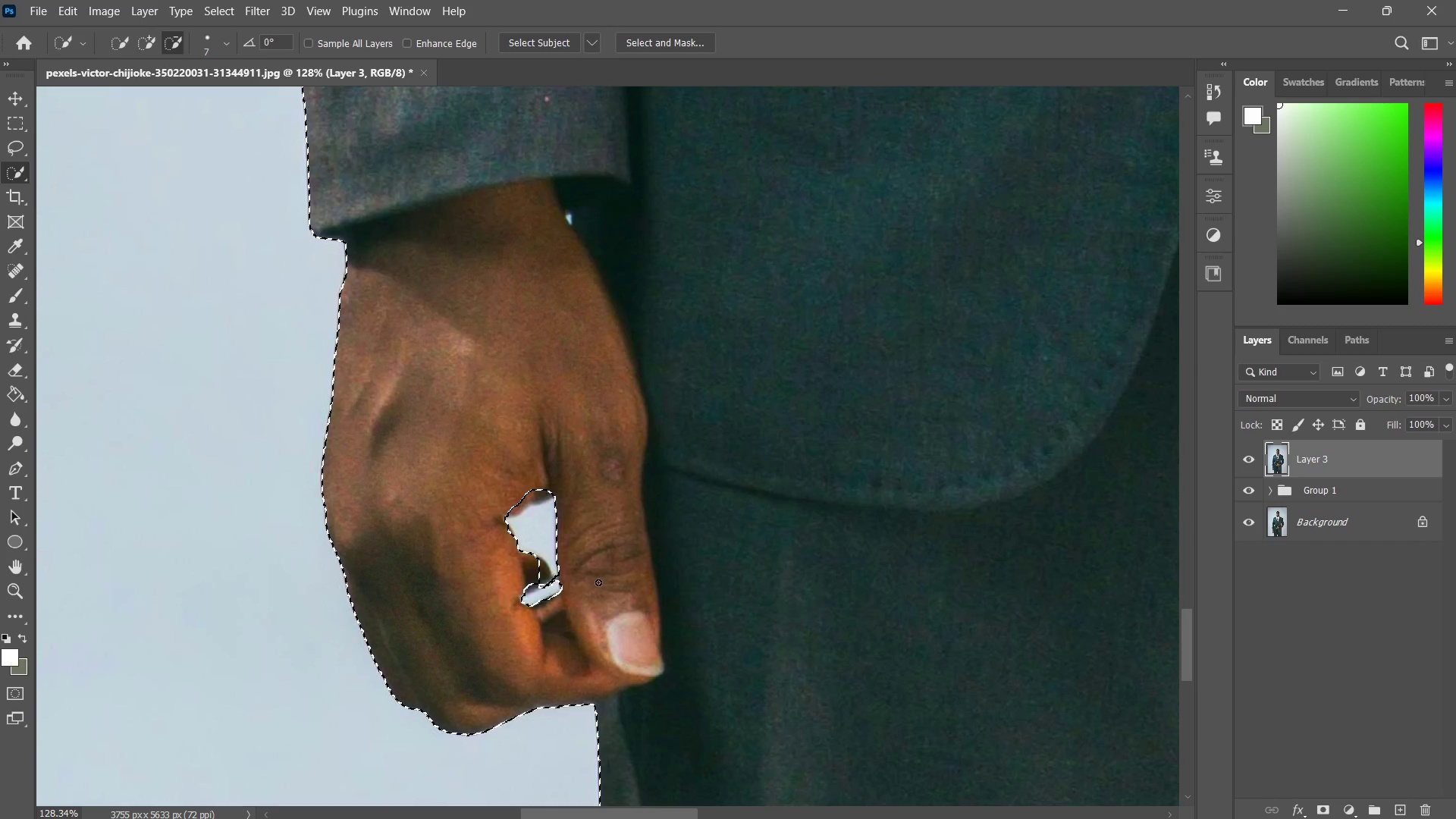 
type(zzzz)
 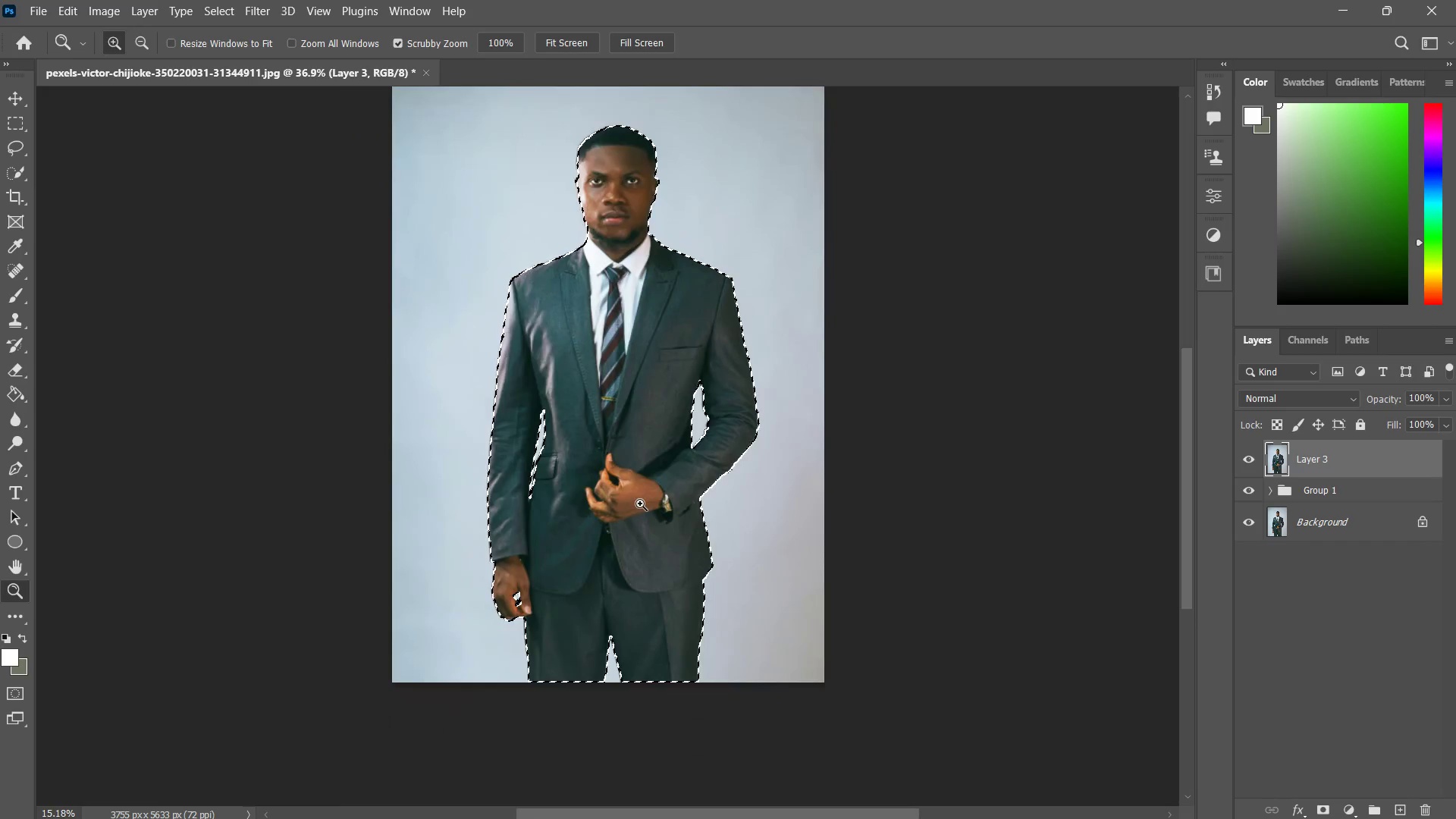 
left_click_drag(start_coordinate=[645, 543], to_coordinate=[582, 599])
 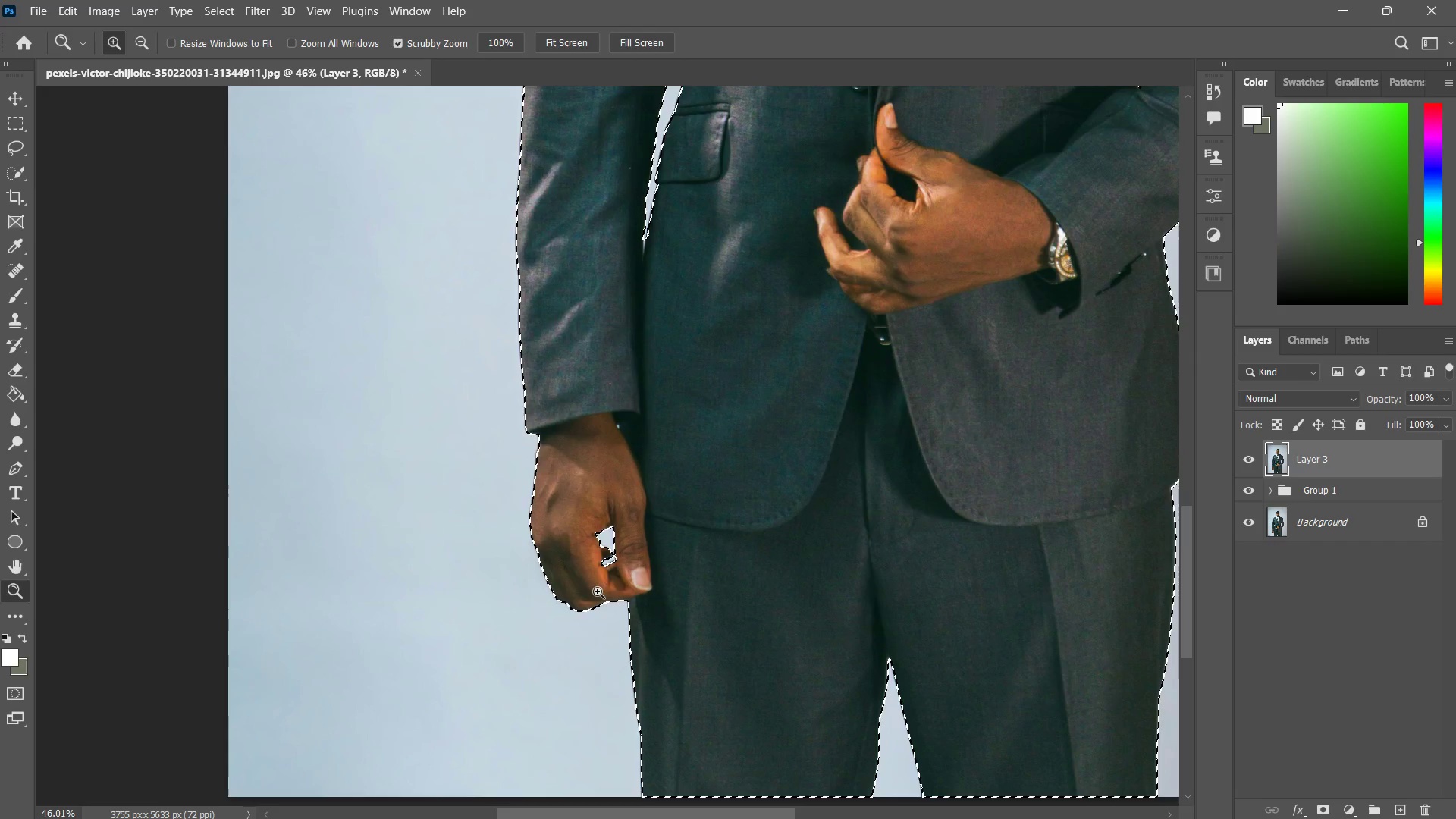 
hold_key(key=Space, duration=0.73)
 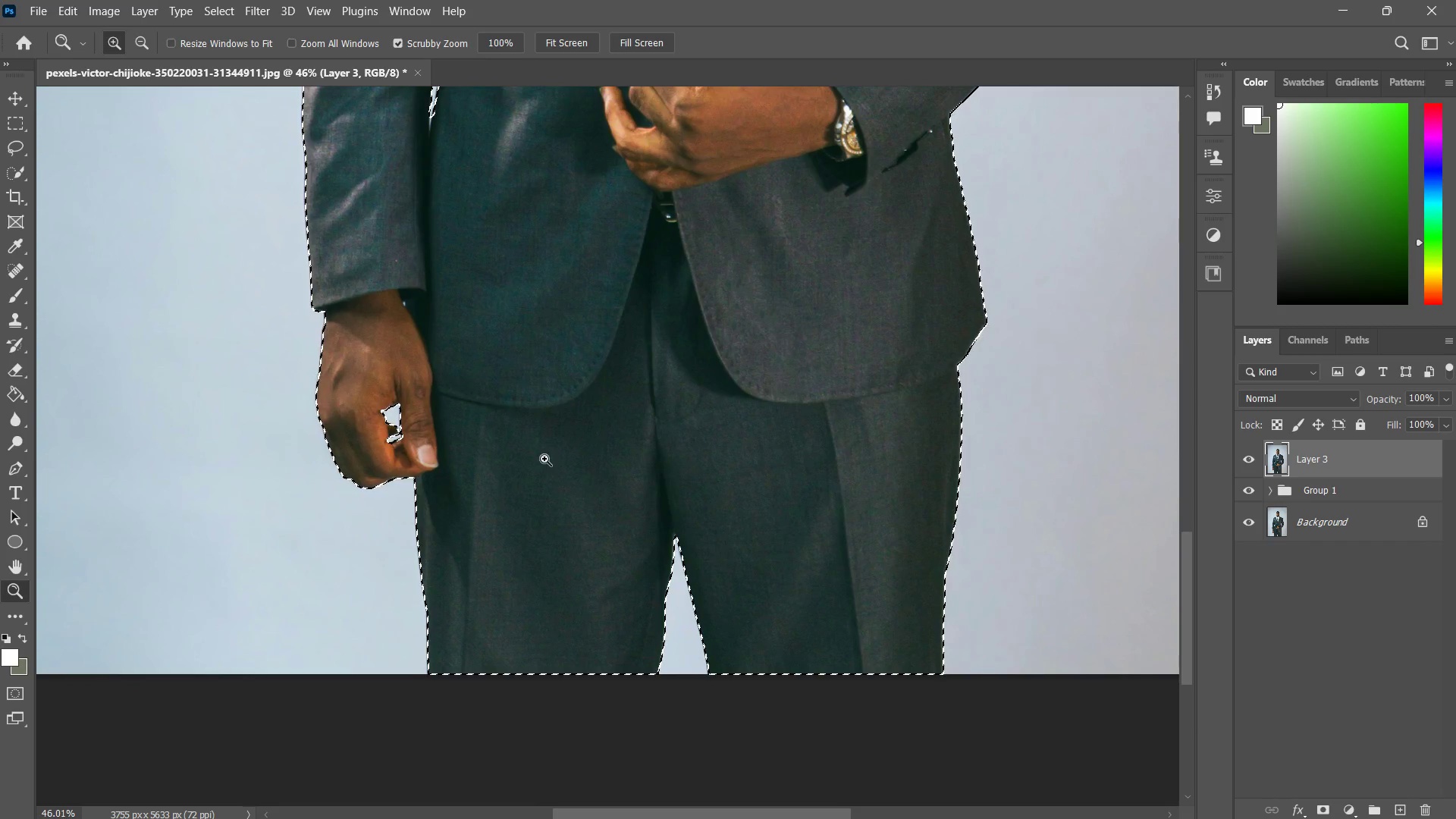 
left_click_drag(start_coordinate=[605, 585], to_coordinate=[454, 491])
 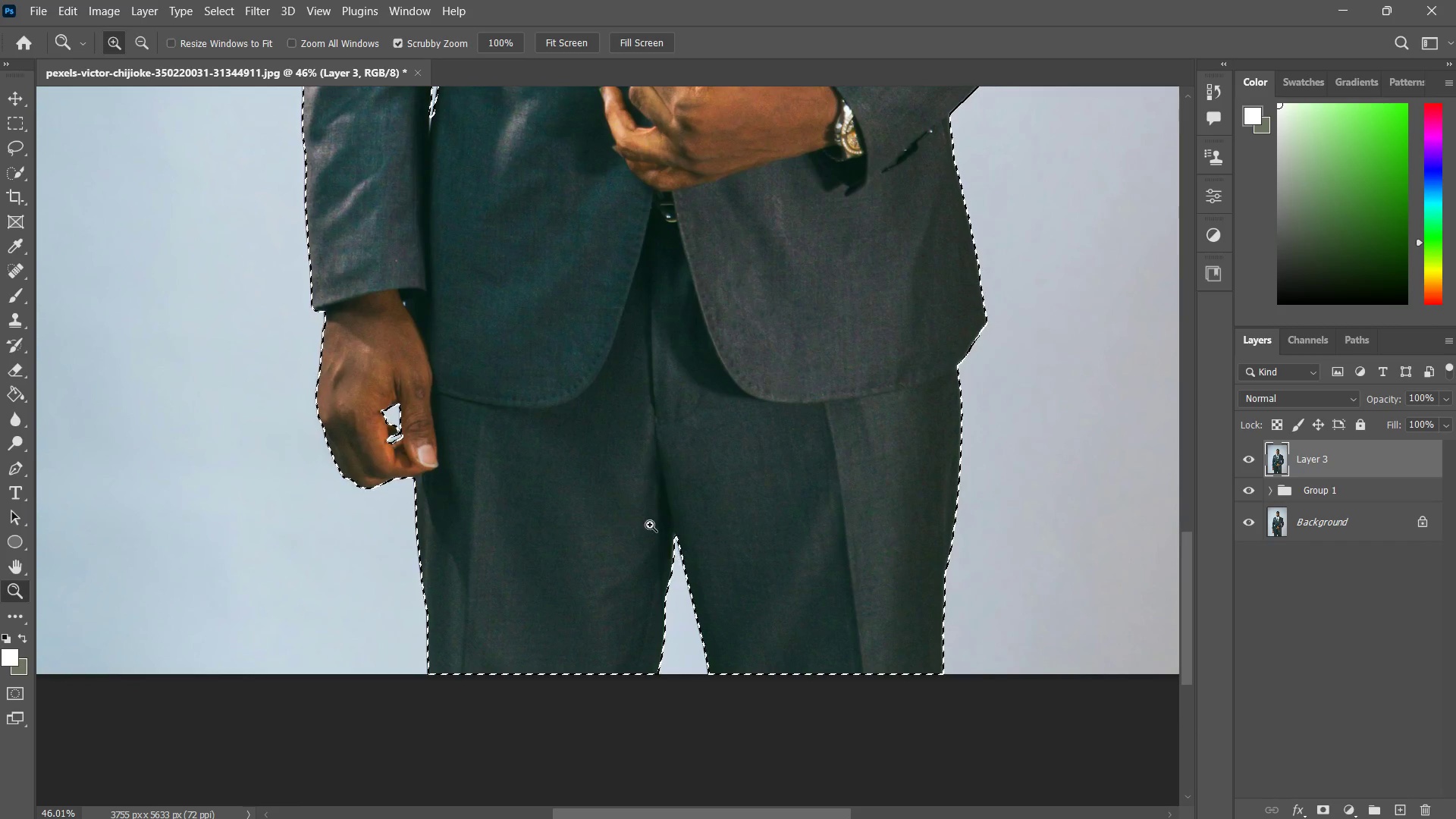 
left_click_drag(start_coordinate=[548, 455], to_coordinate=[546, 485])
 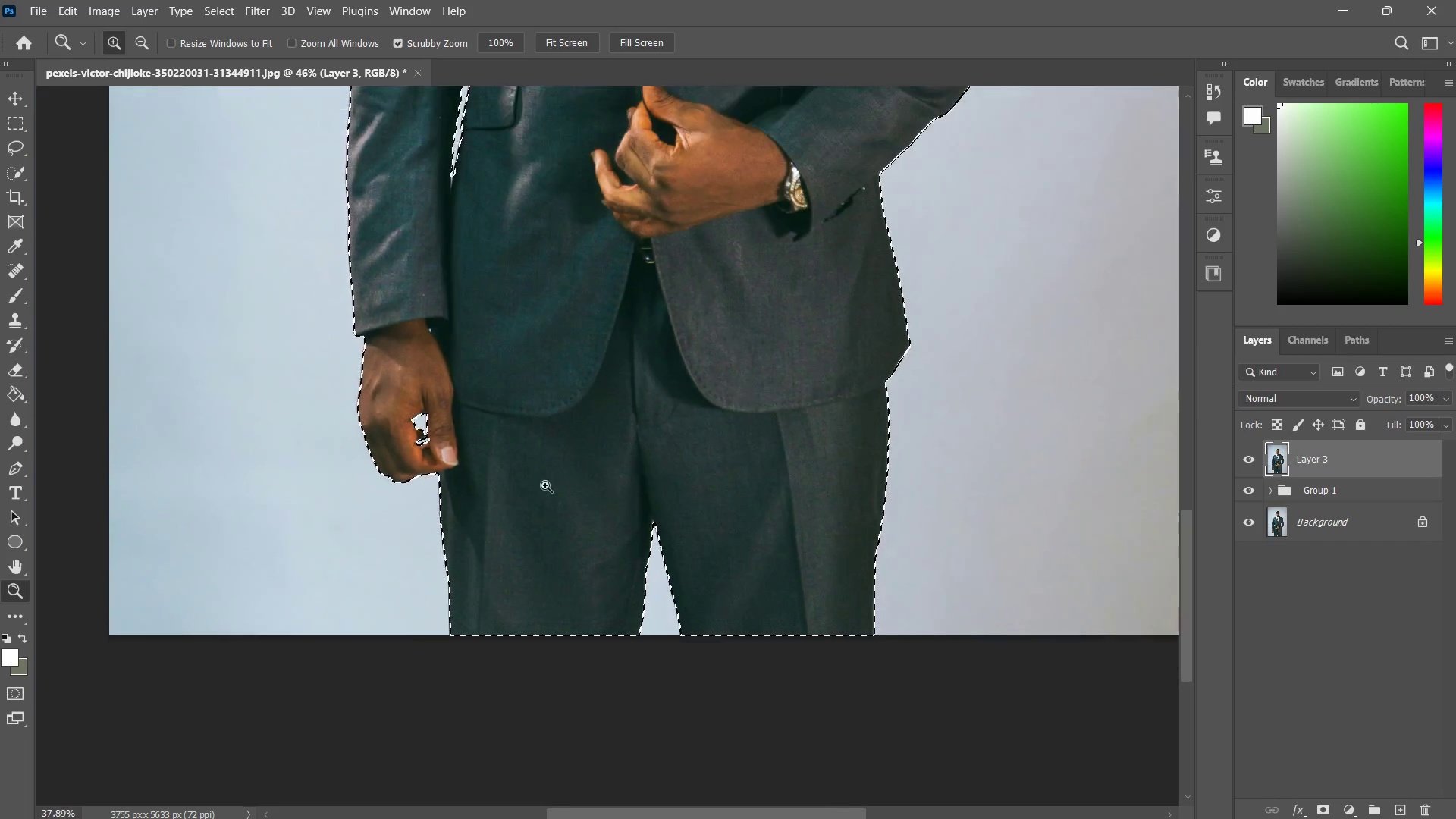 
hold_key(key=Space, duration=0.47)
 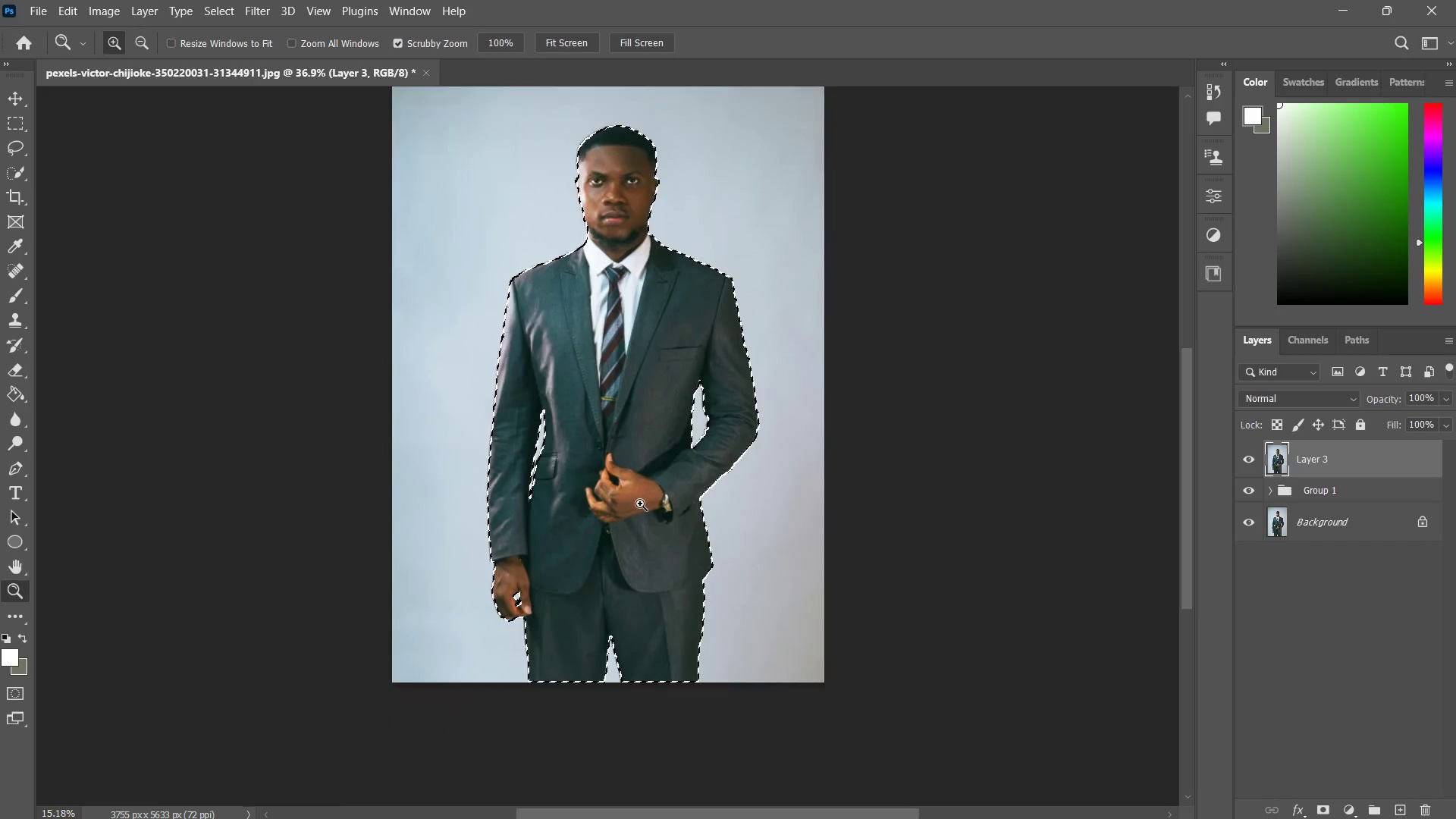 
left_click_drag(start_coordinate=[644, 409], to_coordinate=[579, 574])
 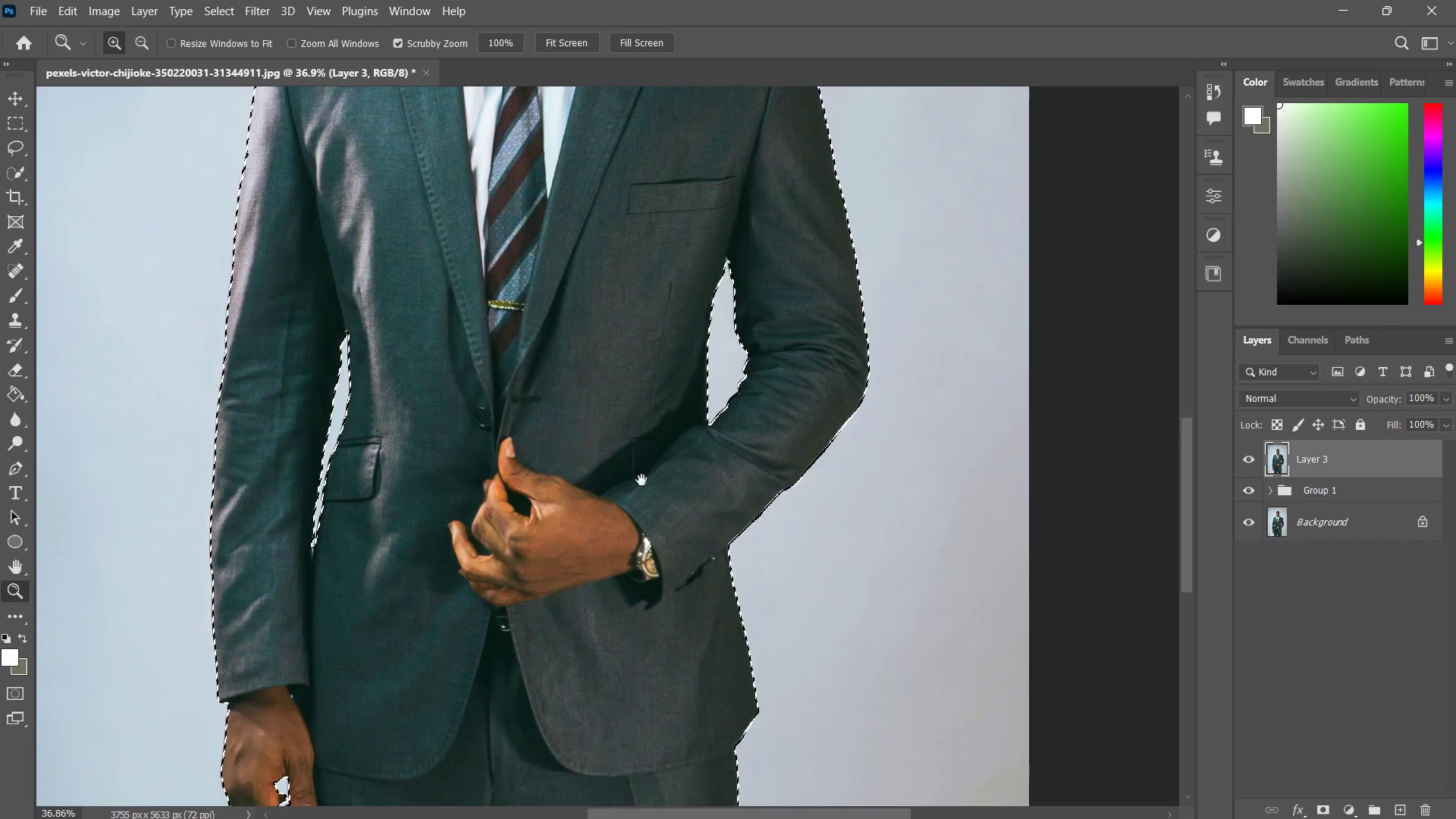 
left_click_drag(start_coordinate=[700, 416], to_coordinate=[662, 497])
 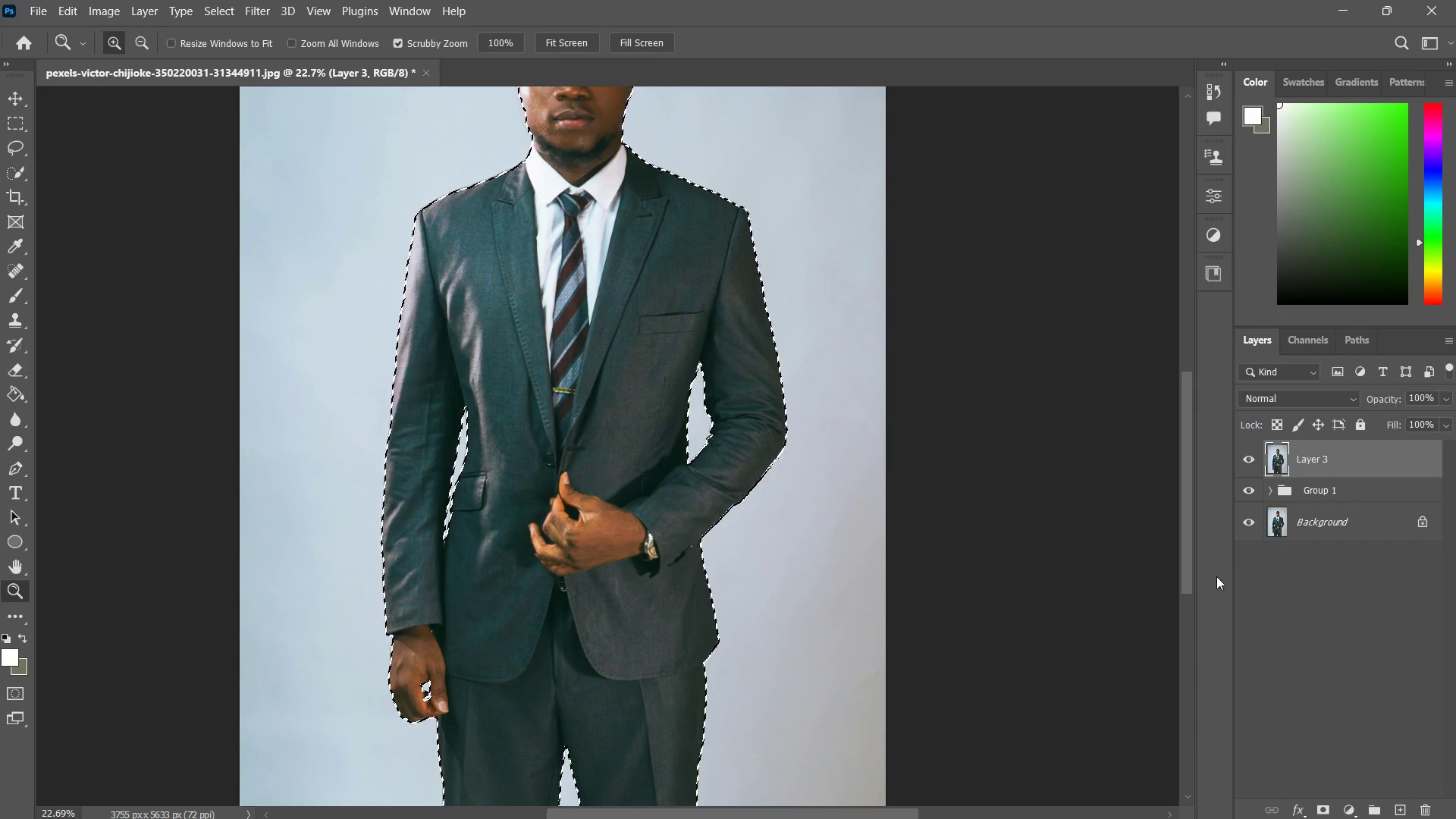 
hold_key(key=AltLeft, duration=2.66)
 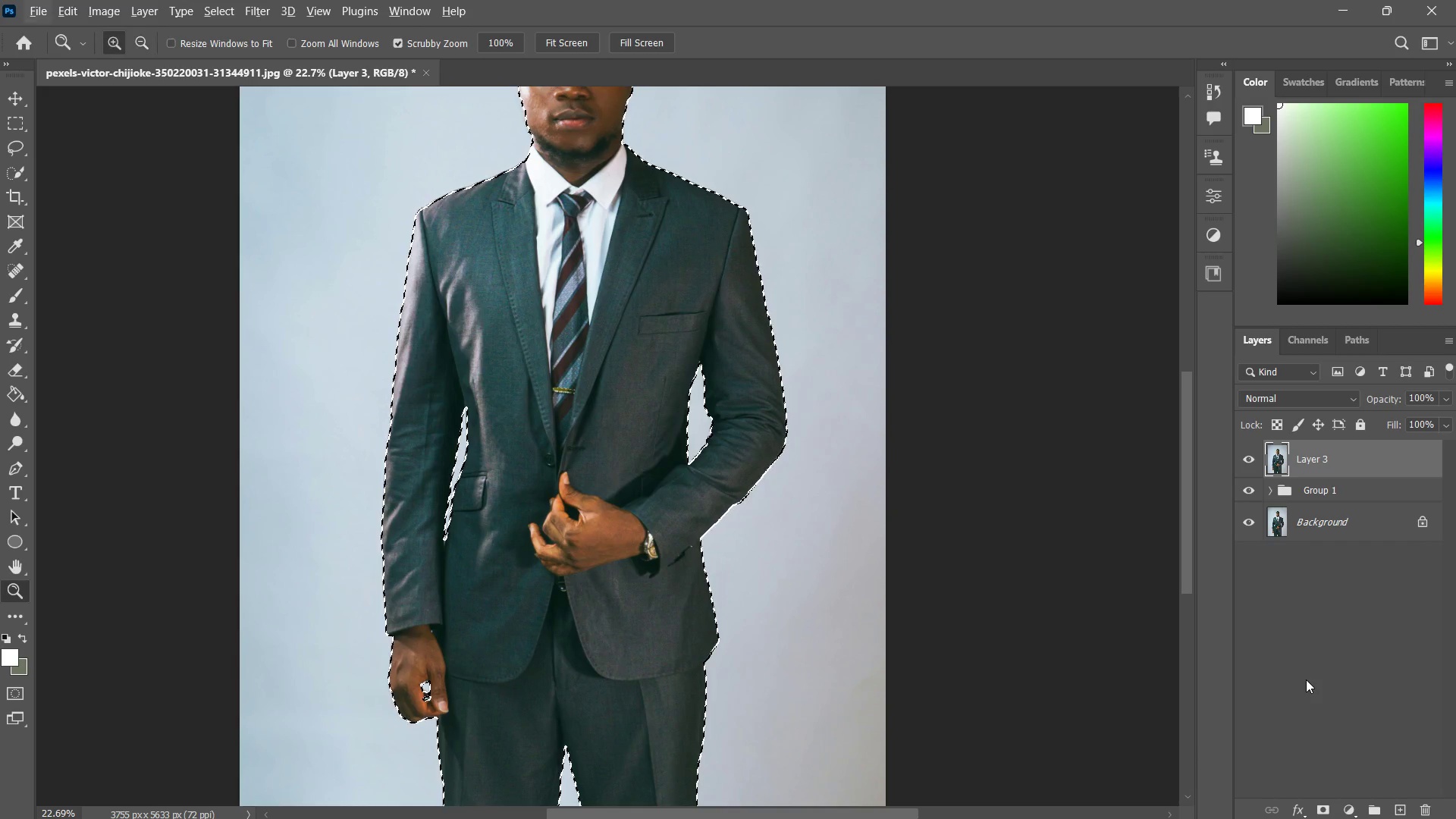 
key(Control+J)
 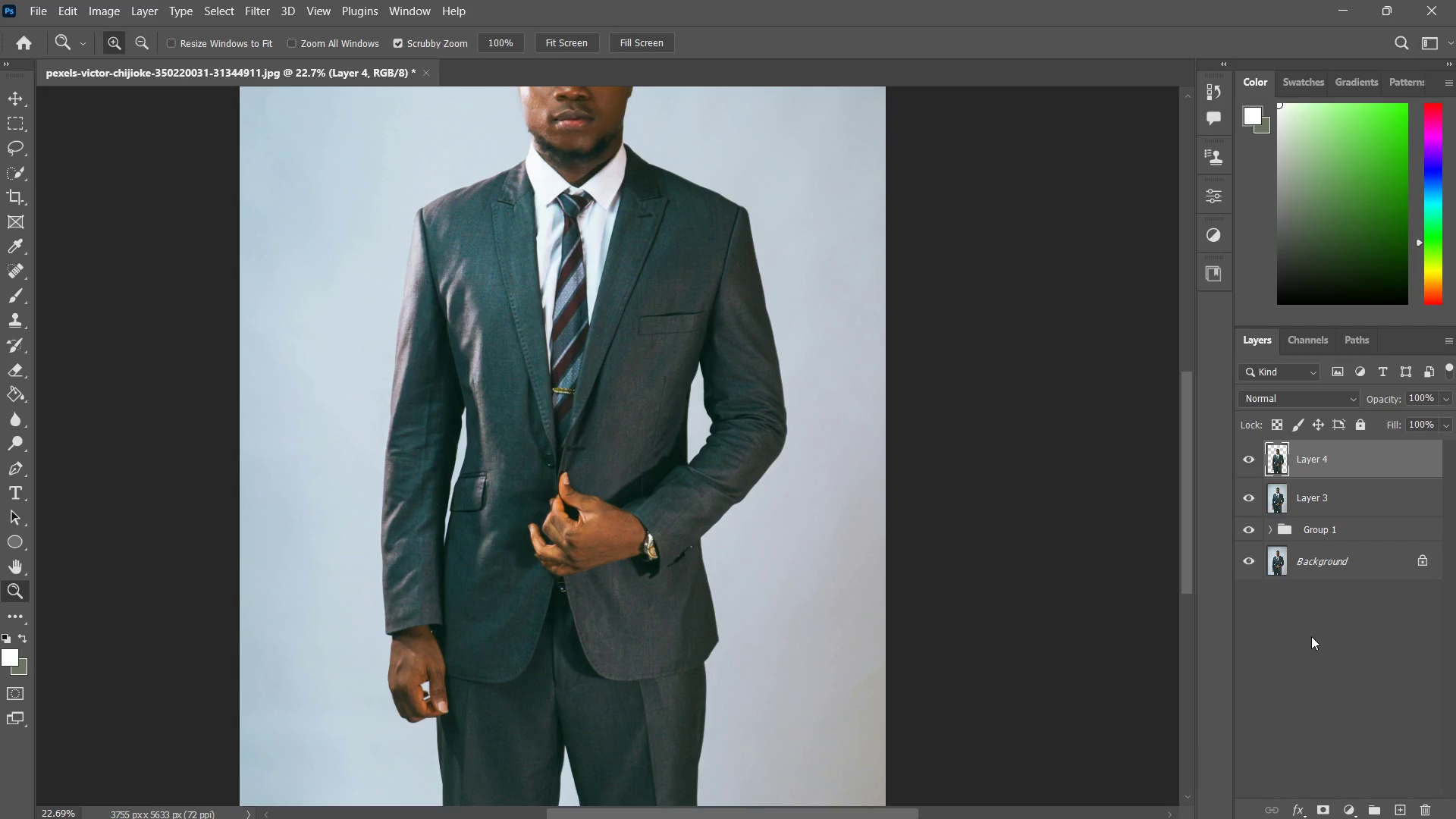 
key(Control+ControlLeft)
 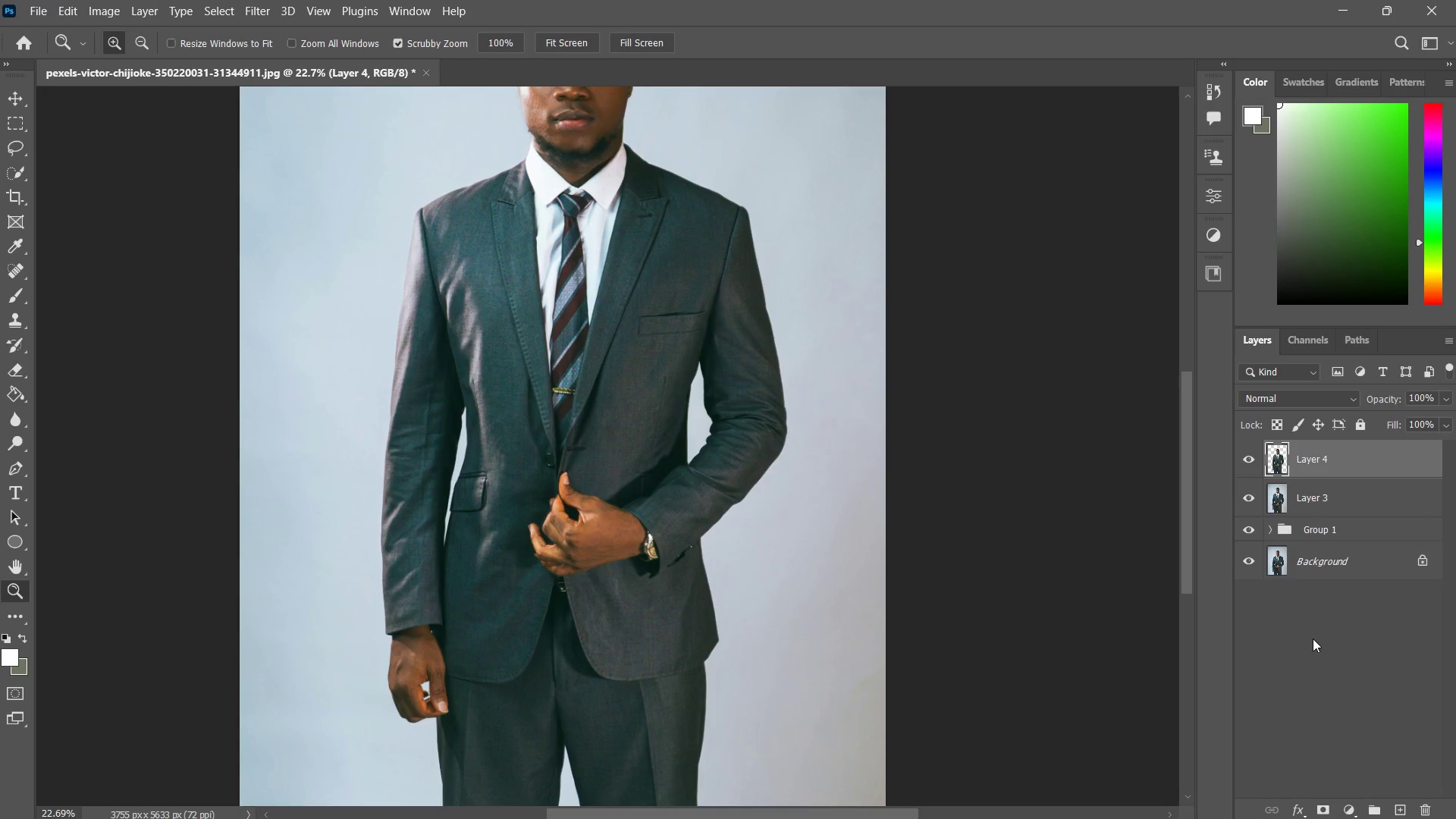 
key(Control+Z)
 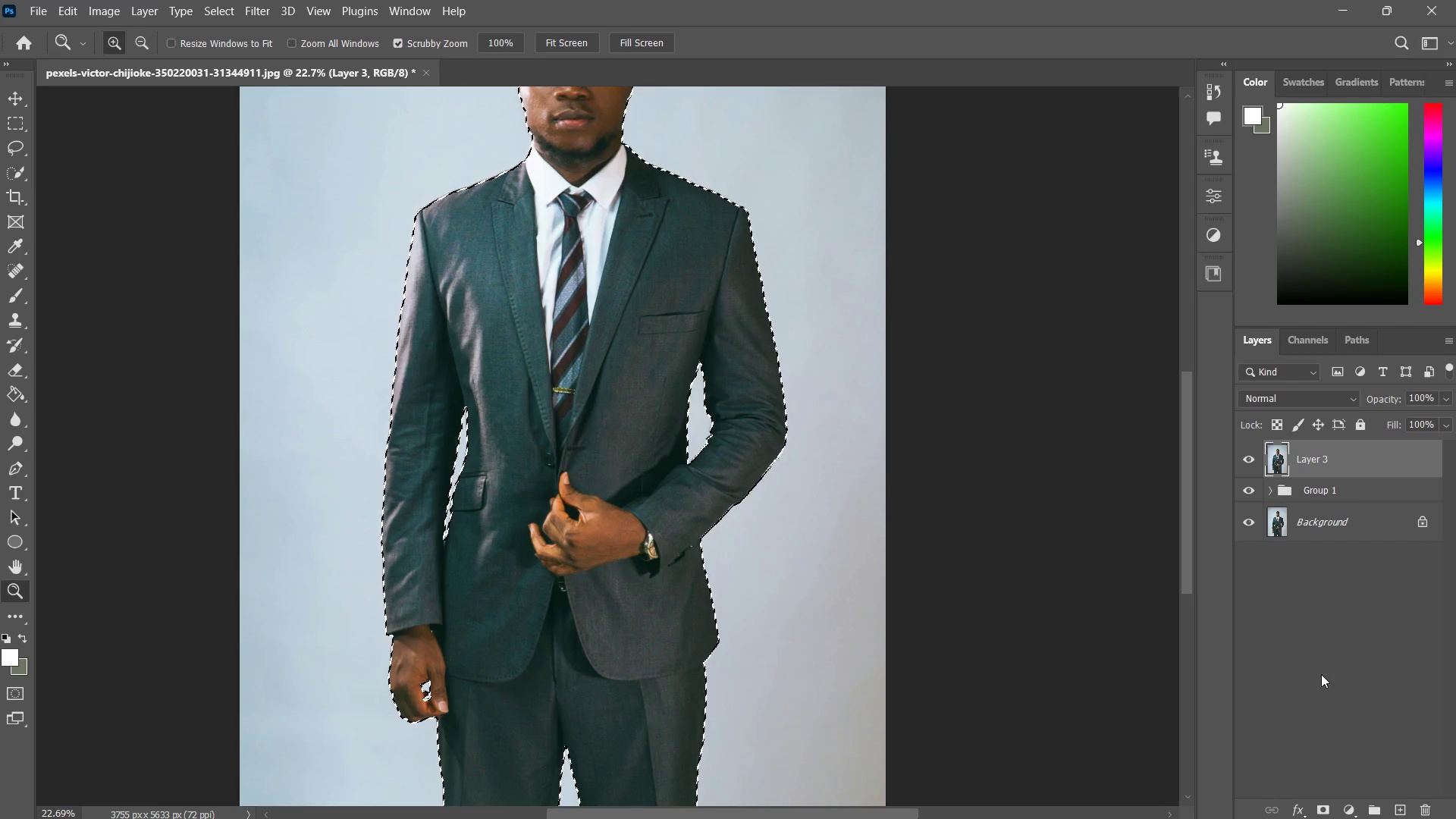 
type(zm)
 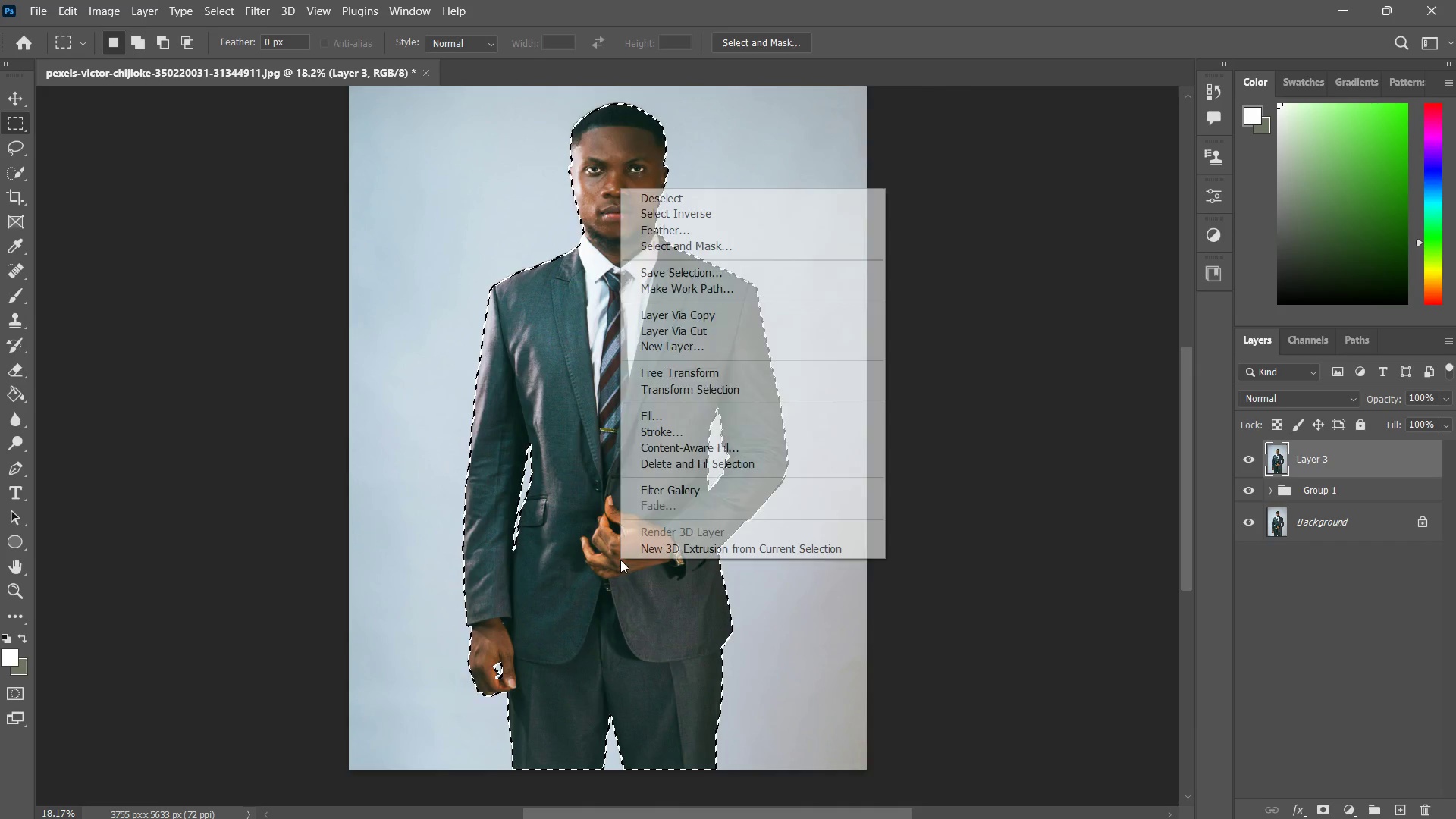 
left_click_drag(start_coordinate=[790, 589], to_coordinate=[771, 623])
 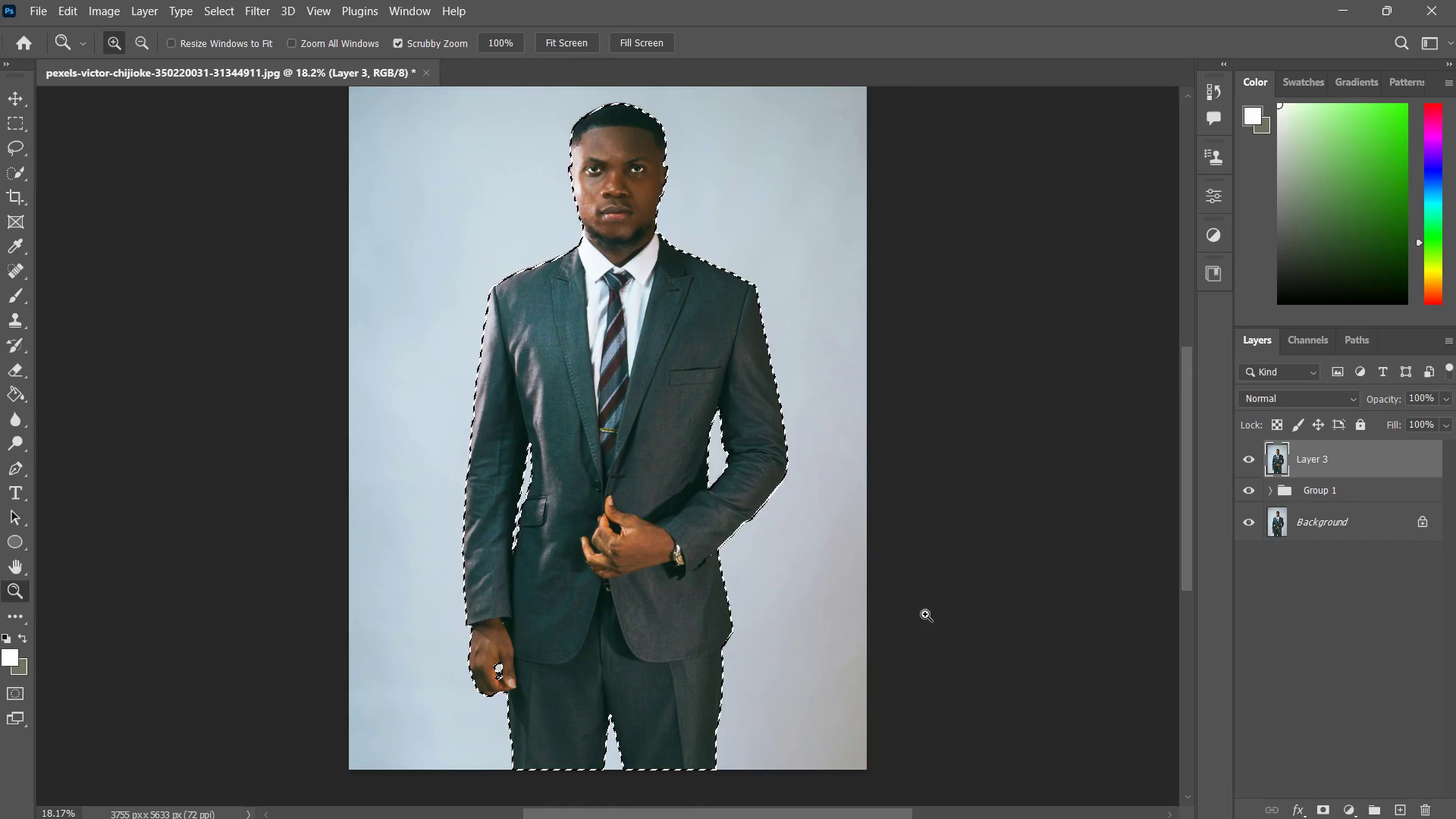 
right_click([620, 560])
 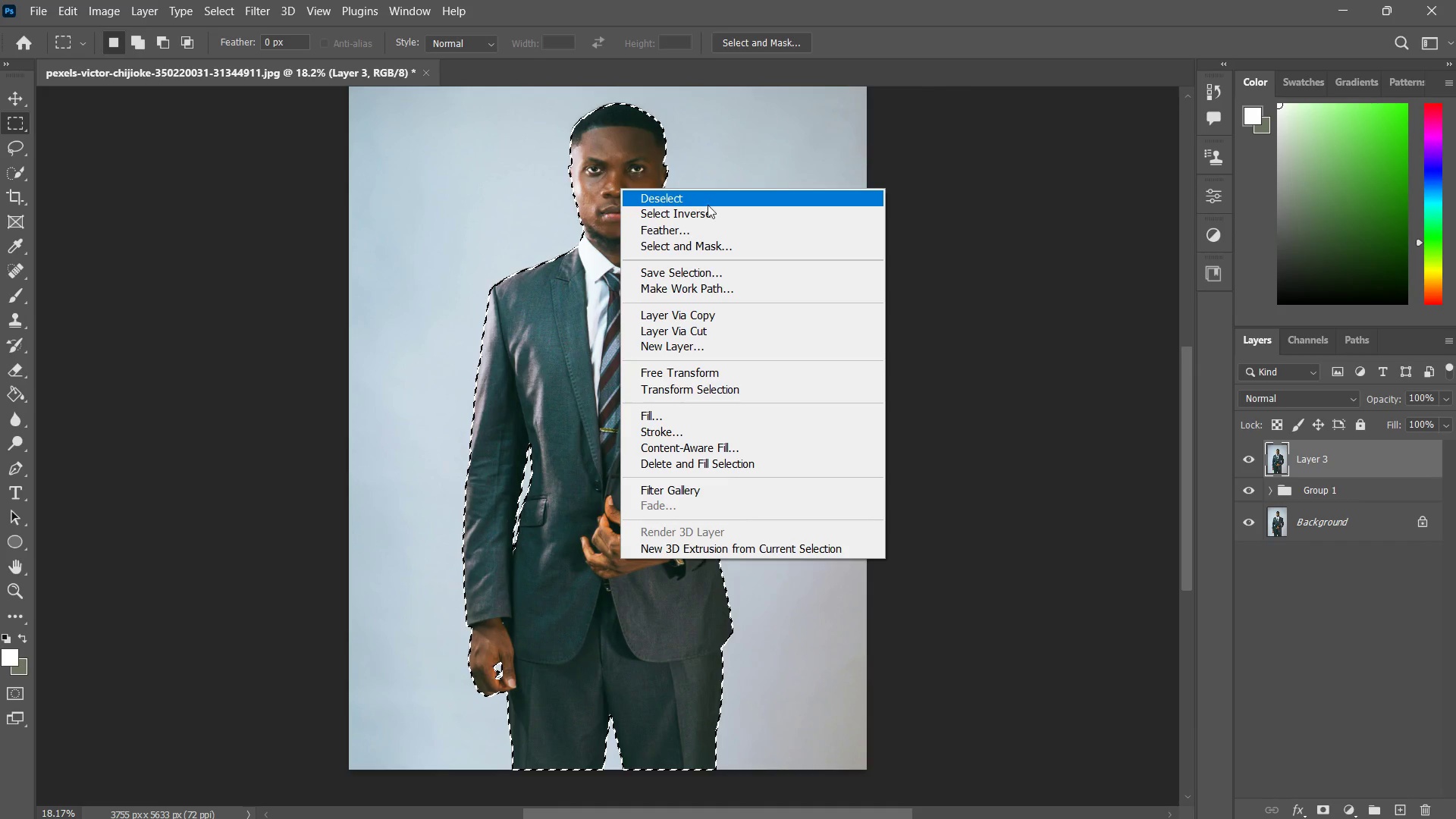 
left_click([708, 213])
 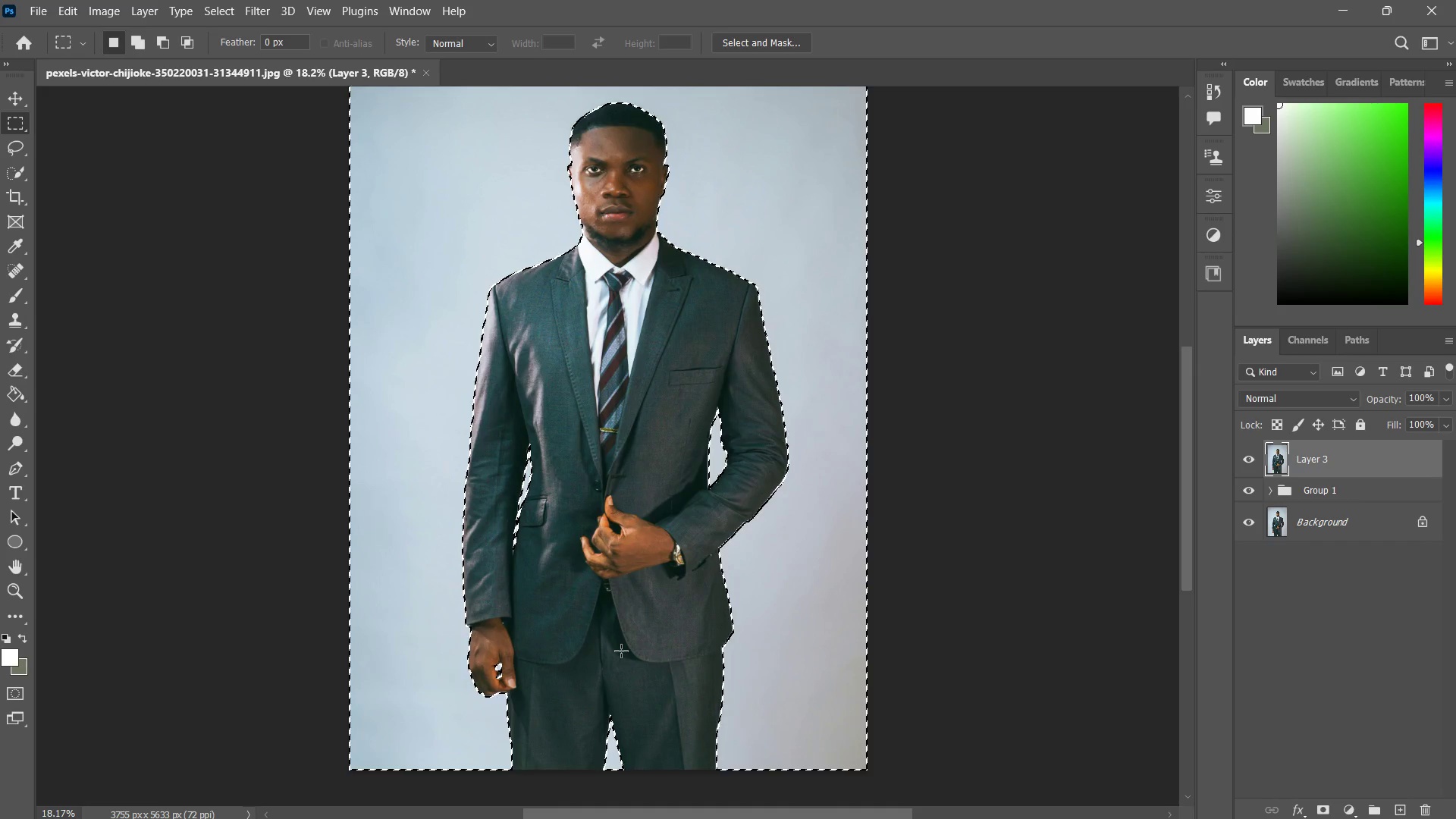 
key(Control+J)
 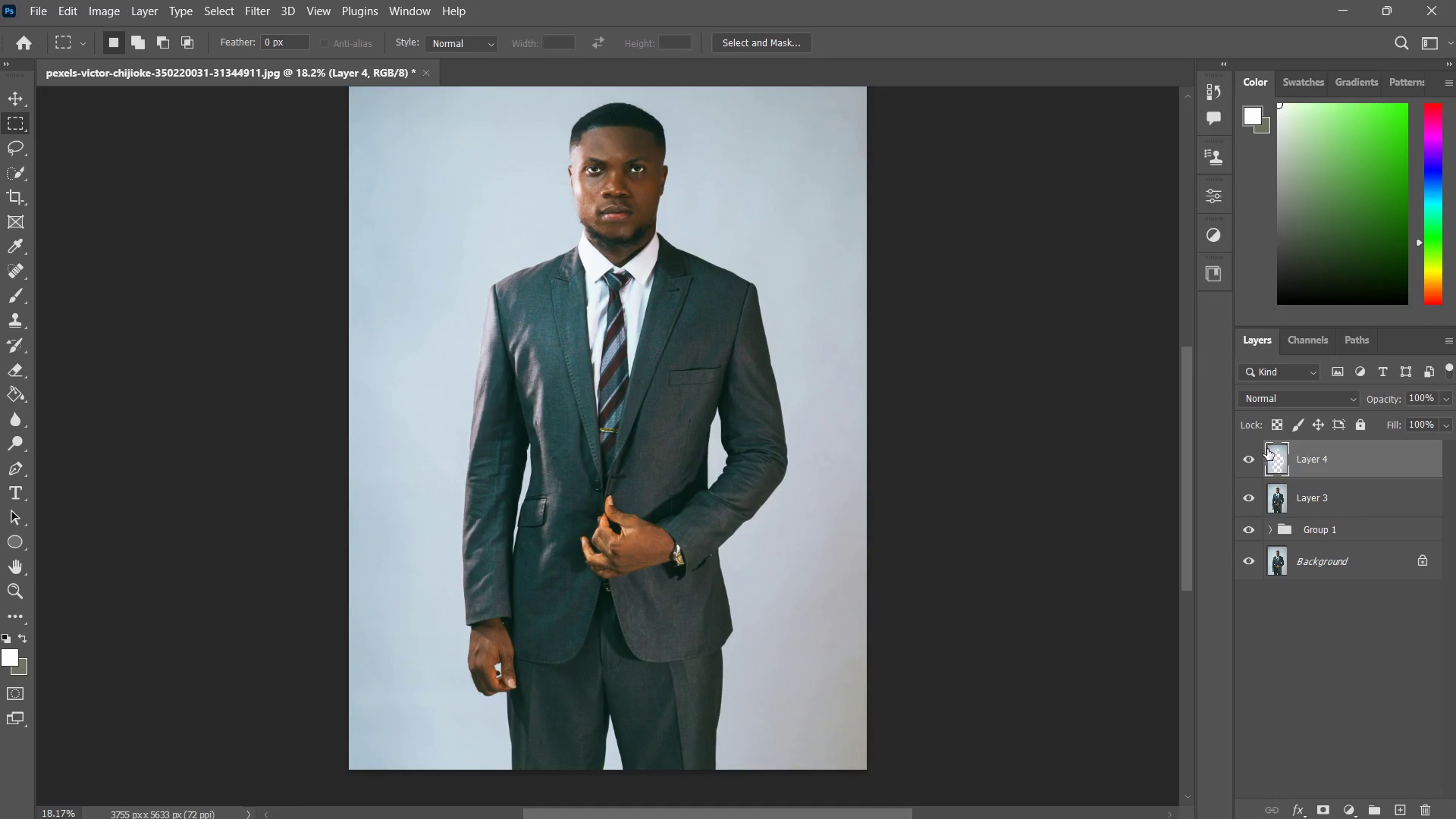 
left_click([1253, 460])
 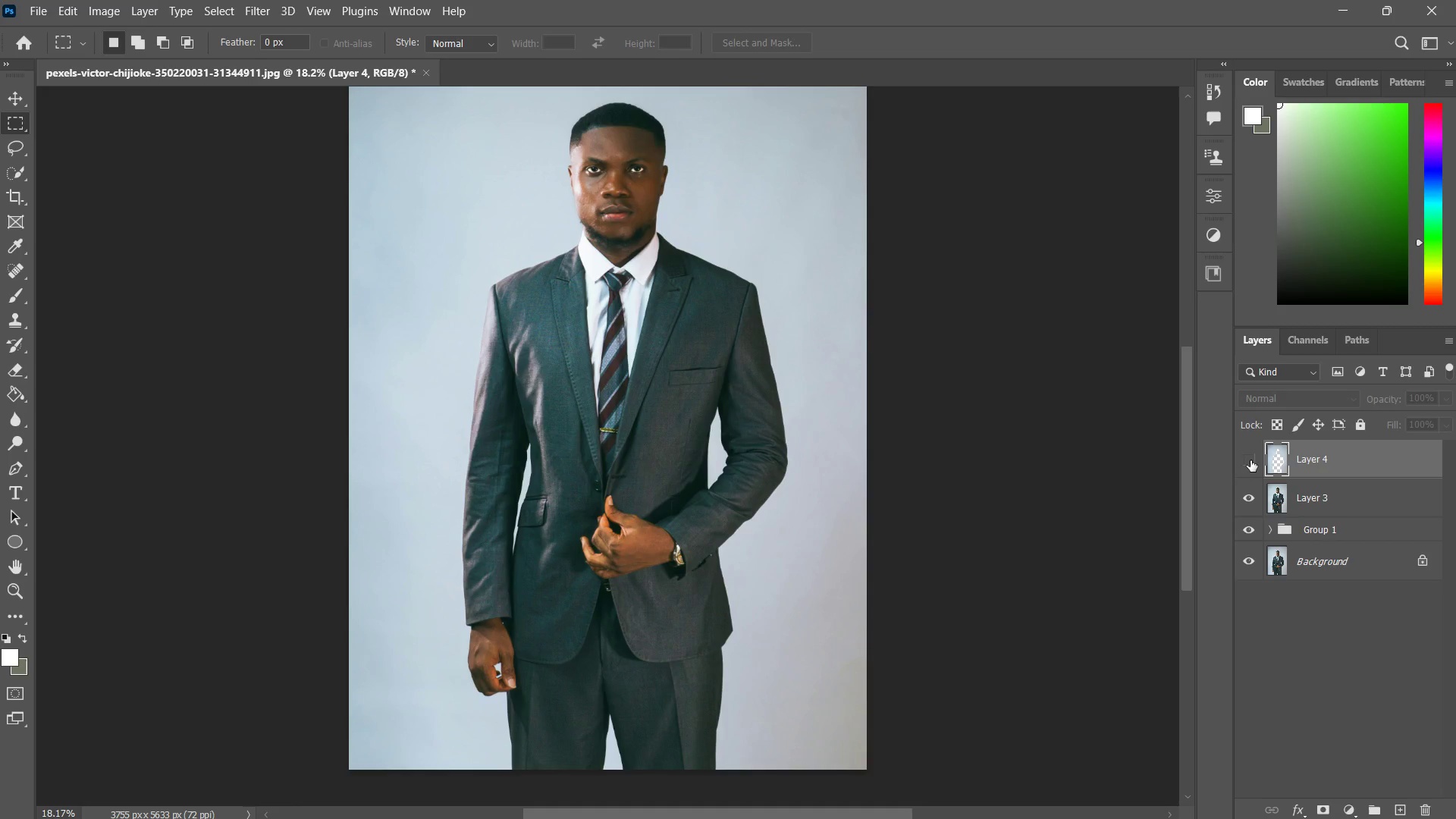 
left_click([1250, 460])
 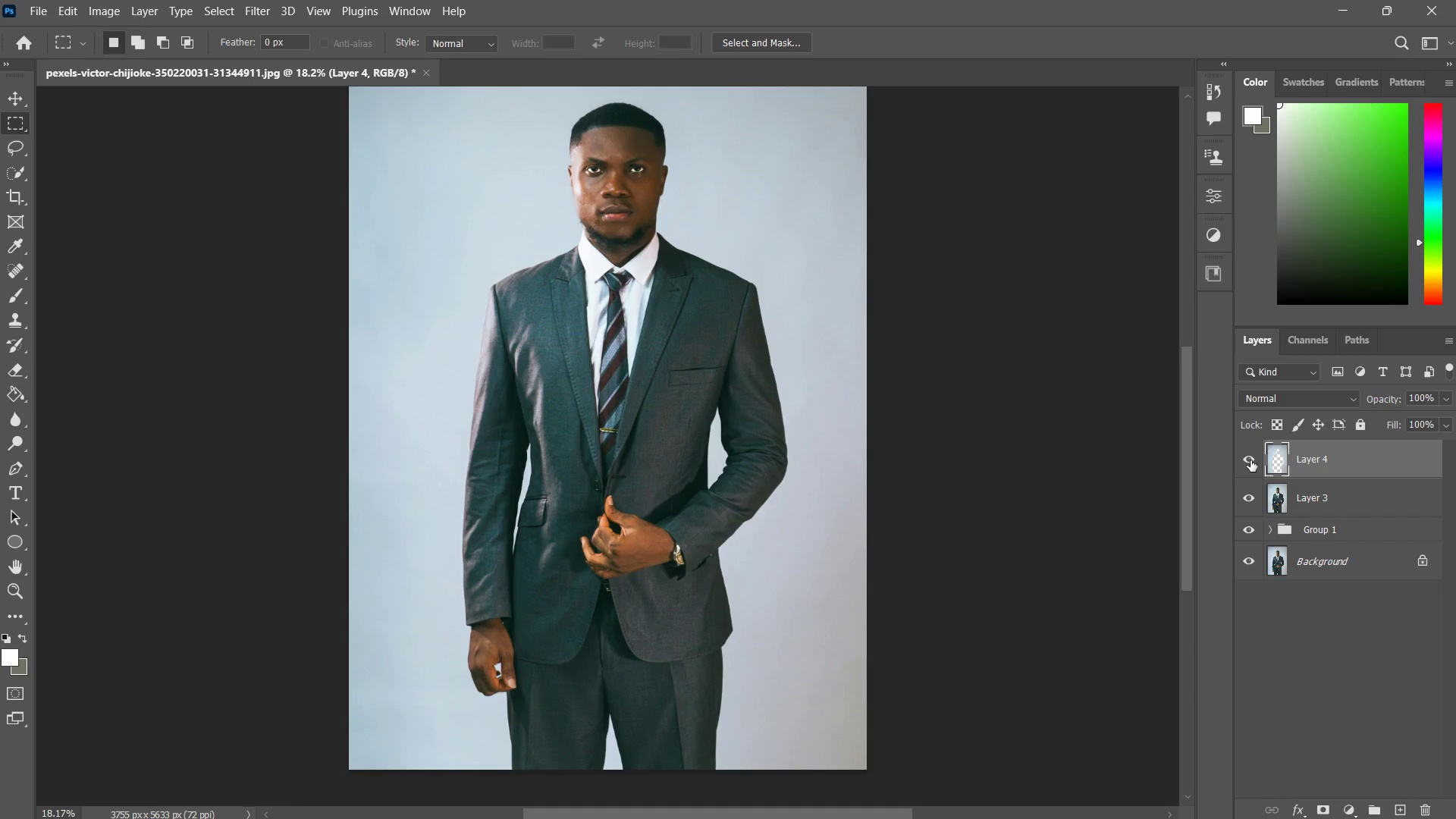 
type(zzz)
 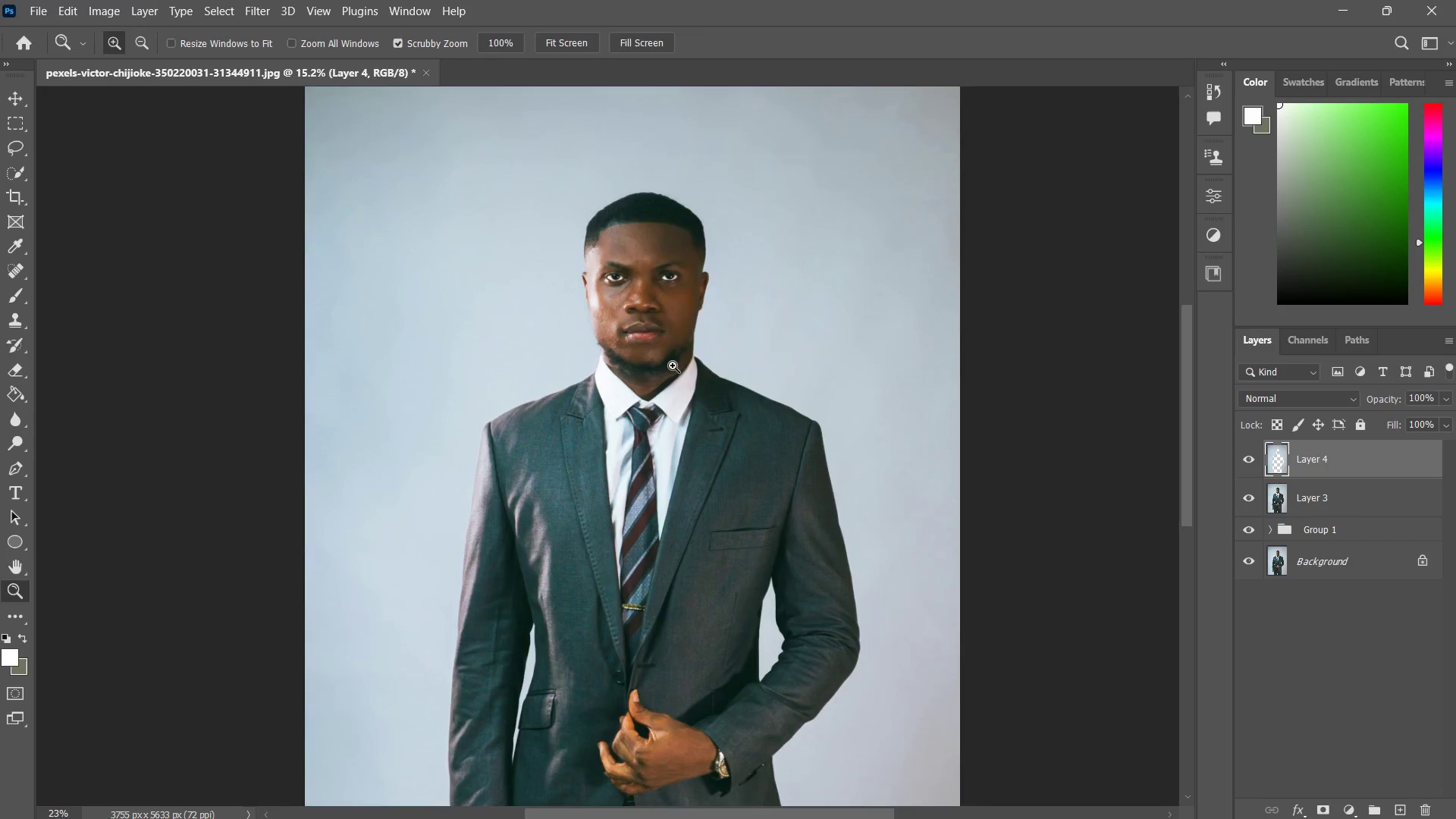 
left_click_drag(start_coordinate=[744, 443], to_coordinate=[708, 500])
 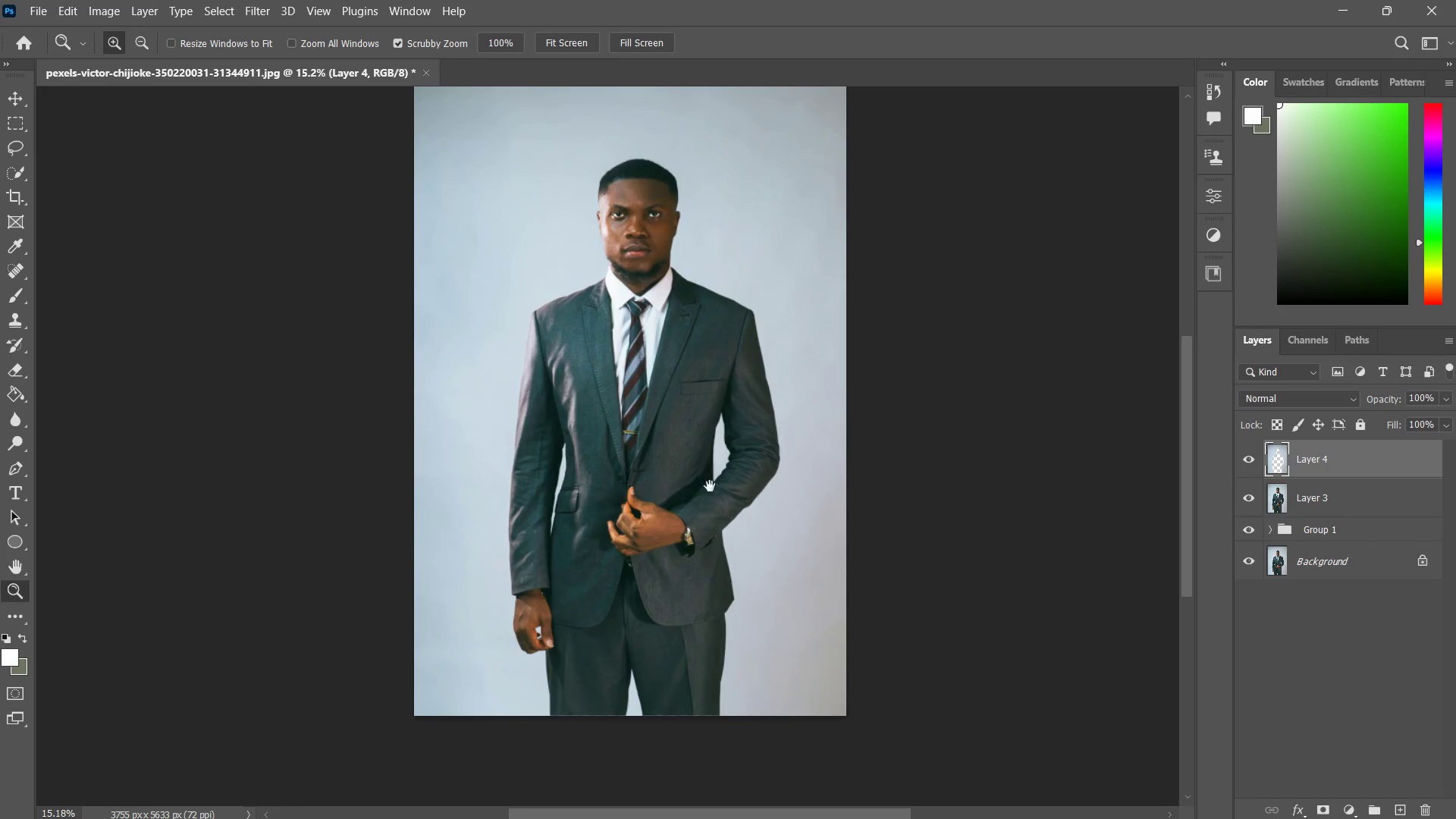 
hold_key(key=Space, duration=0.41)
 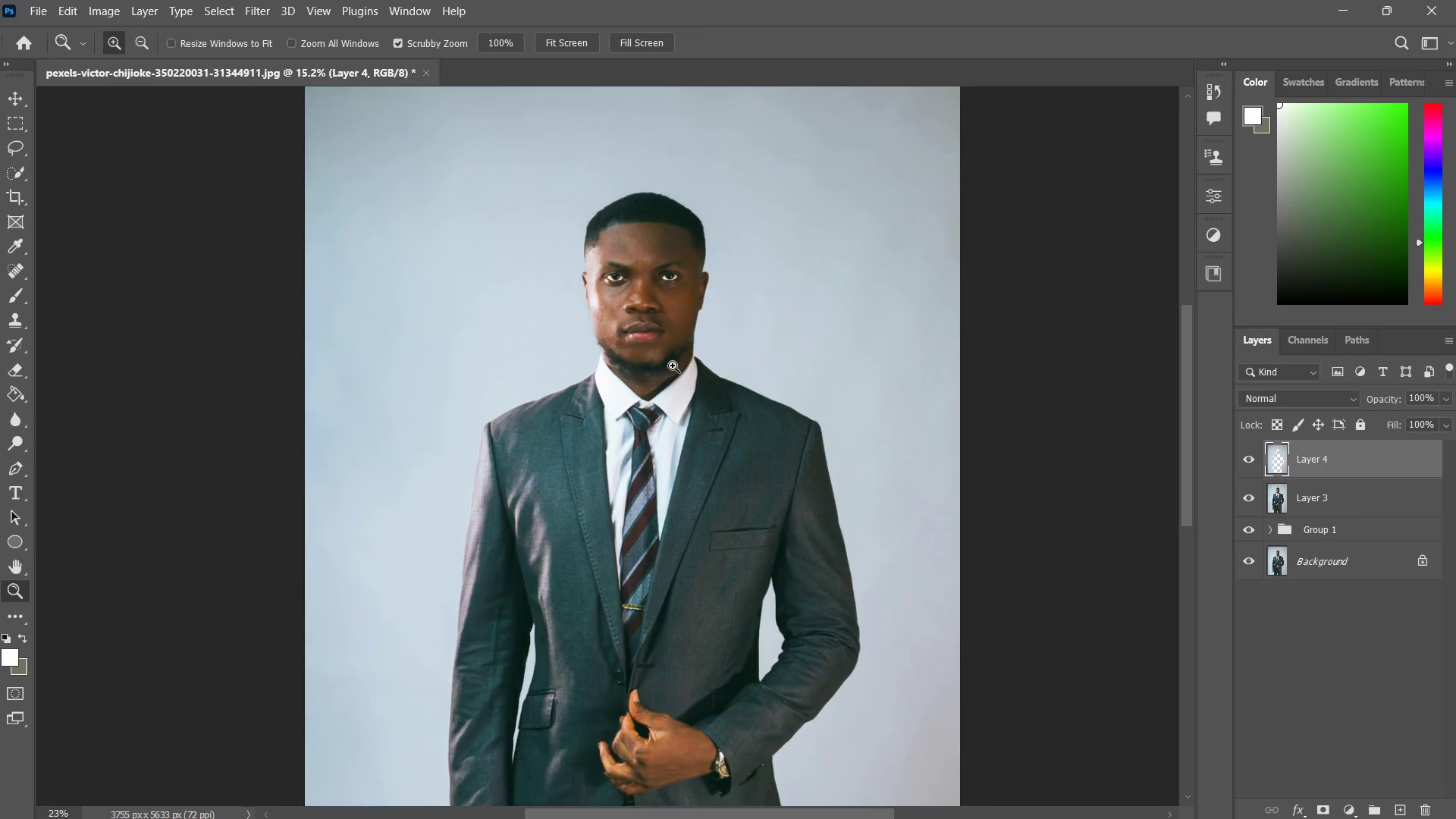 
left_click_drag(start_coordinate=[702, 400], to_coordinate=[705, 462])
 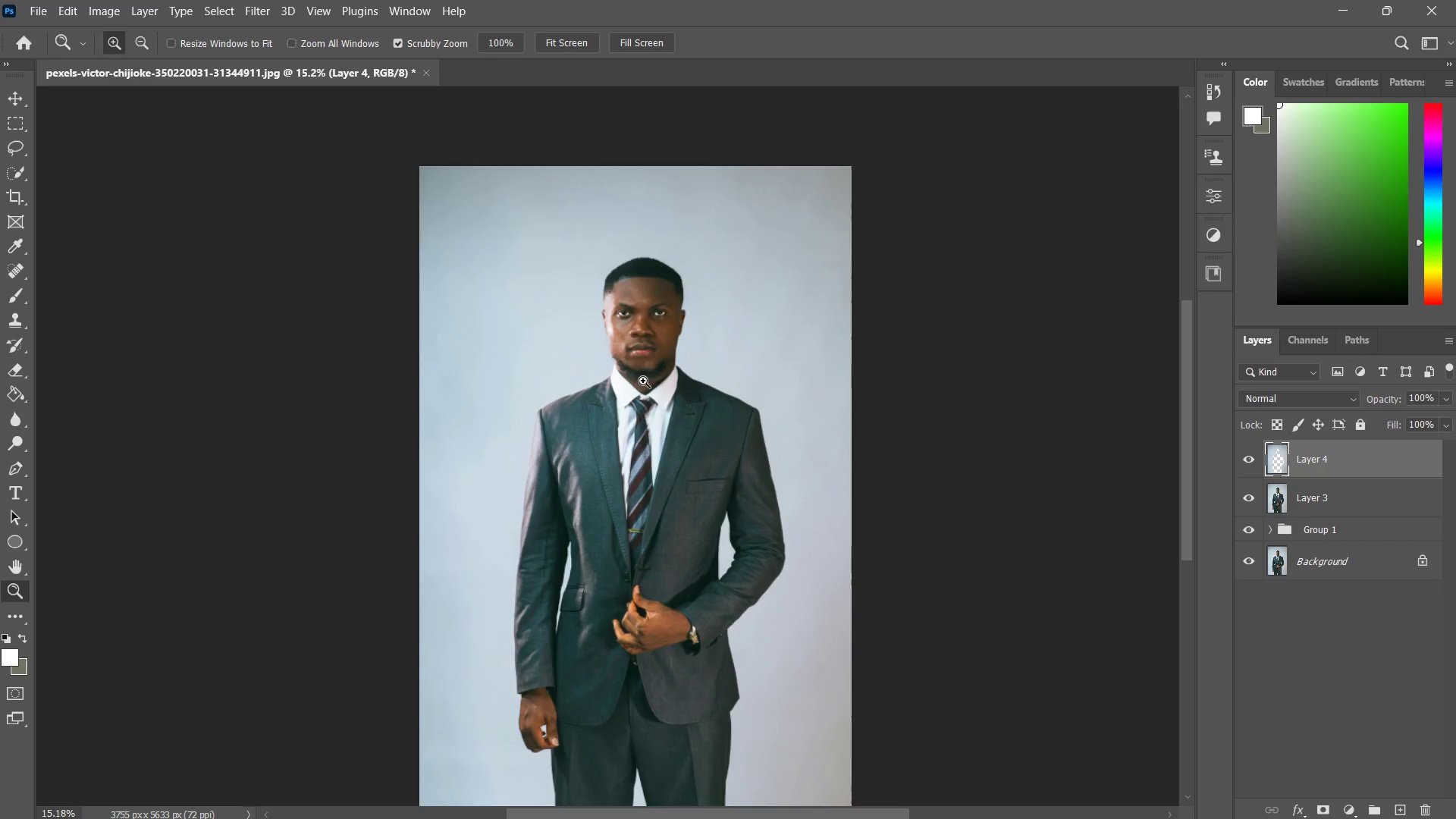 
left_click_drag(start_coordinate=[640, 383], to_coordinate=[664, 370])
 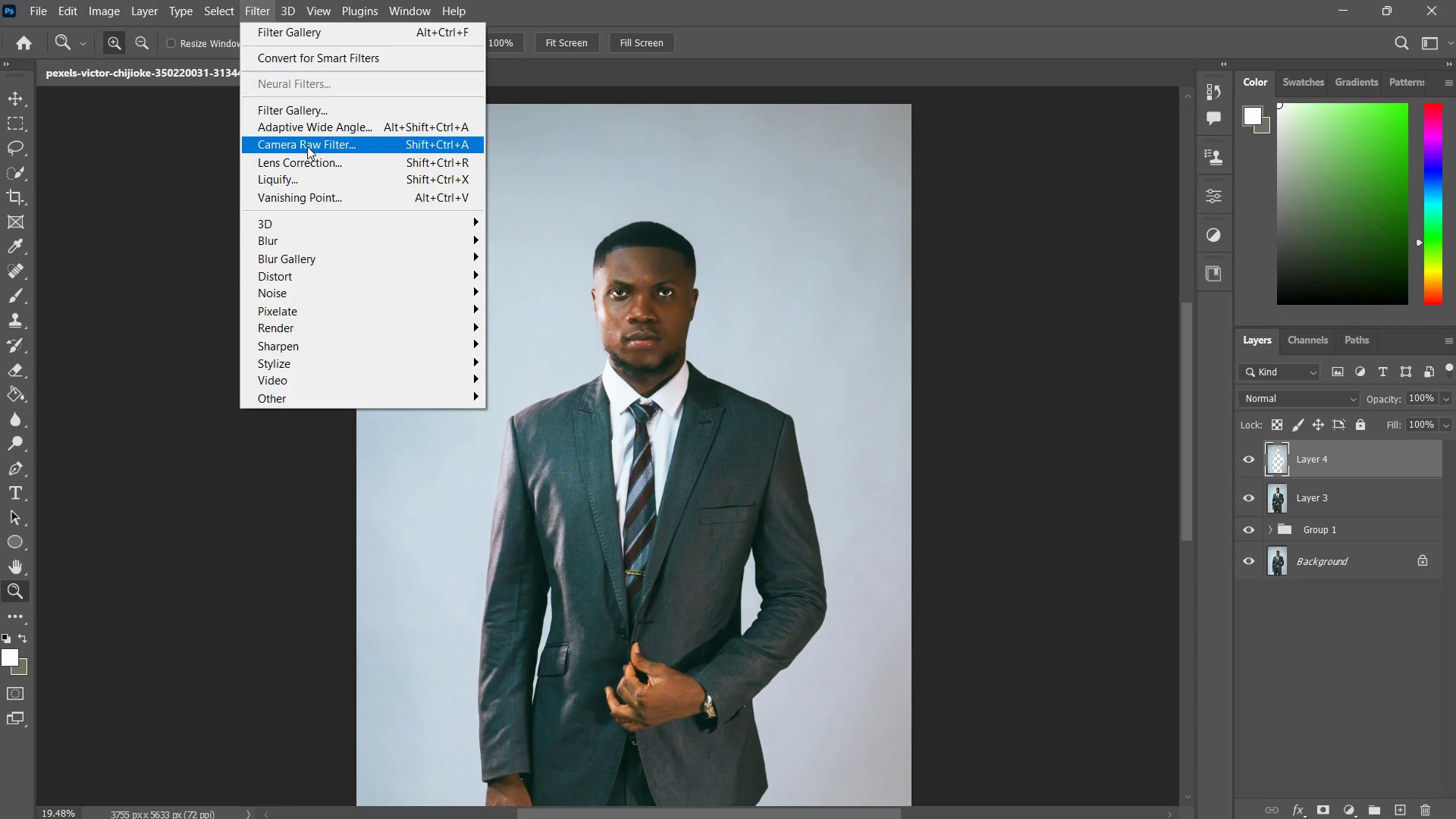 
wait(16.44)
 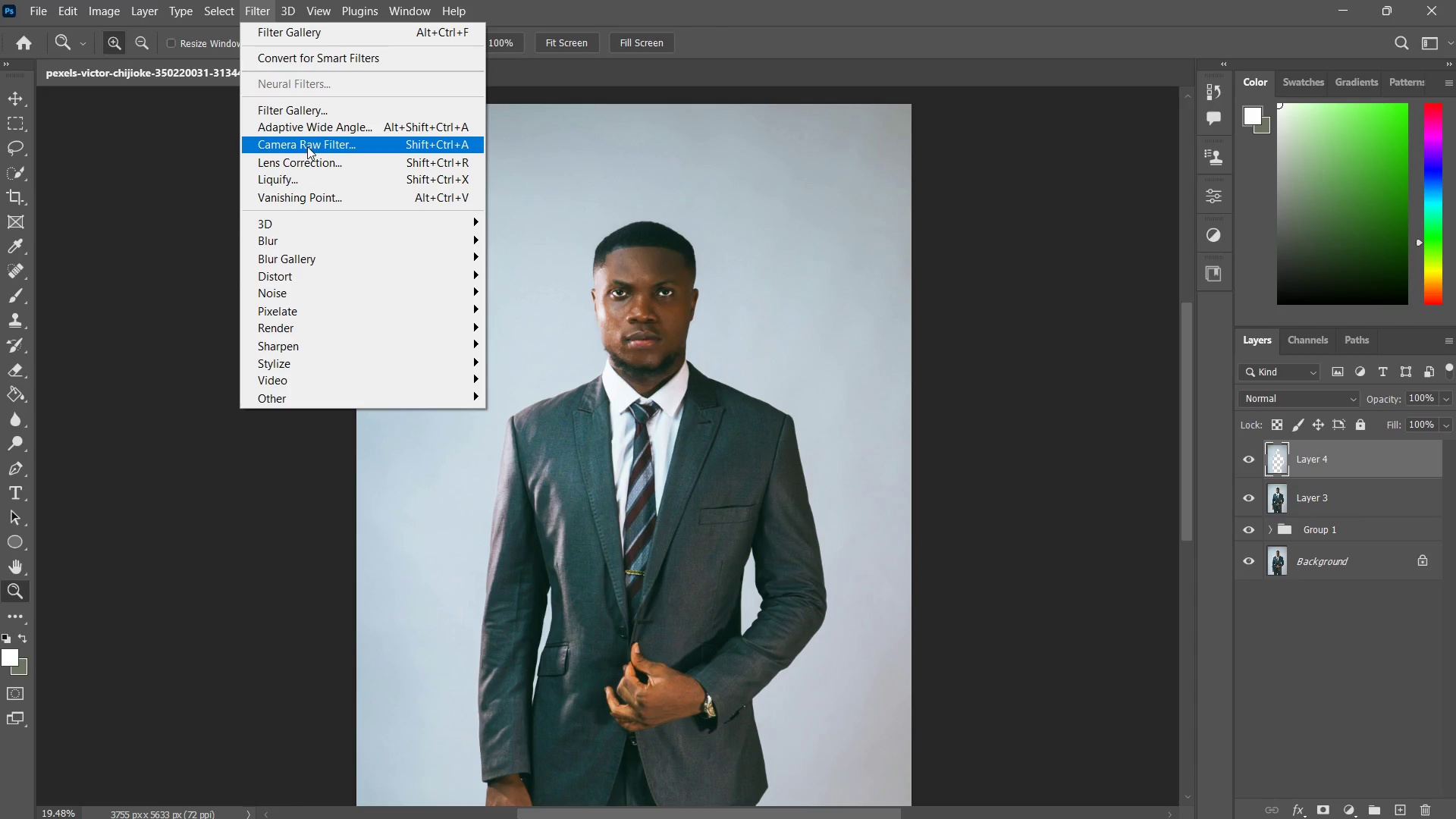 
left_click([312, 241])
 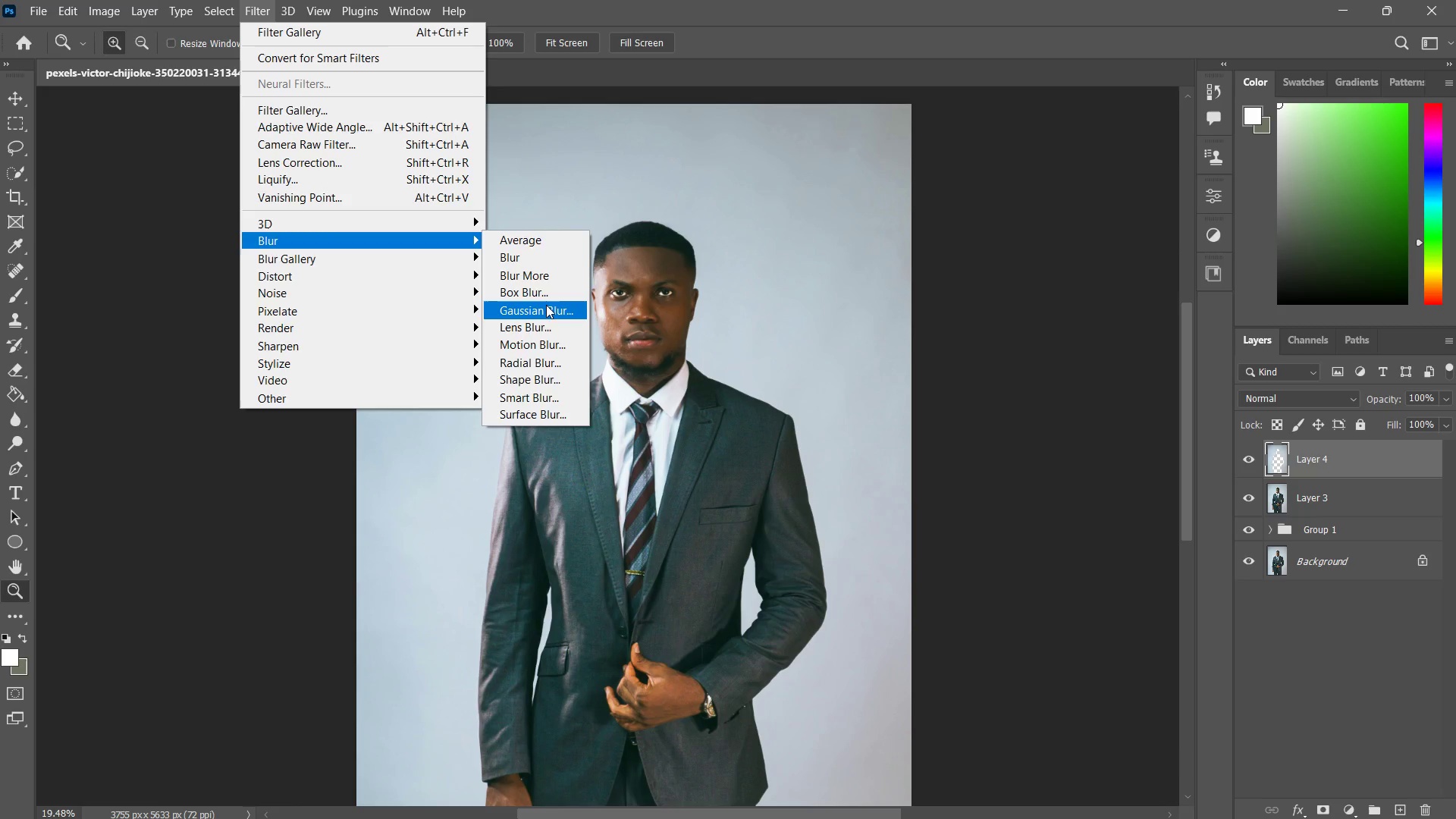 
left_click([546, 306])
 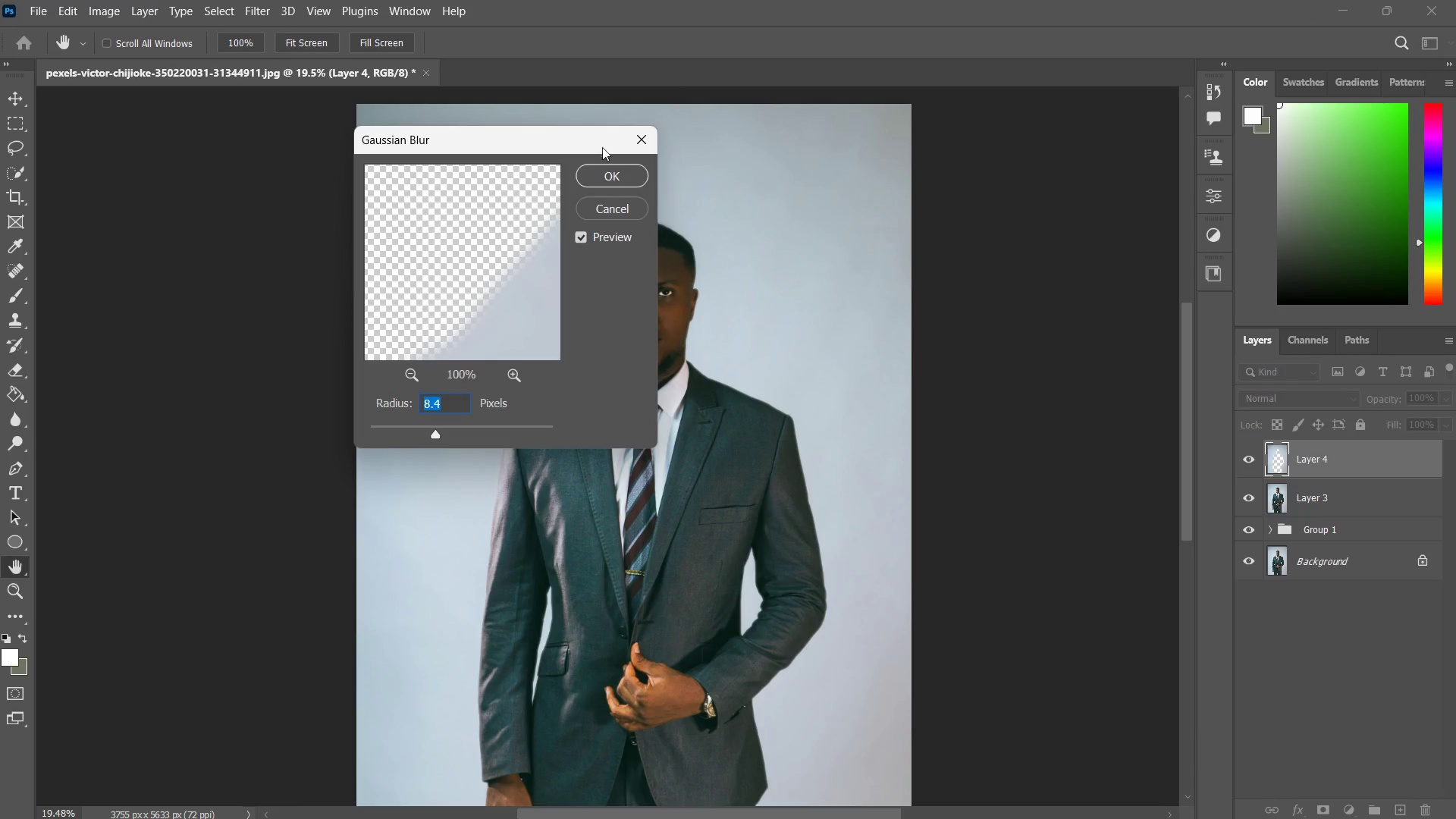 
left_click_drag(start_coordinate=[562, 145], to_coordinate=[1055, 177])
 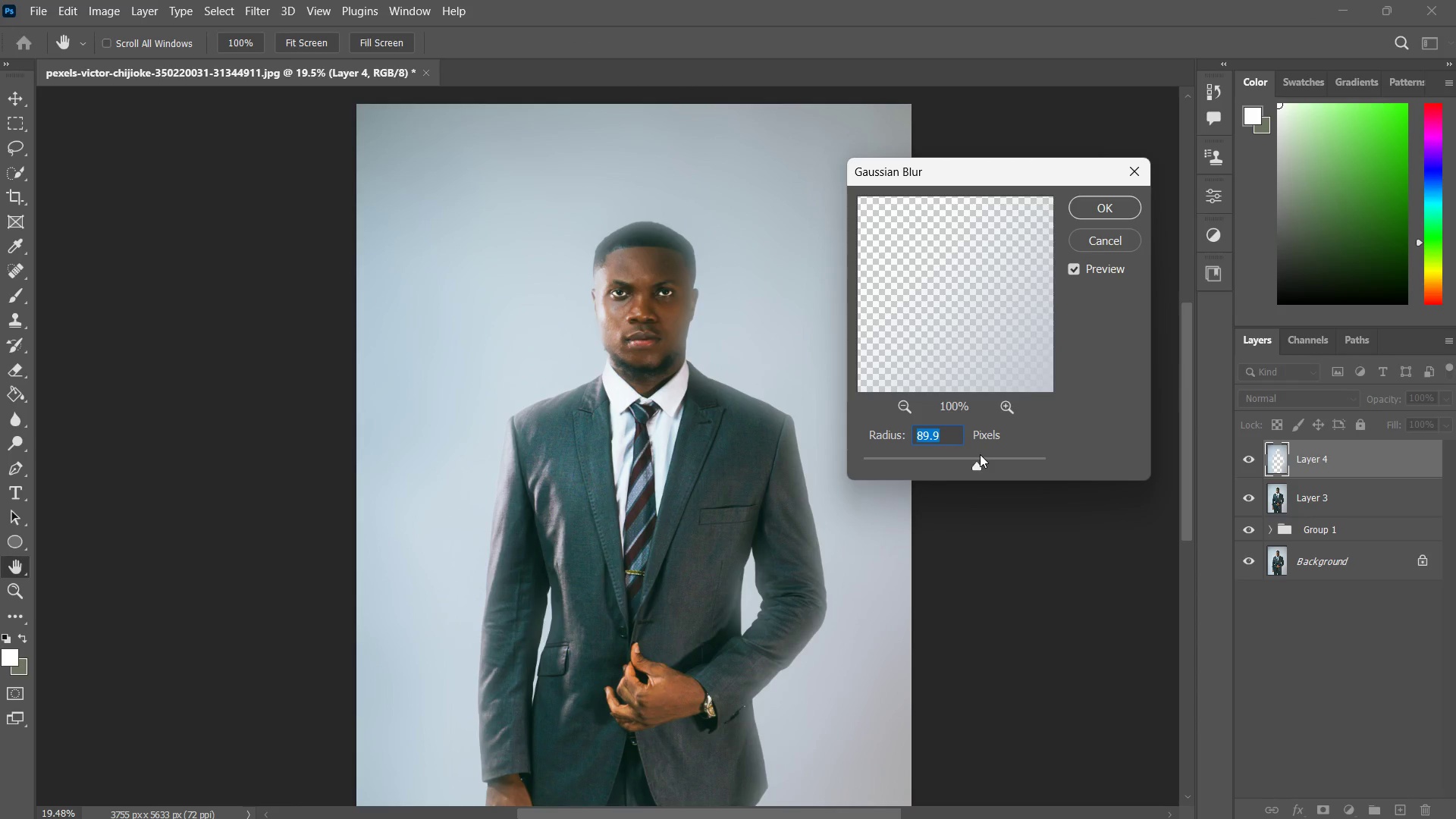 
wait(7.75)
 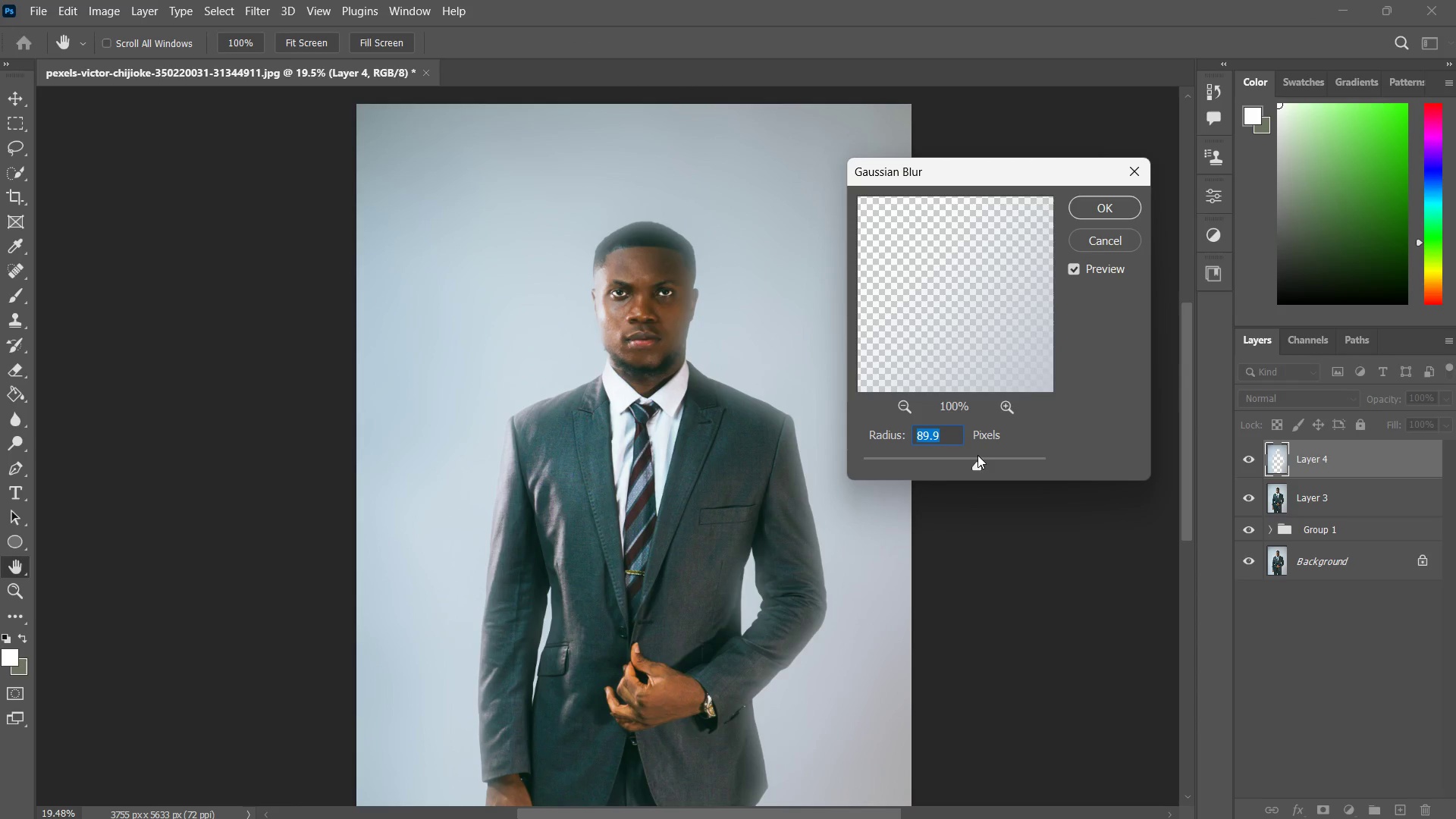 
left_click([956, 458])
 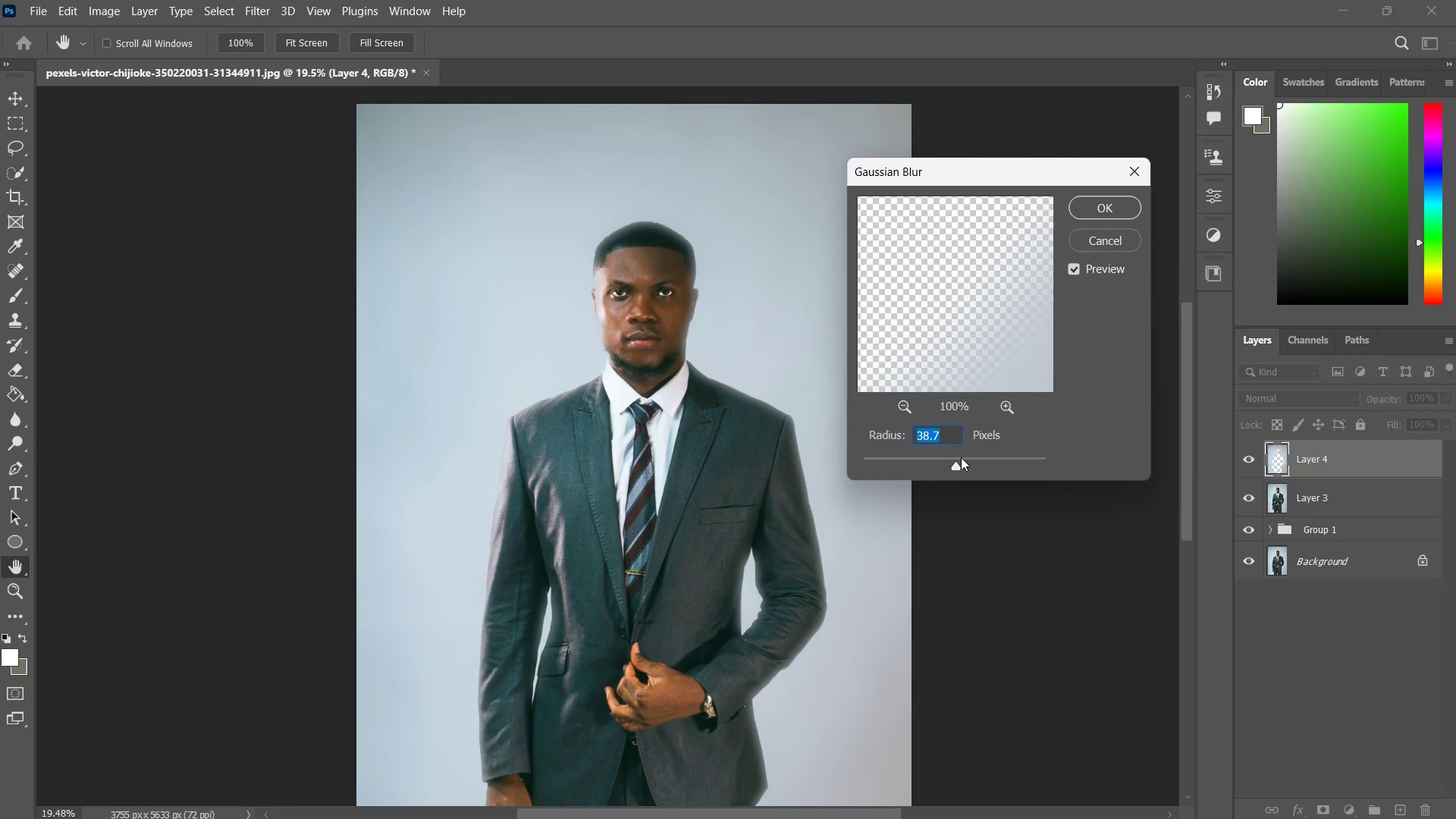 
double_click([961, 457])
 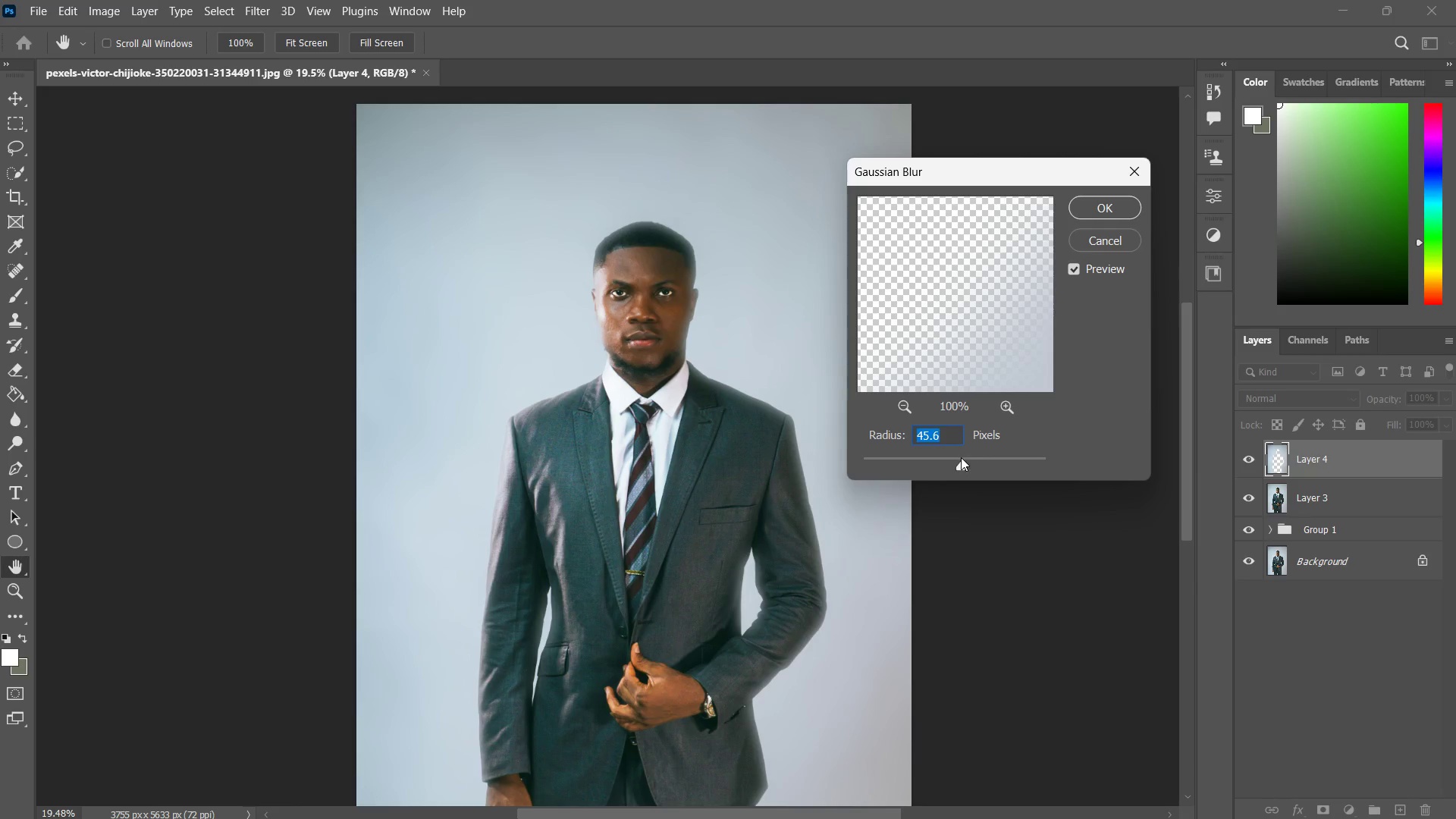 
double_click([981, 460])
 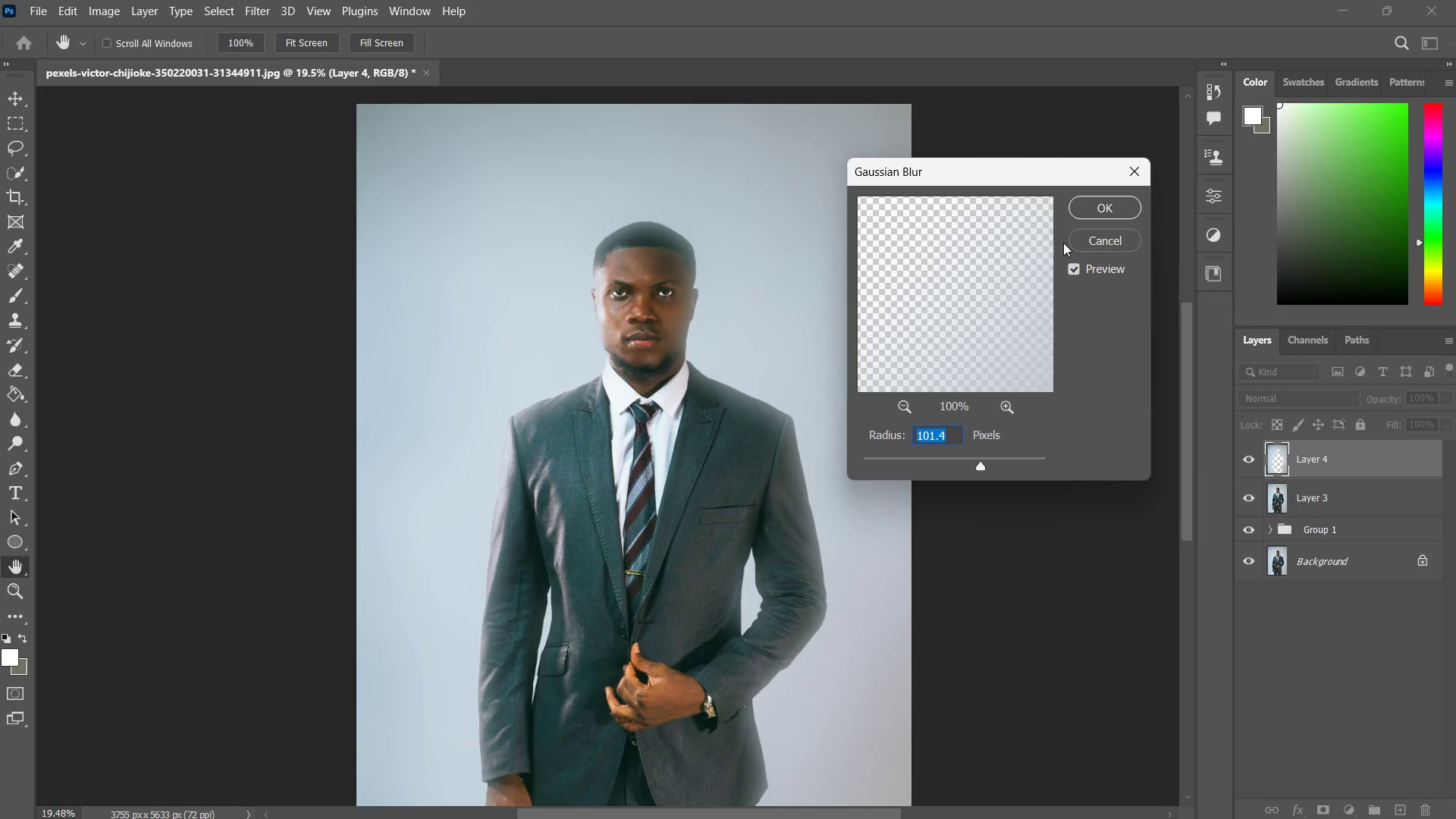 
left_click([1089, 241])
 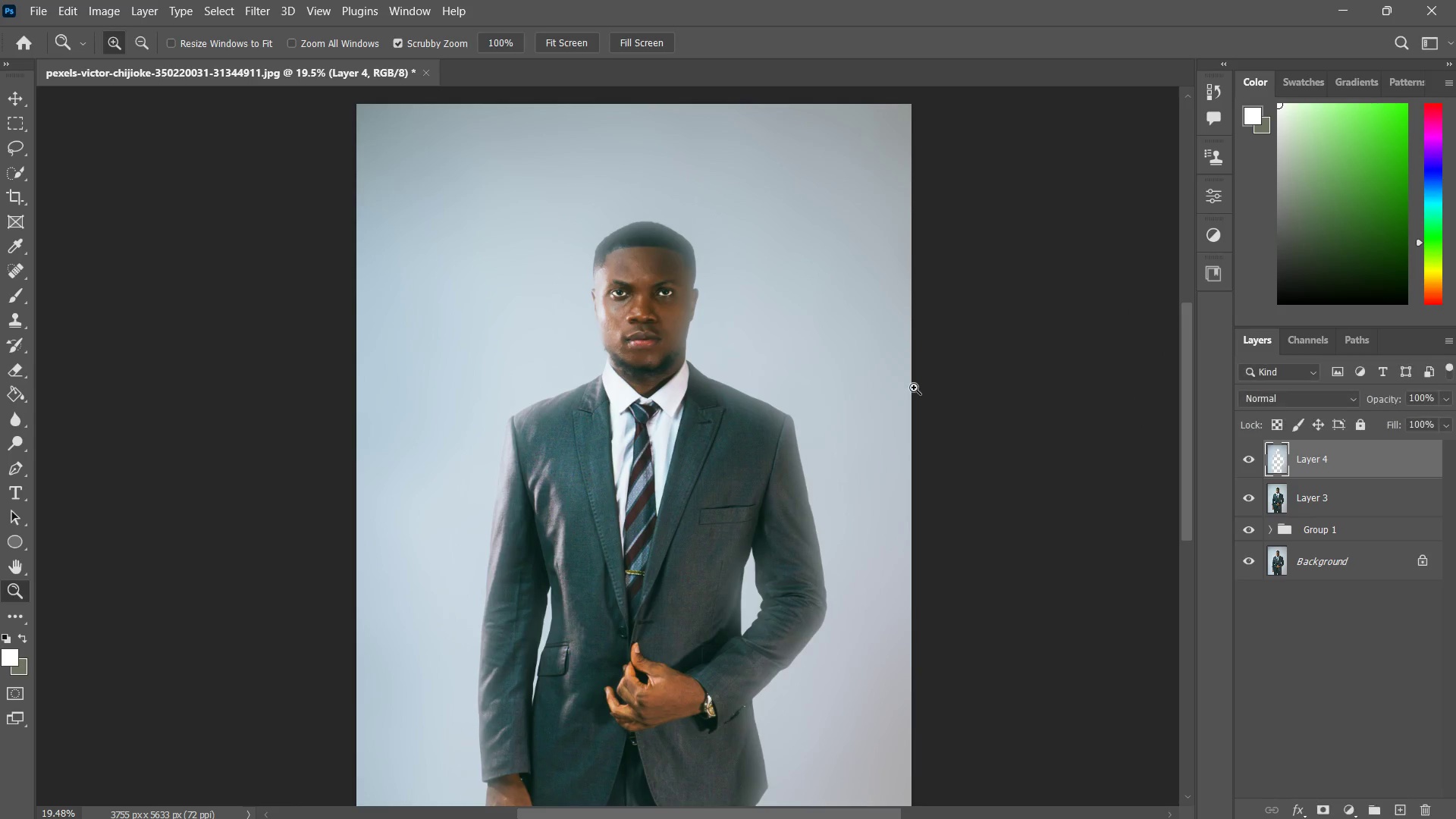 
key(Control+ControlLeft)
 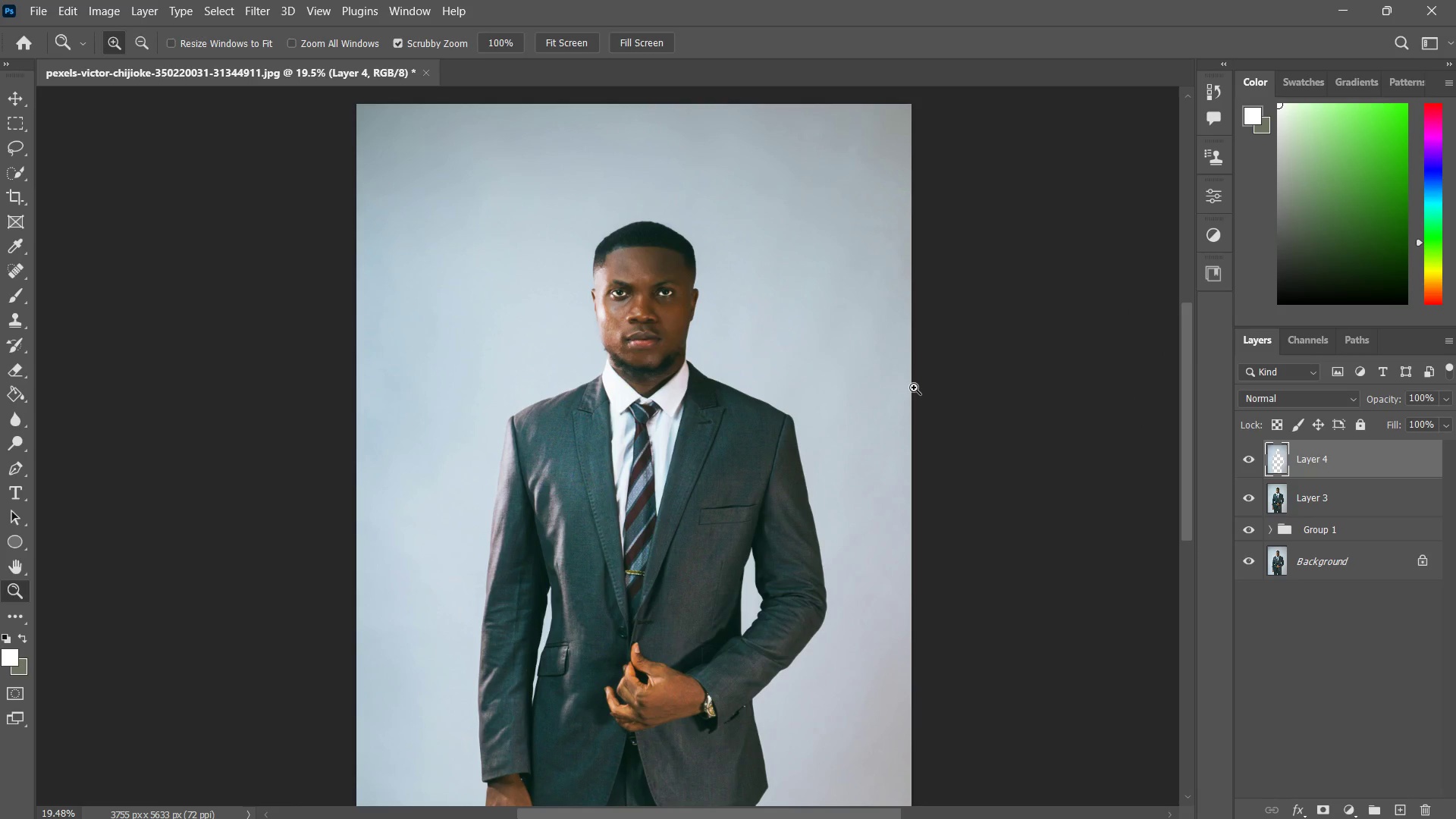 
key(Control+Z)
 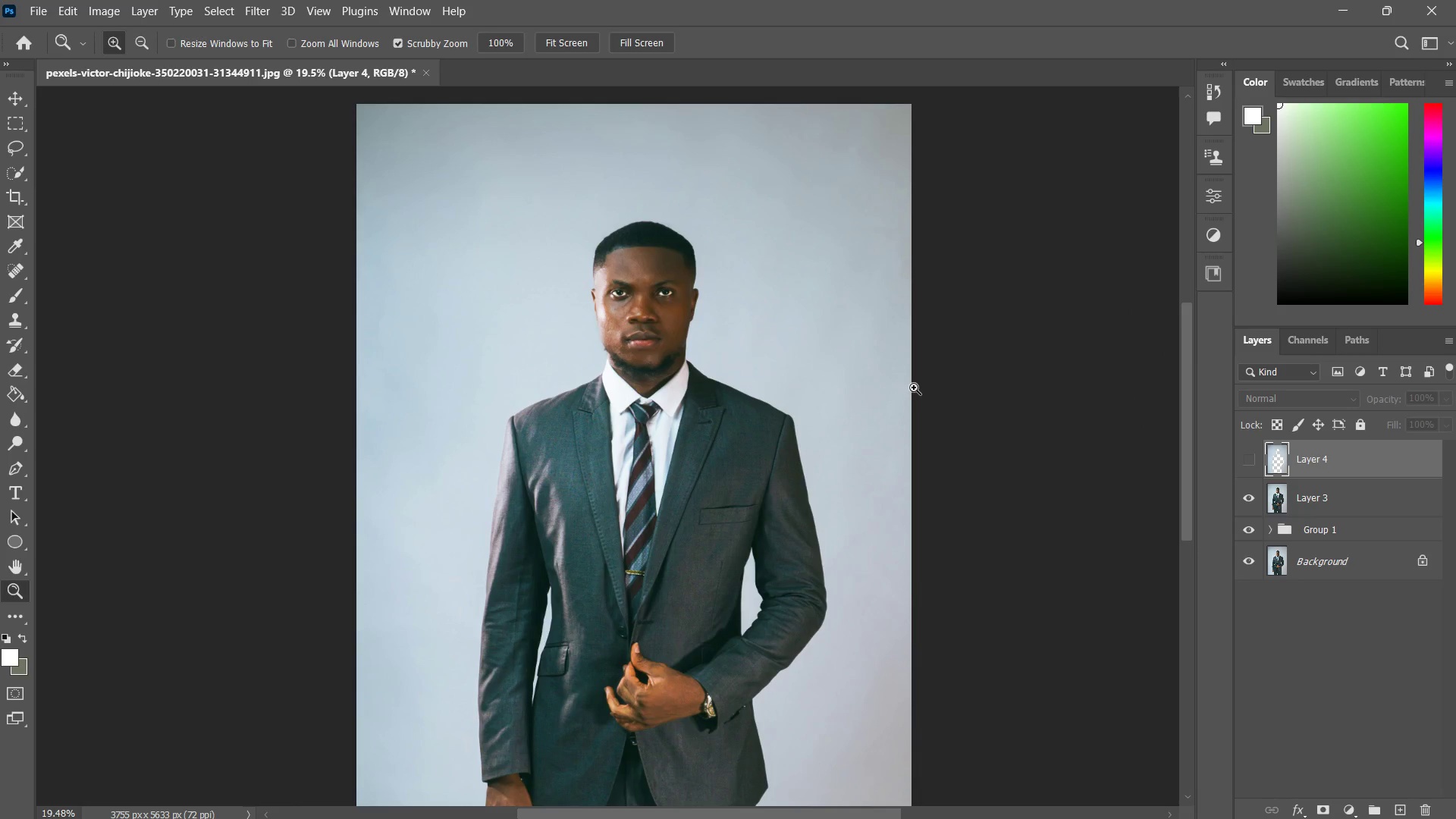 
key(Control+ControlLeft)
 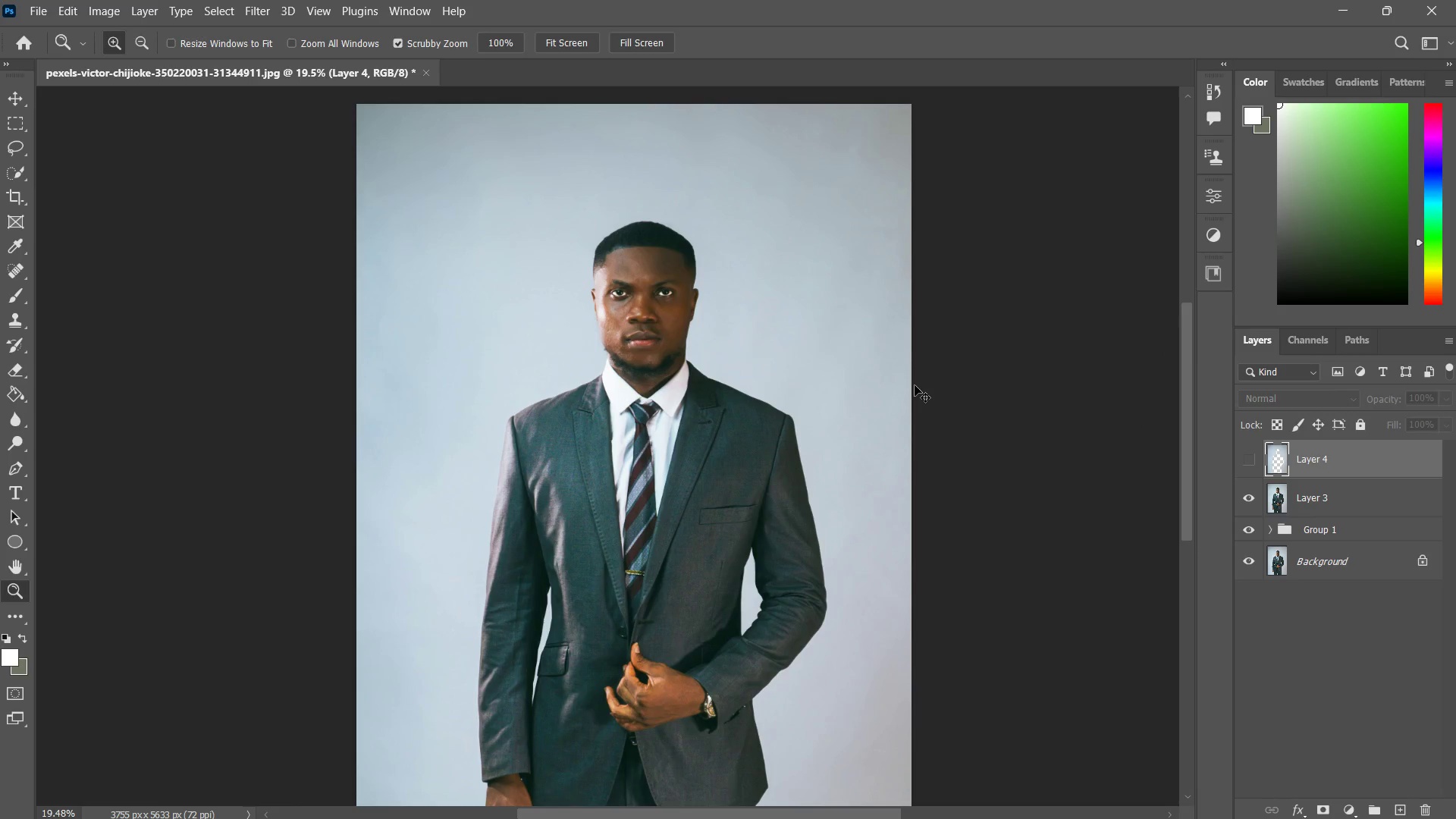 
key(Control+Z)
 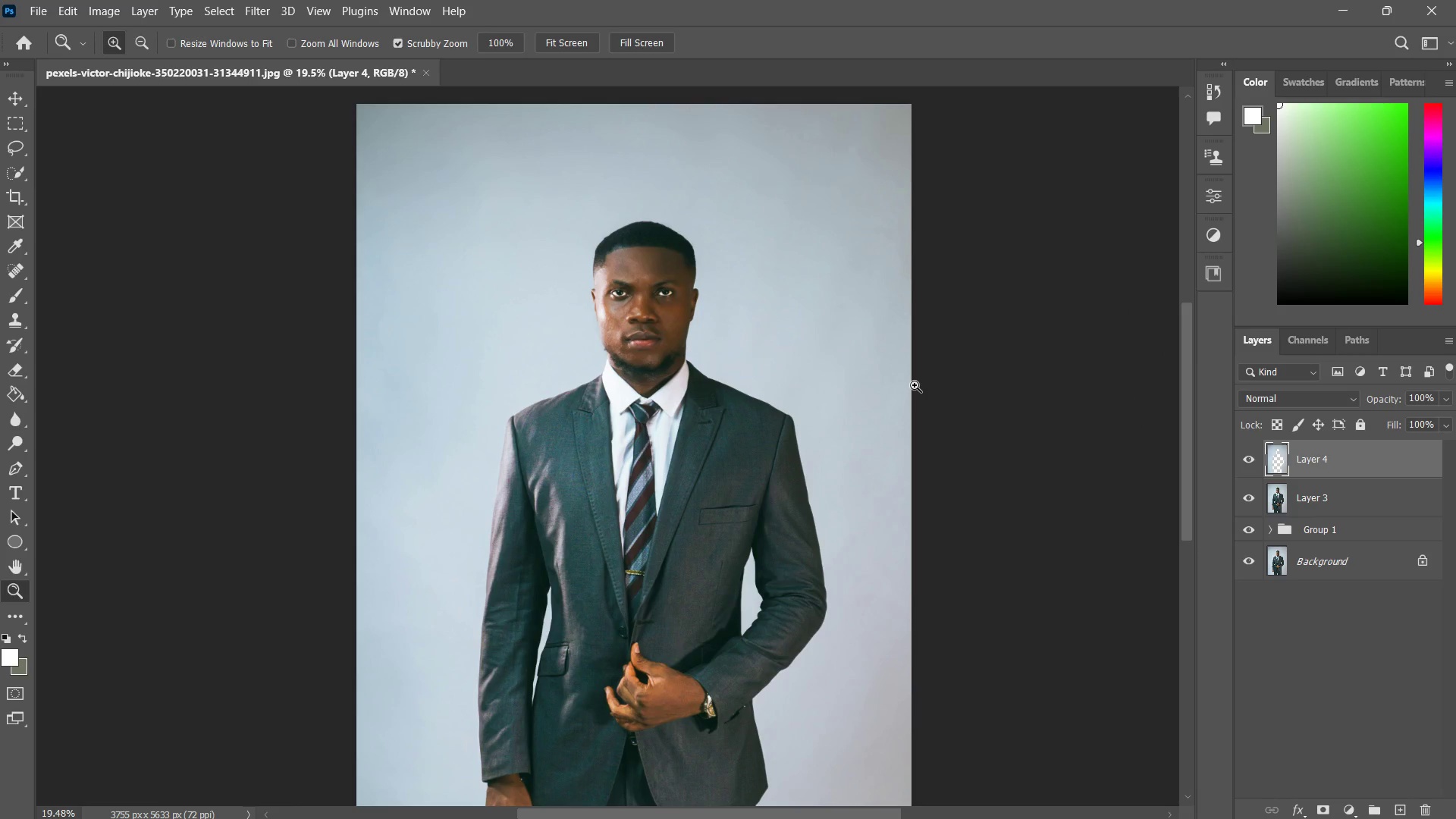 
key(Control+ControlLeft)
 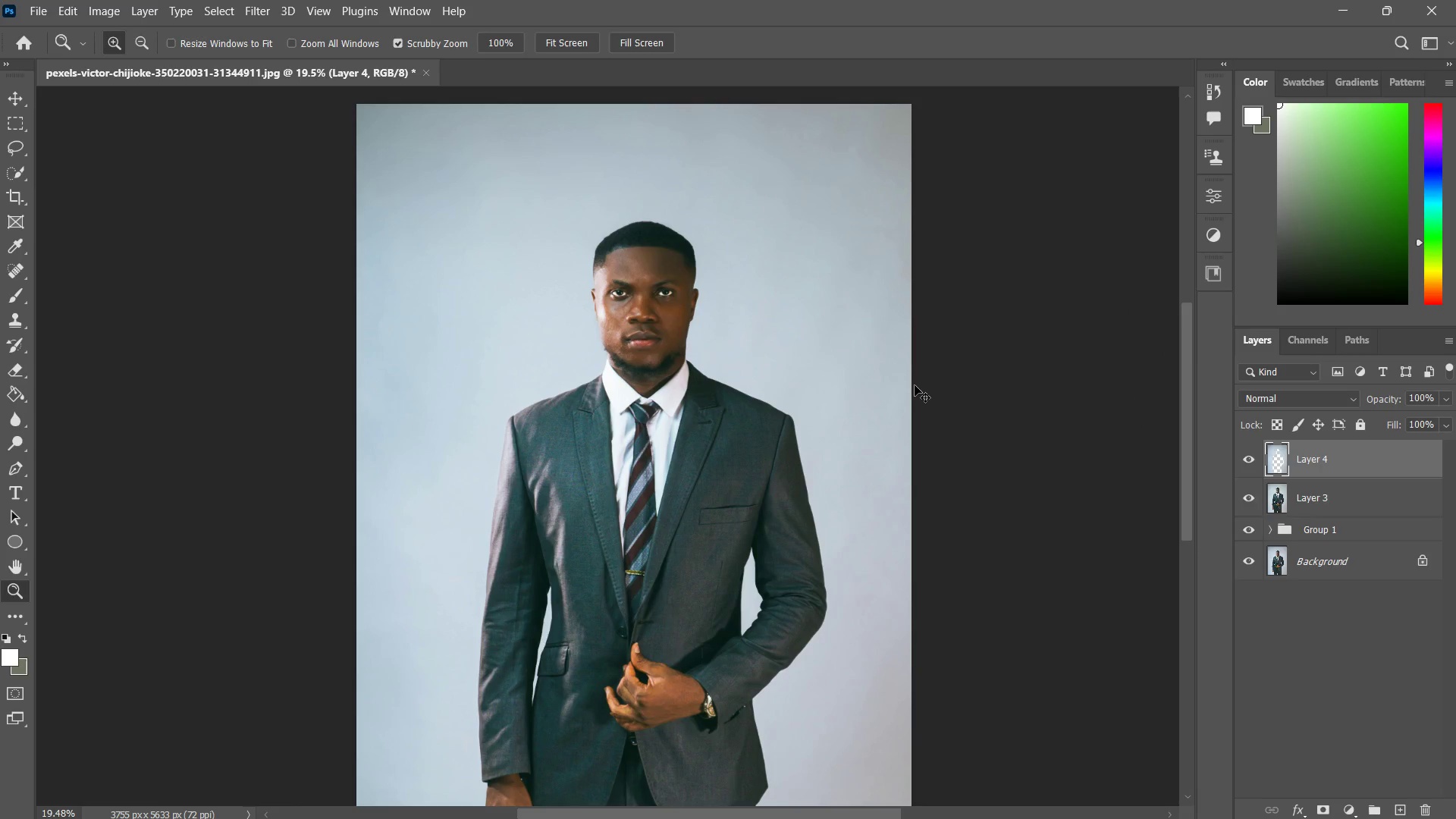 
hold_key(key=Z, duration=3.38)
 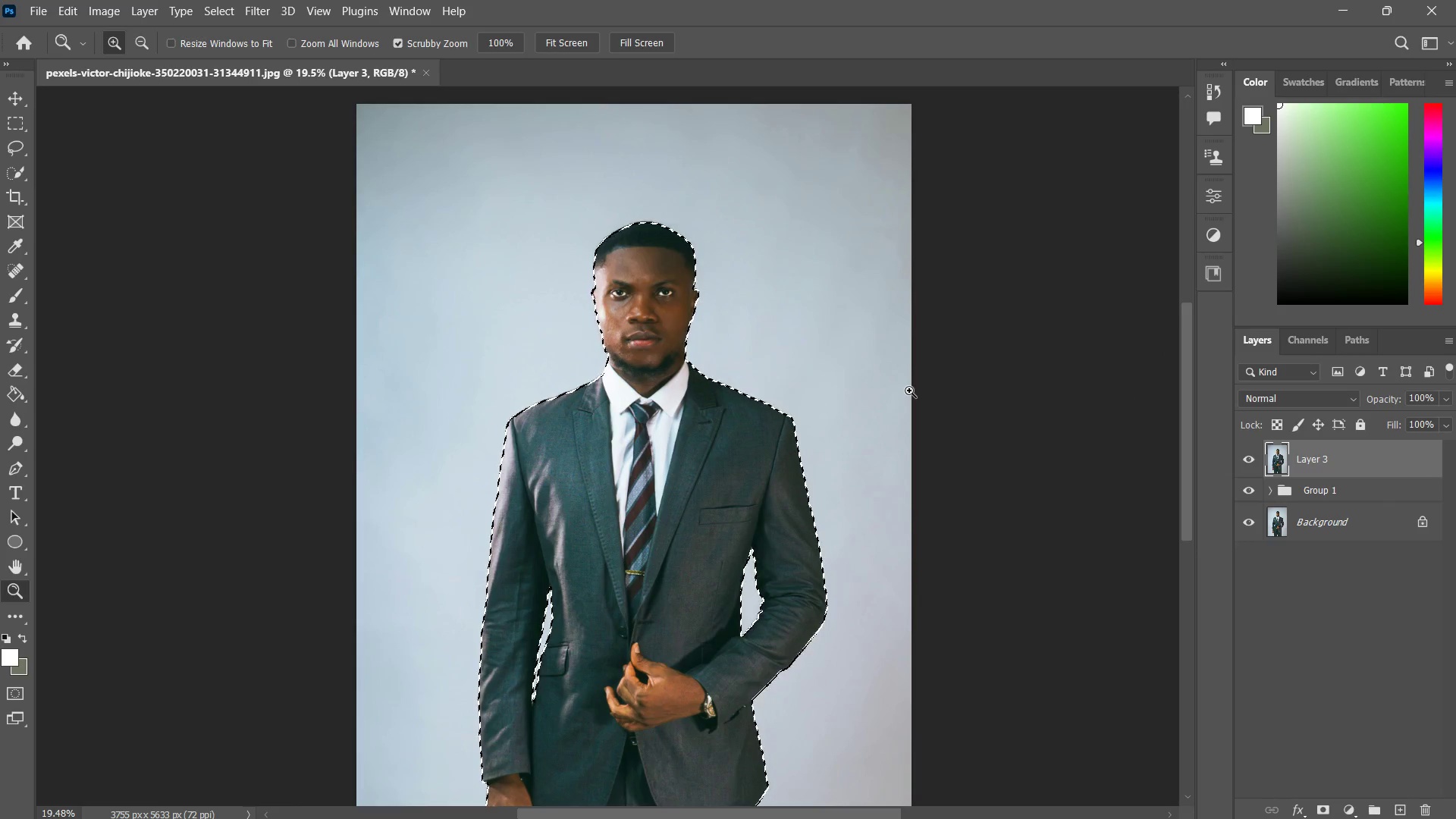 
hold_key(key=ControlLeft, duration=0.81)
 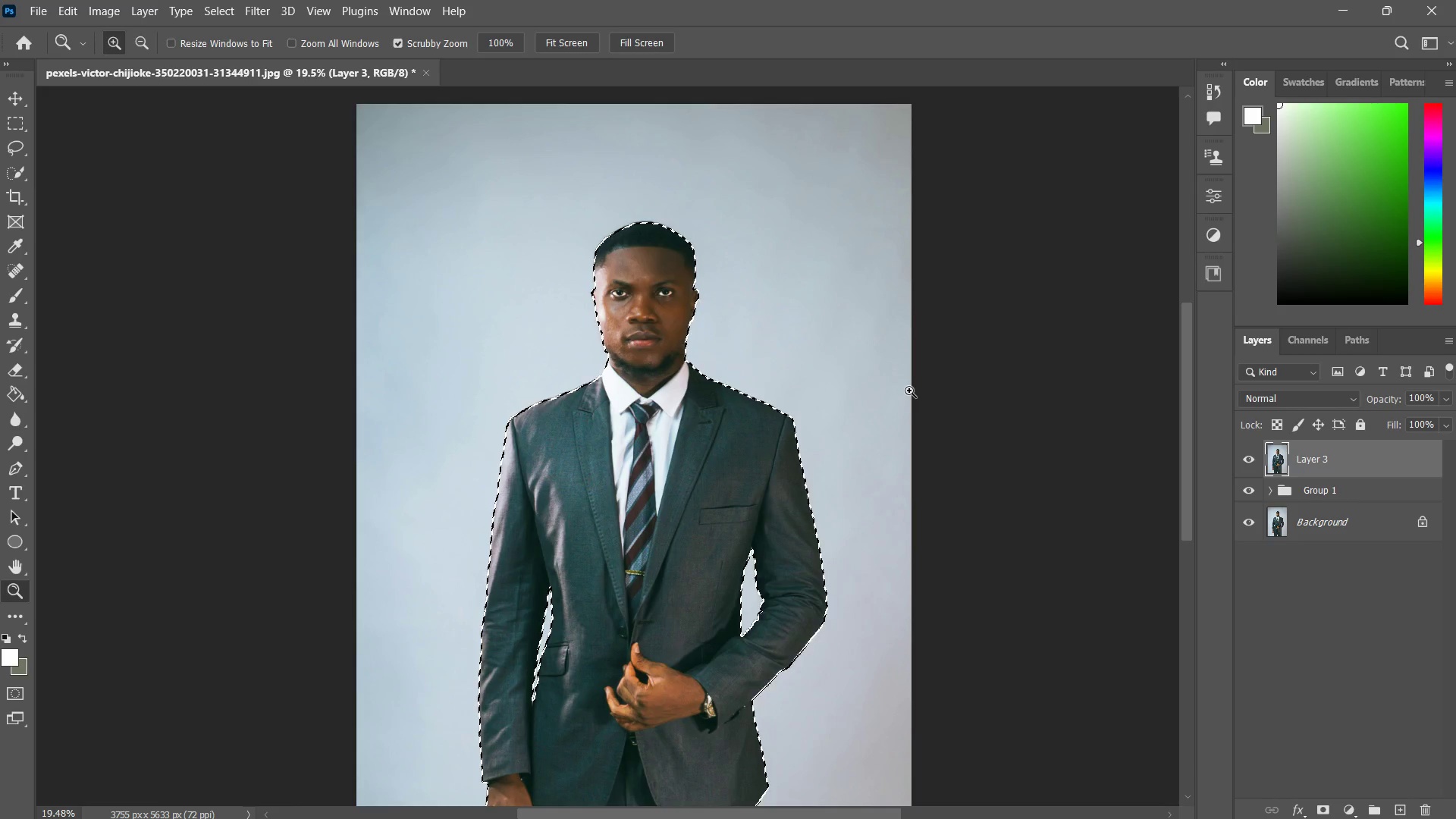 
key(Control+J)
 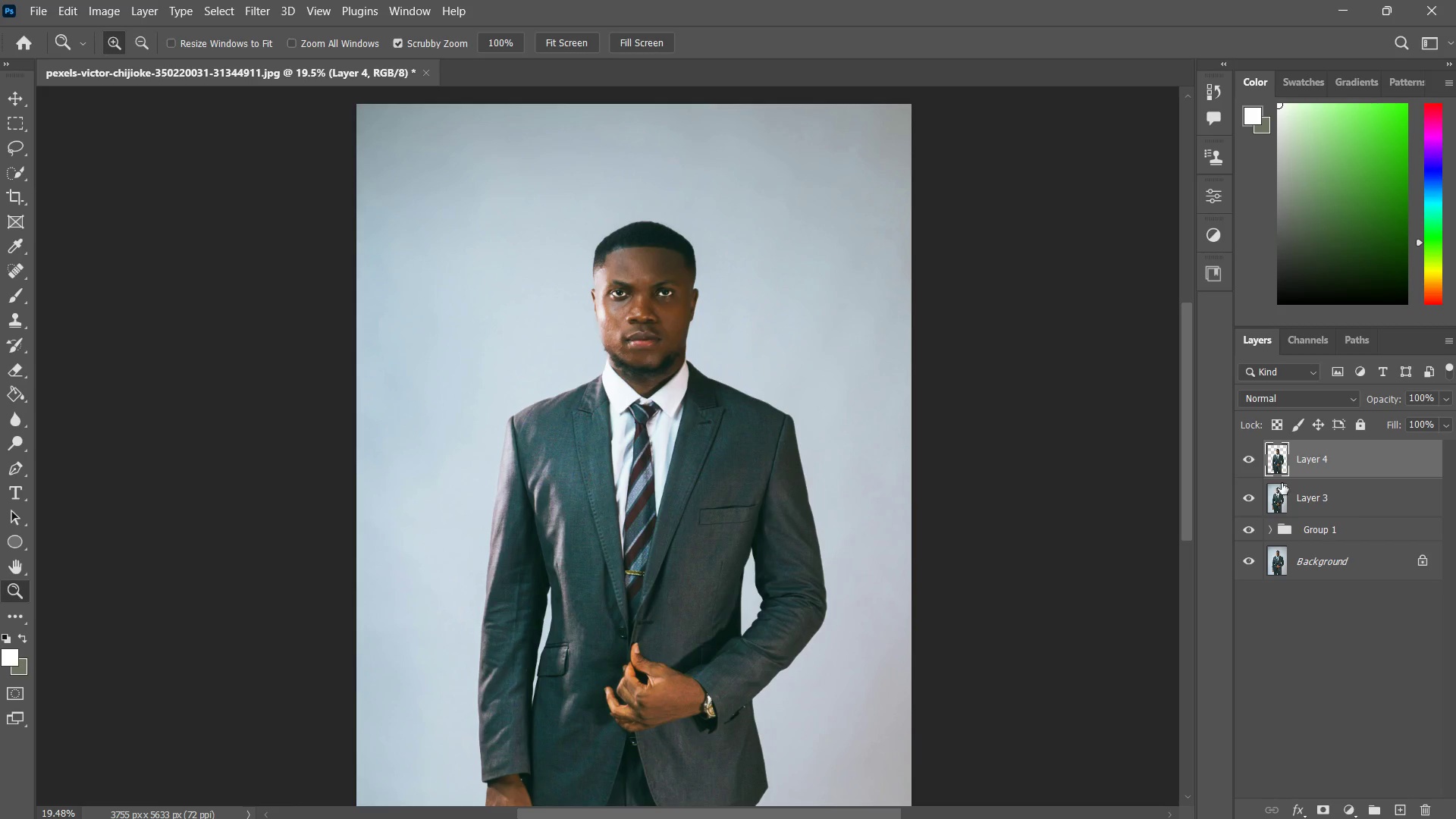 
left_click([1282, 500])
 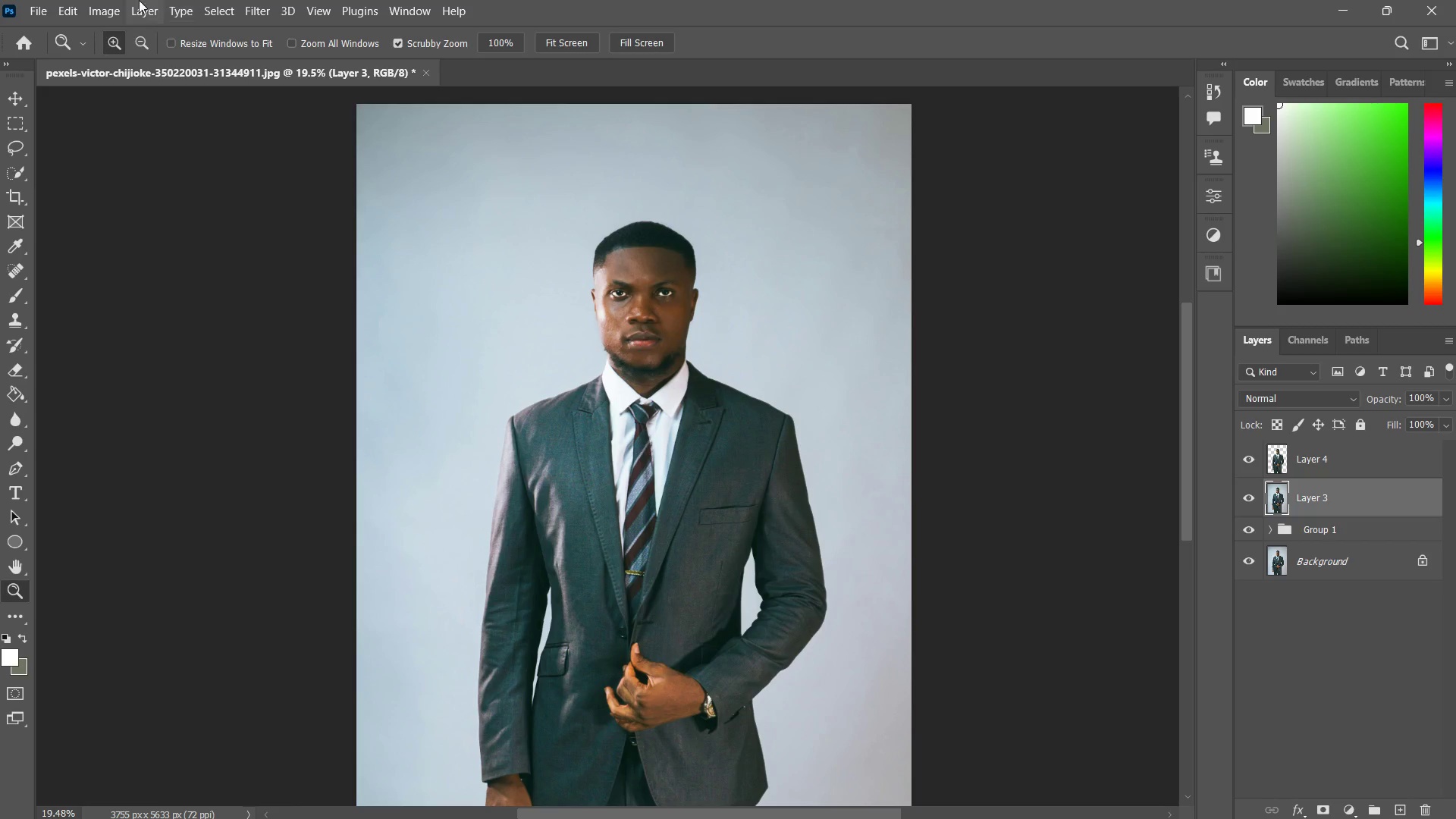 
left_click([249, 2])
 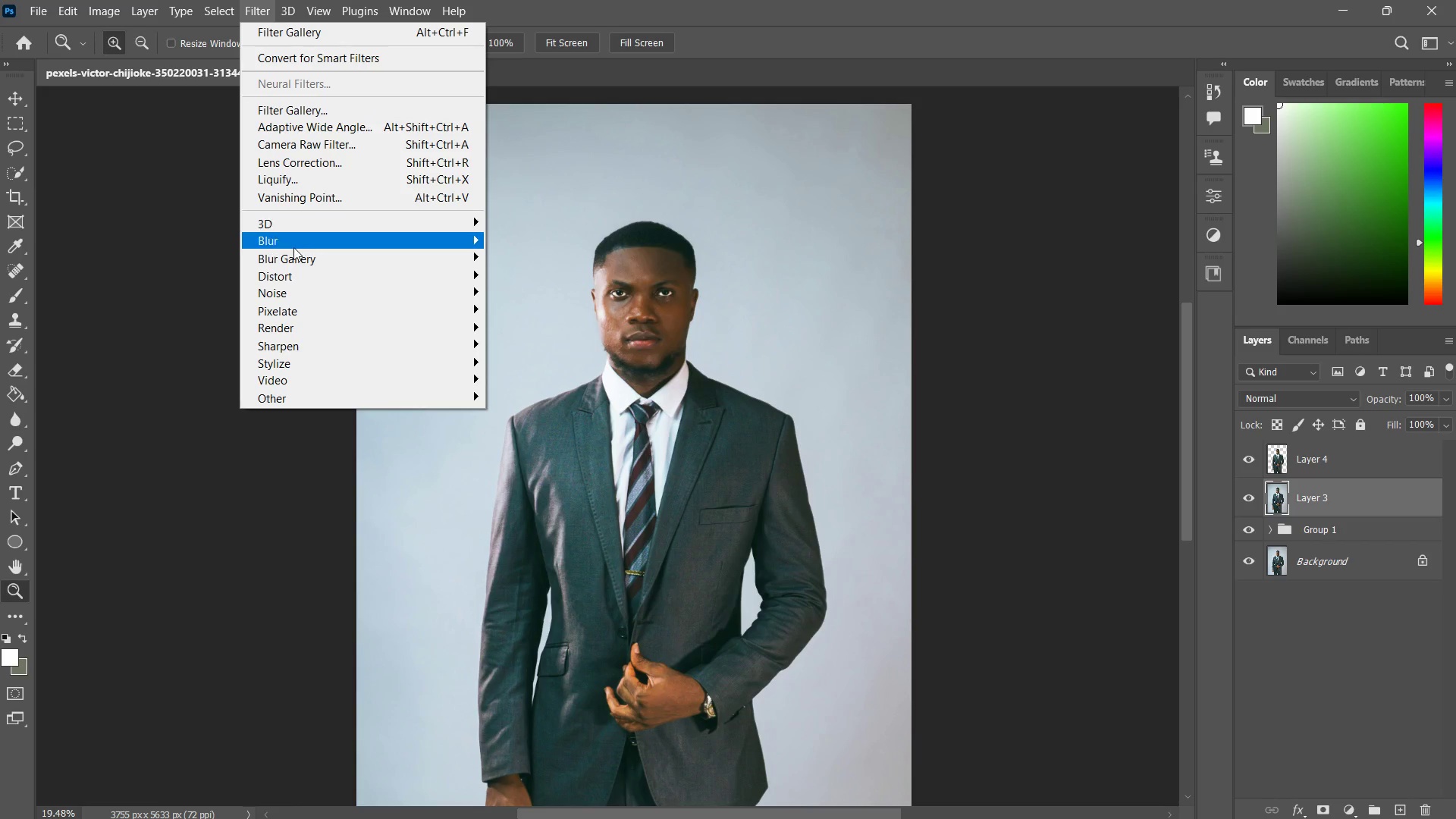 
left_click([293, 247])
 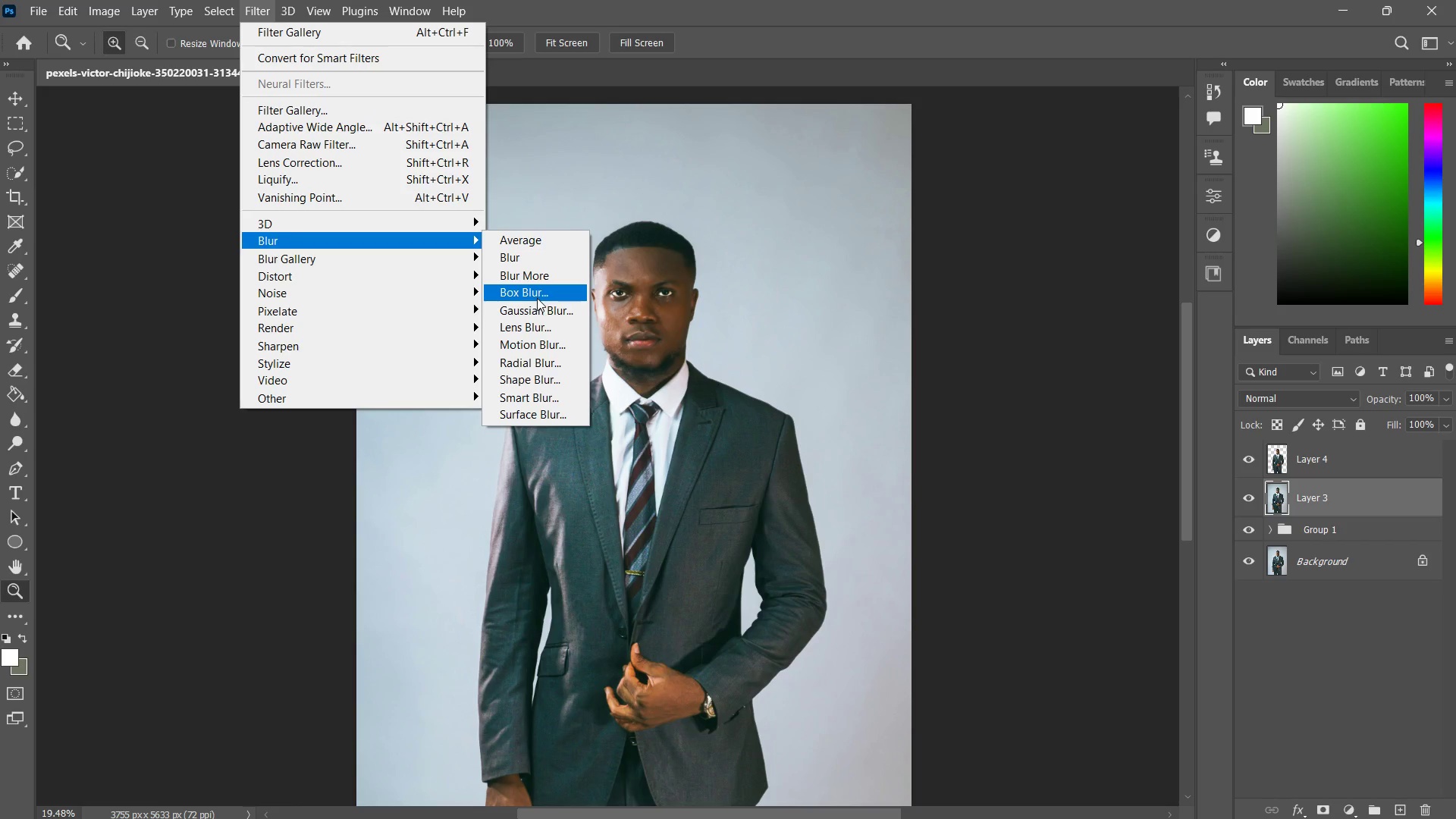 
left_click([536, 309])
 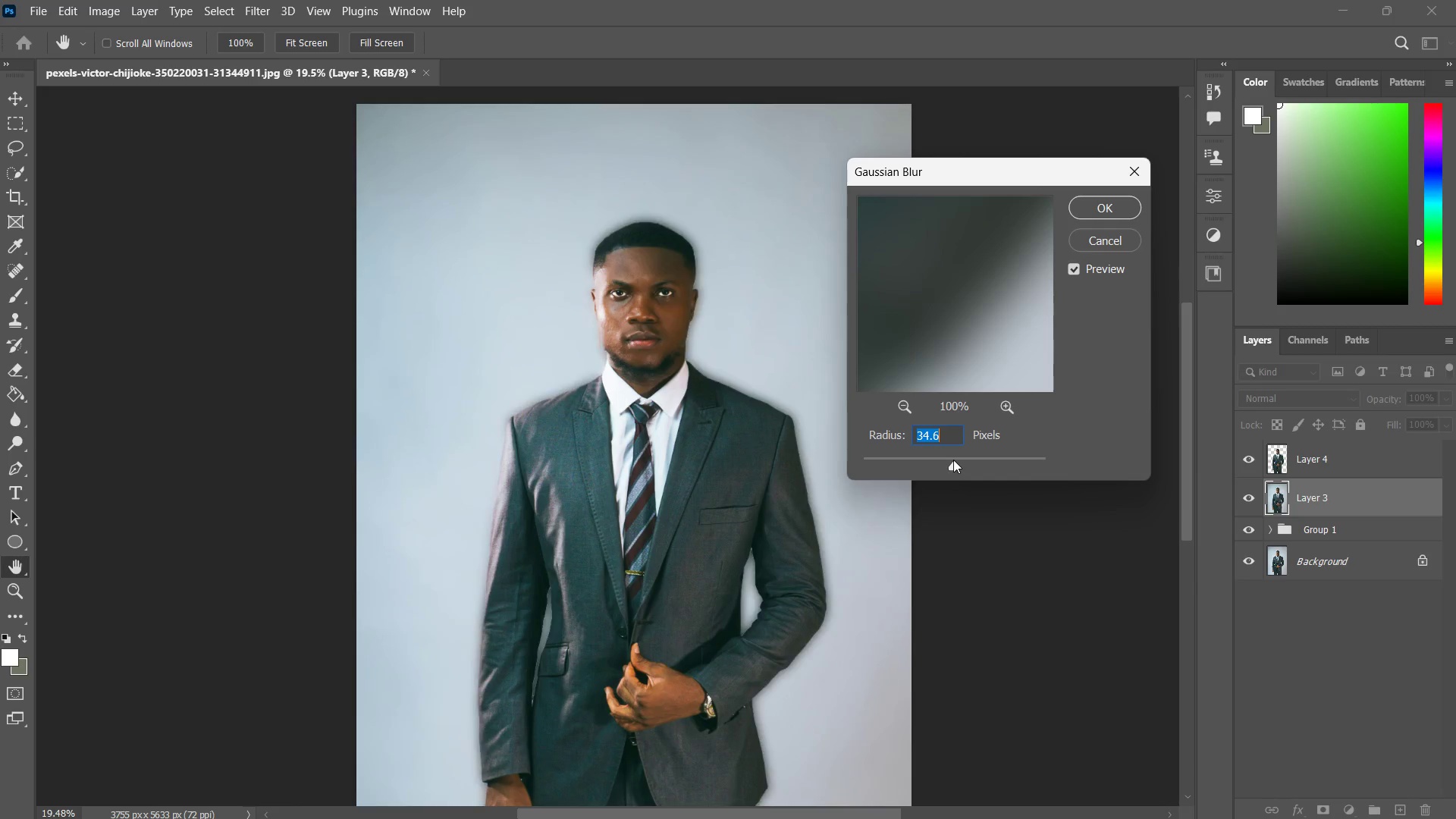 
left_click([959, 459])
 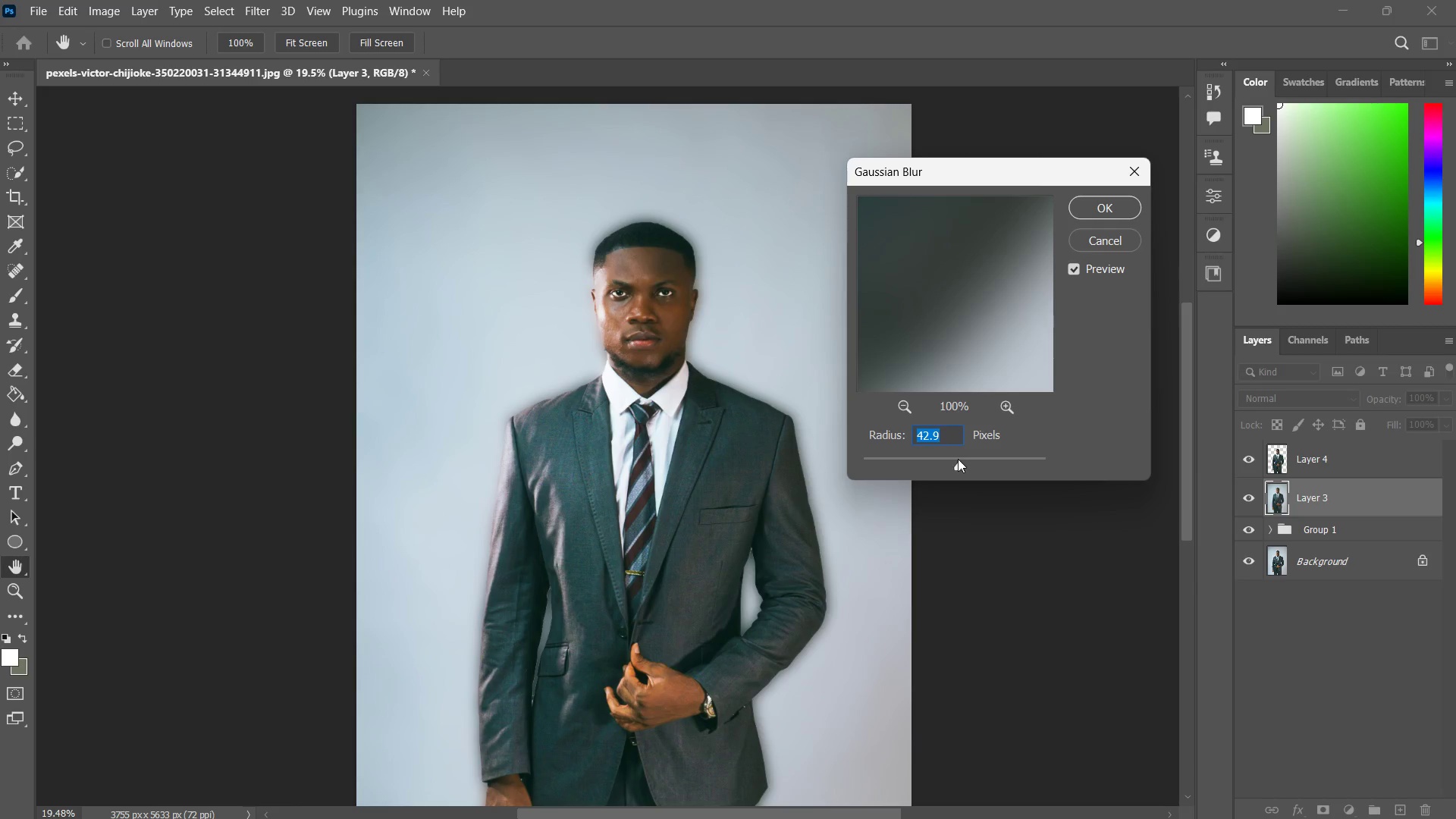 
left_click_drag(start_coordinate=[954, 459], to_coordinate=[949, 461])
 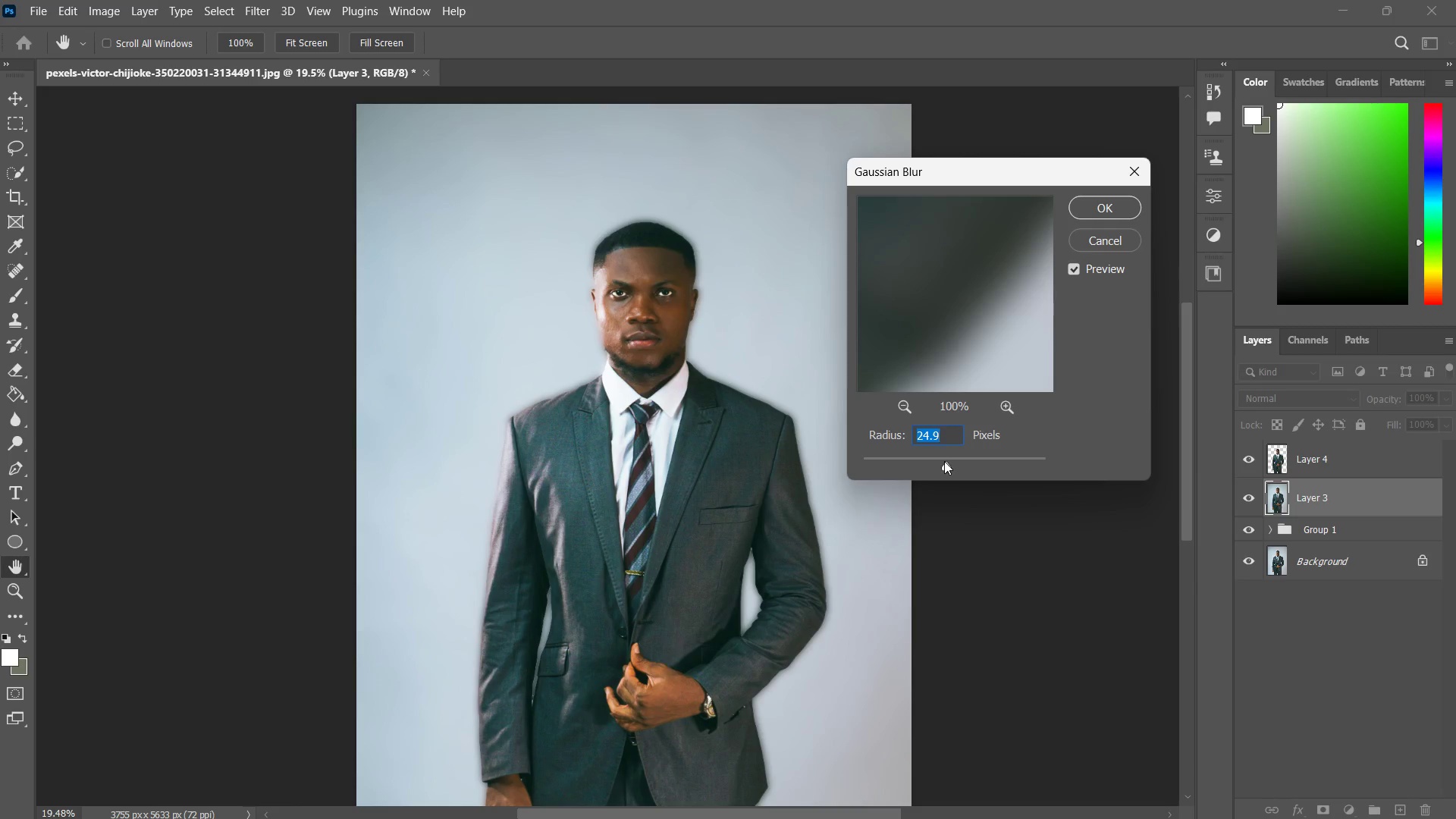 
double_click([947, 461])
 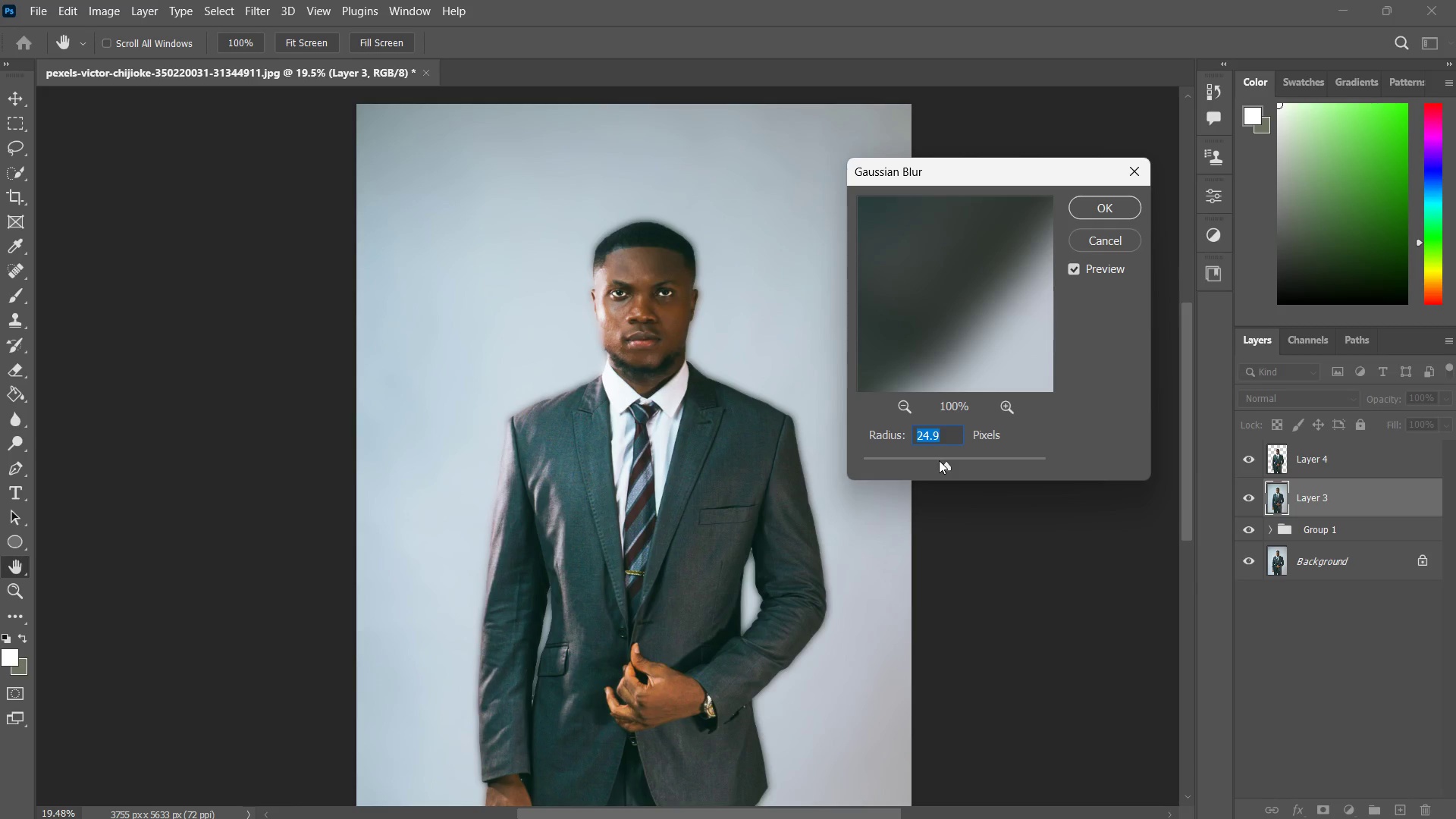 
left_click([959, 455])
 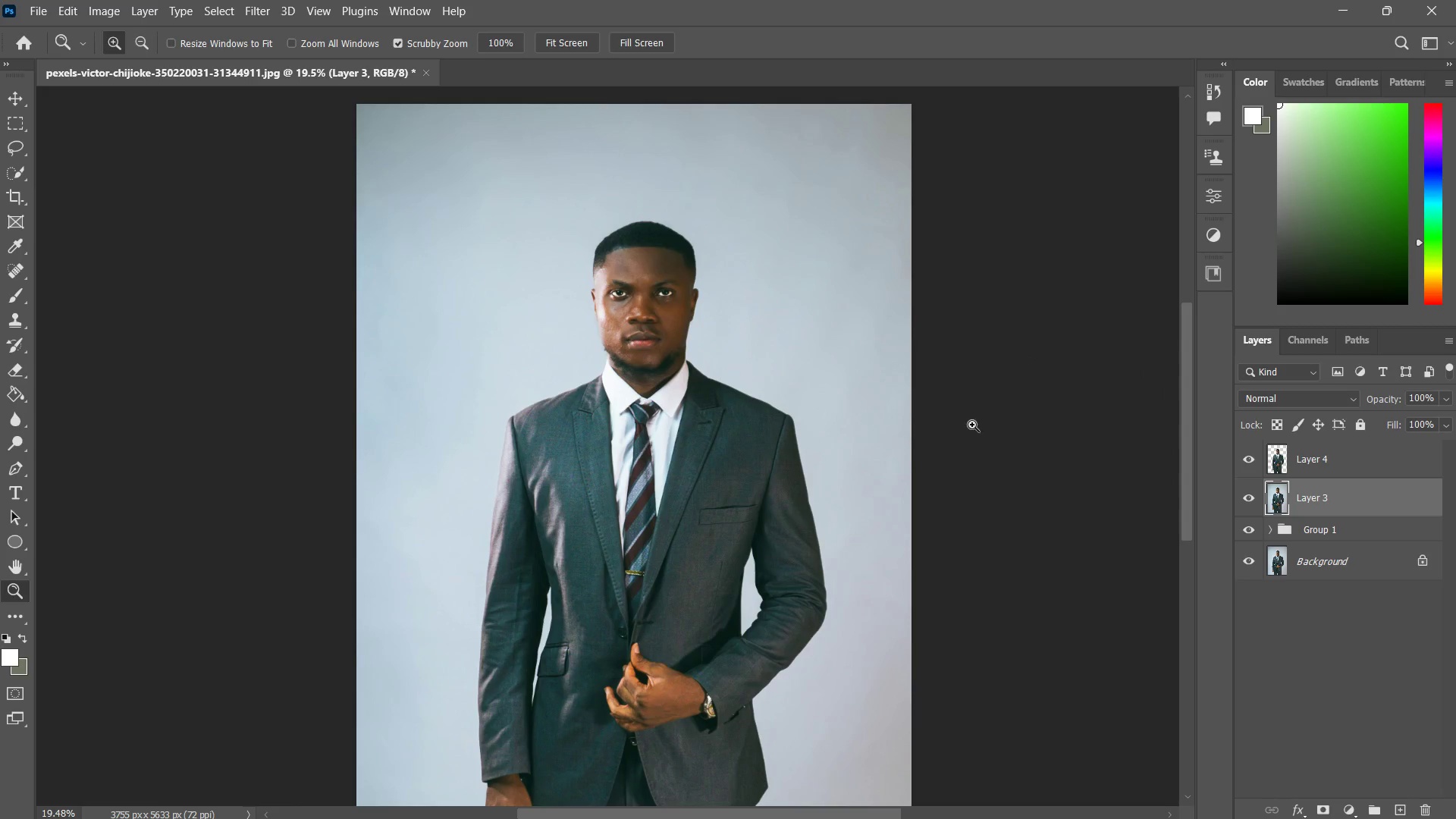 
key(Control+Z)
 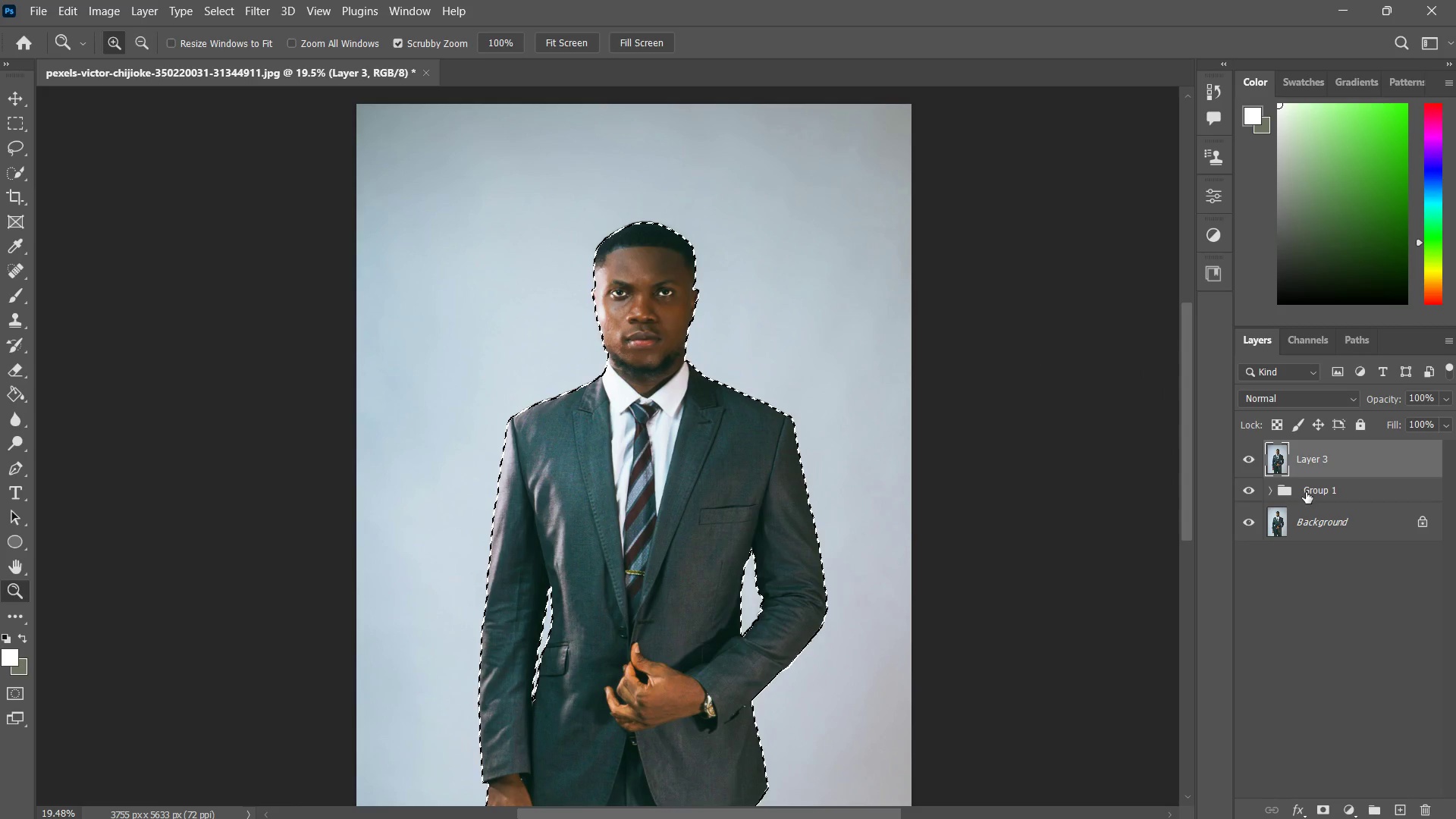 
key(Control+J)
 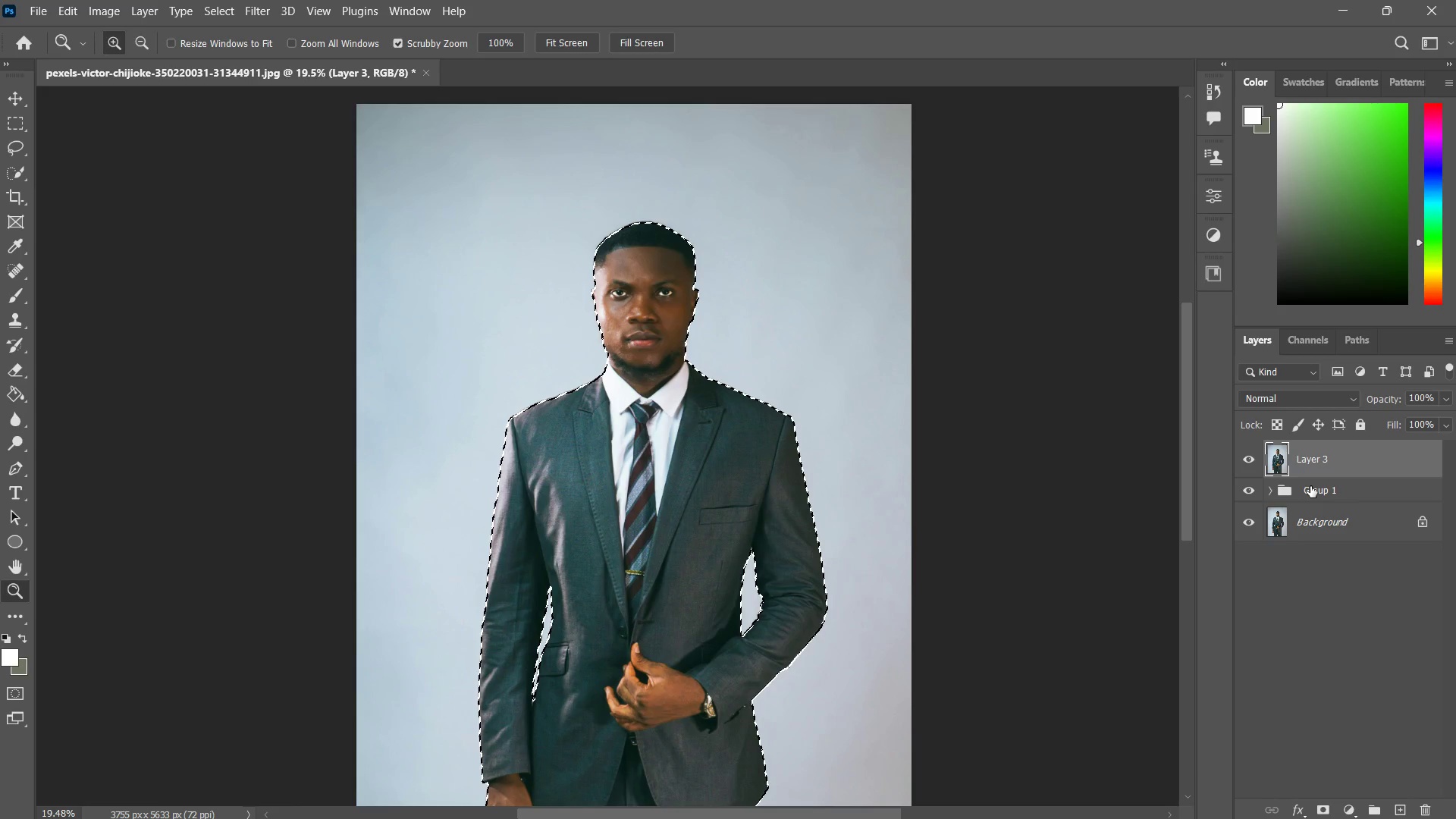 
left_click([1310, 486])
 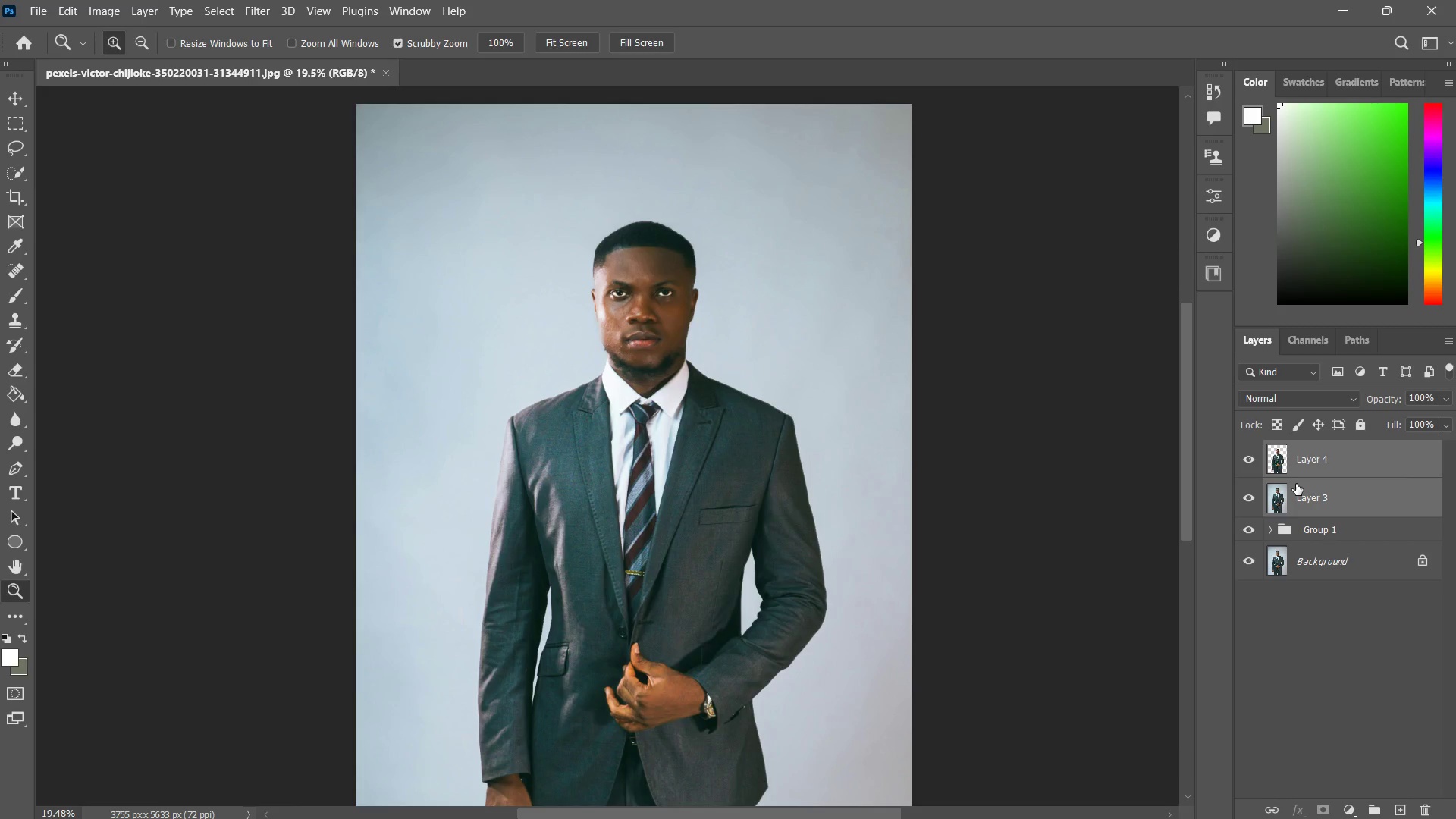 
hold_key(key=ControlLeft, duration=1.36)
left_click([1275, 456])
 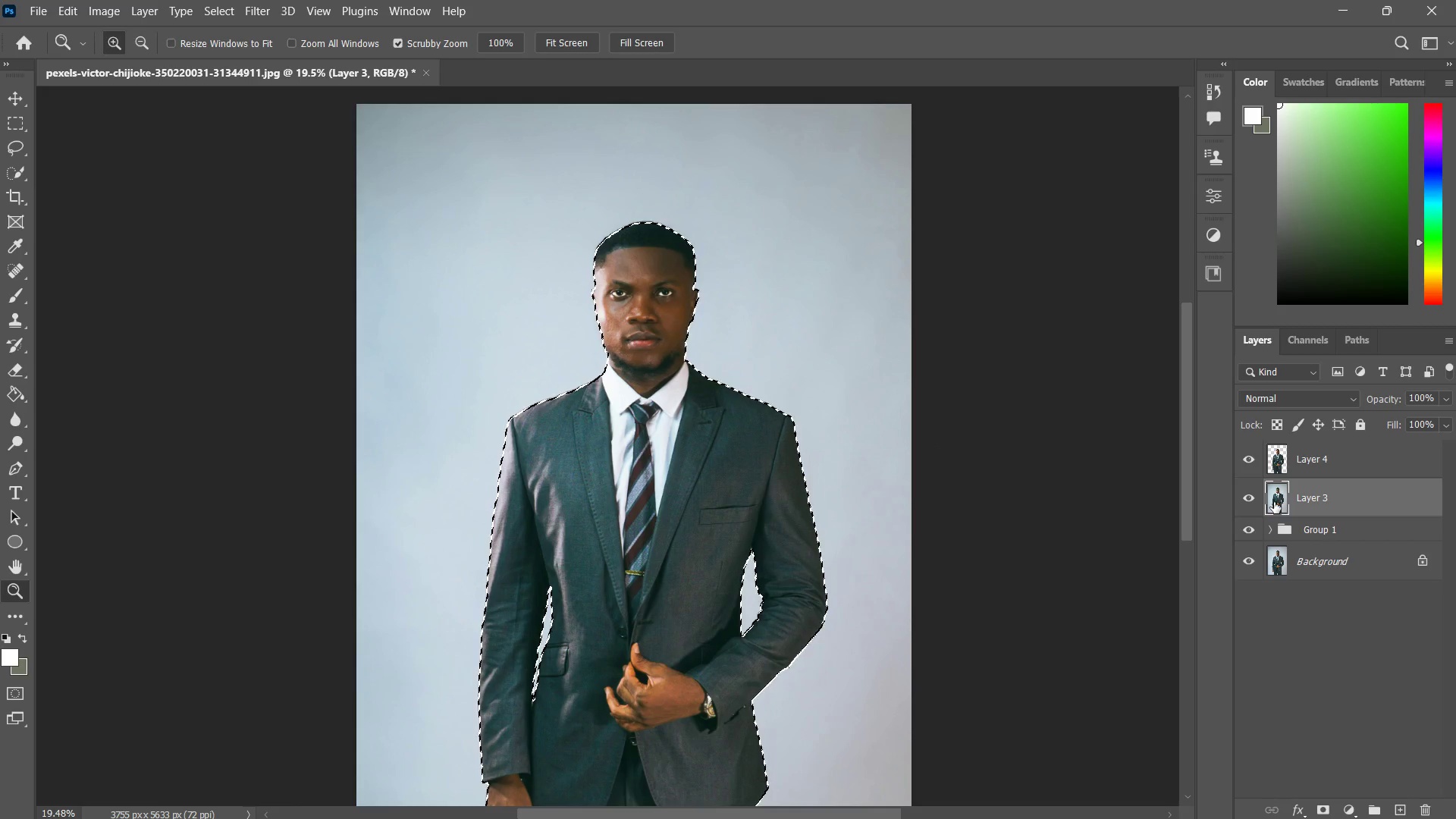 
key(M)
 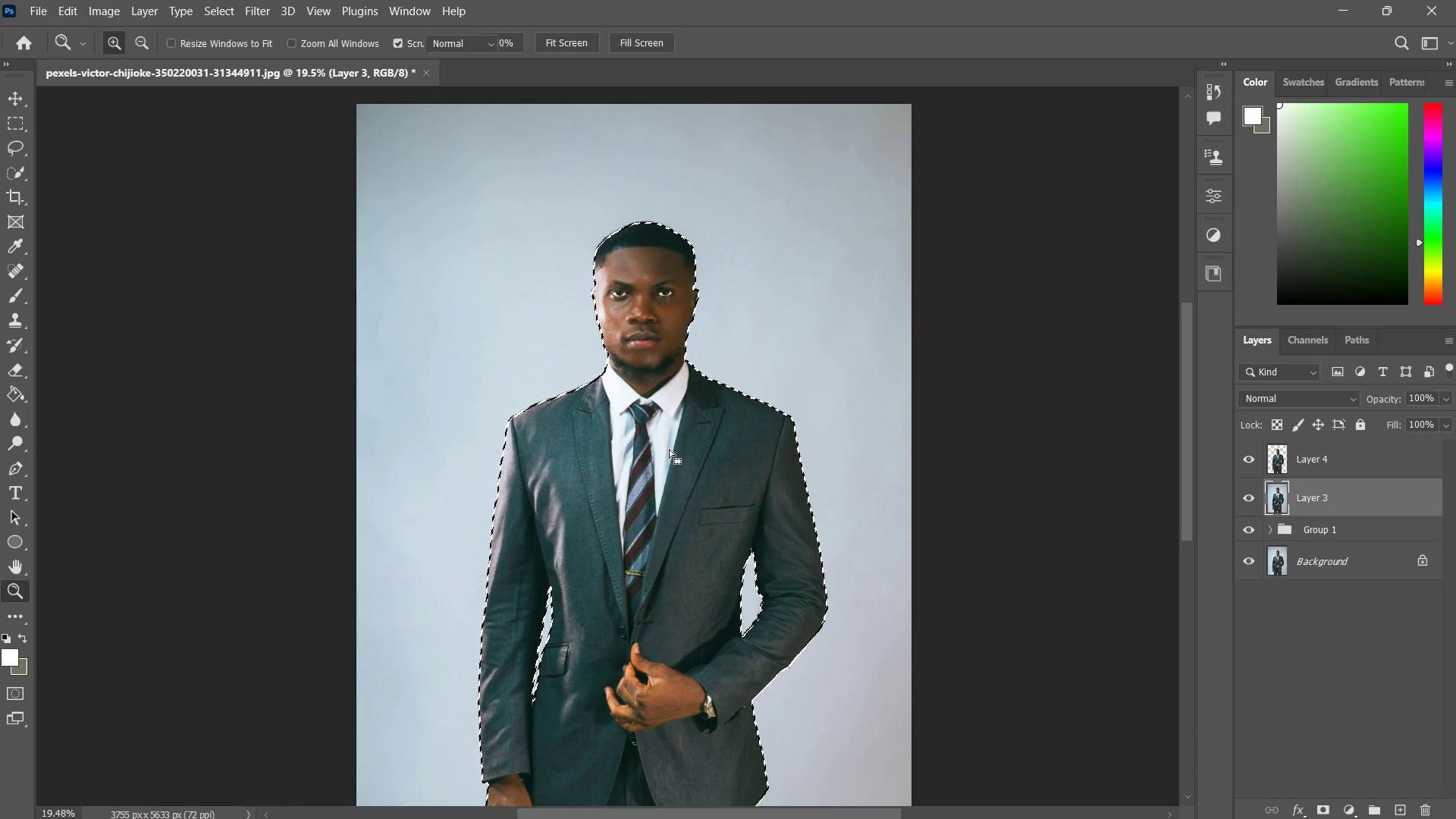 
right_click([669, 449])
 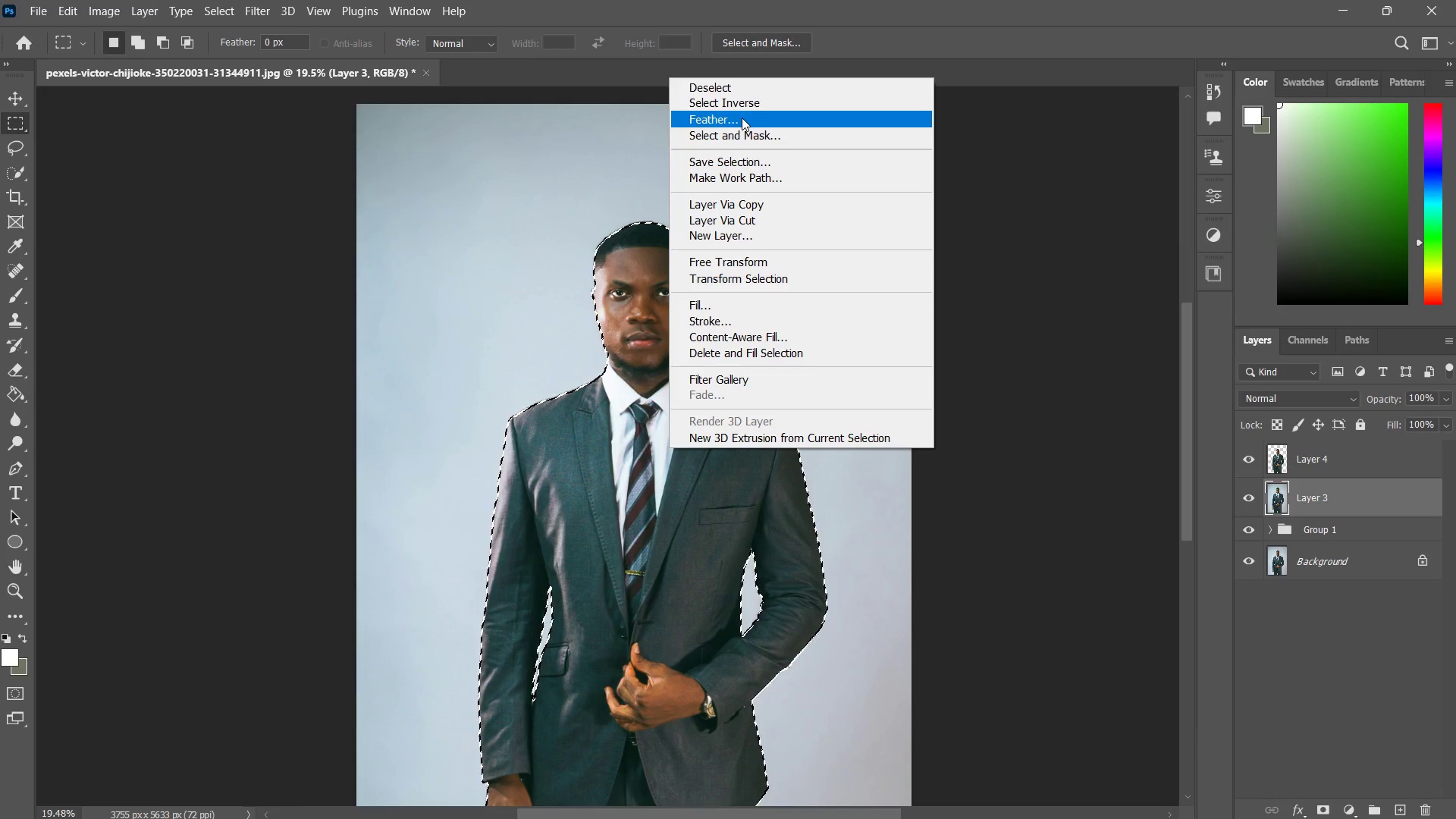 
left_click([743, 106])
 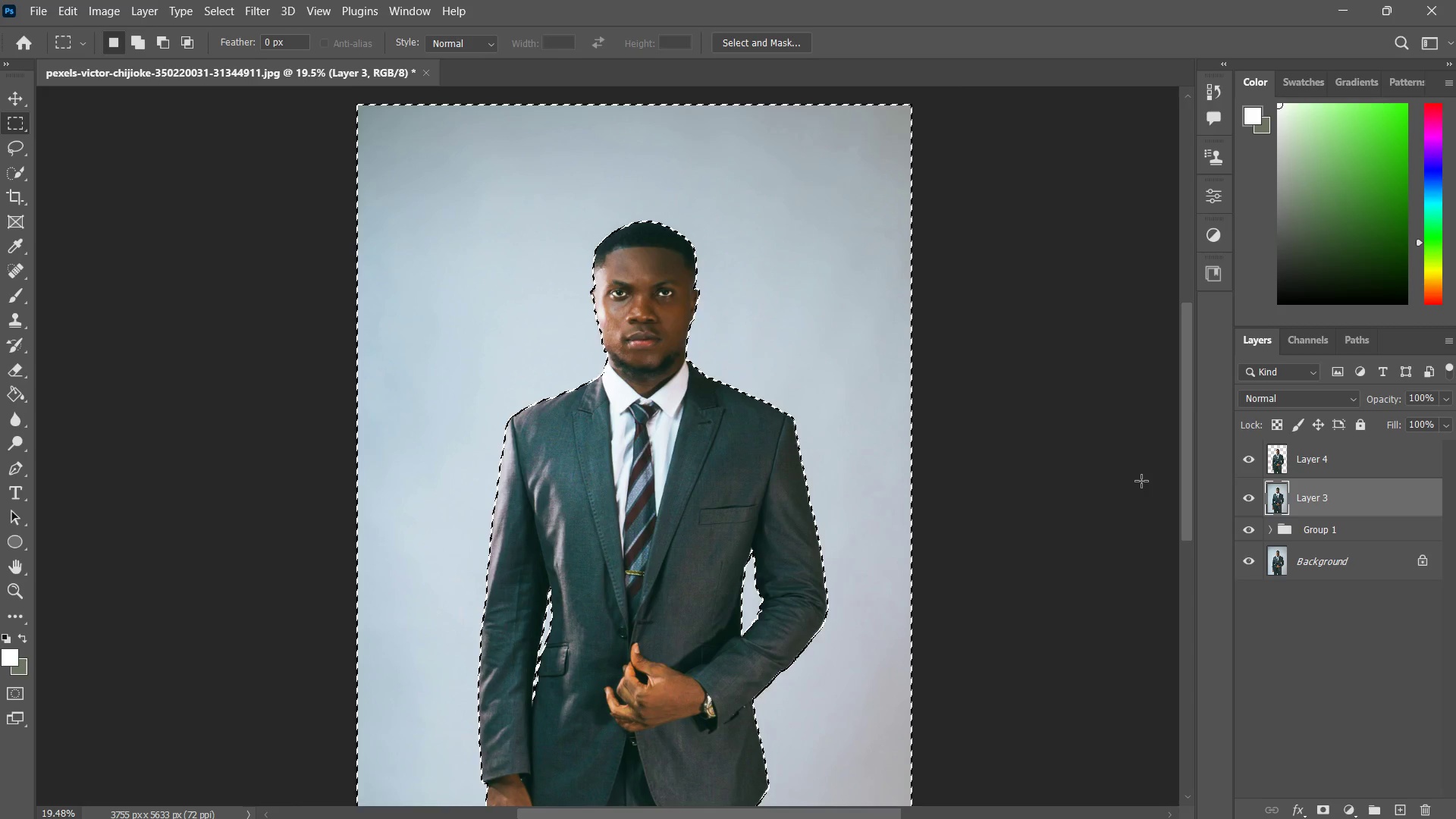 
key(Control+J)
 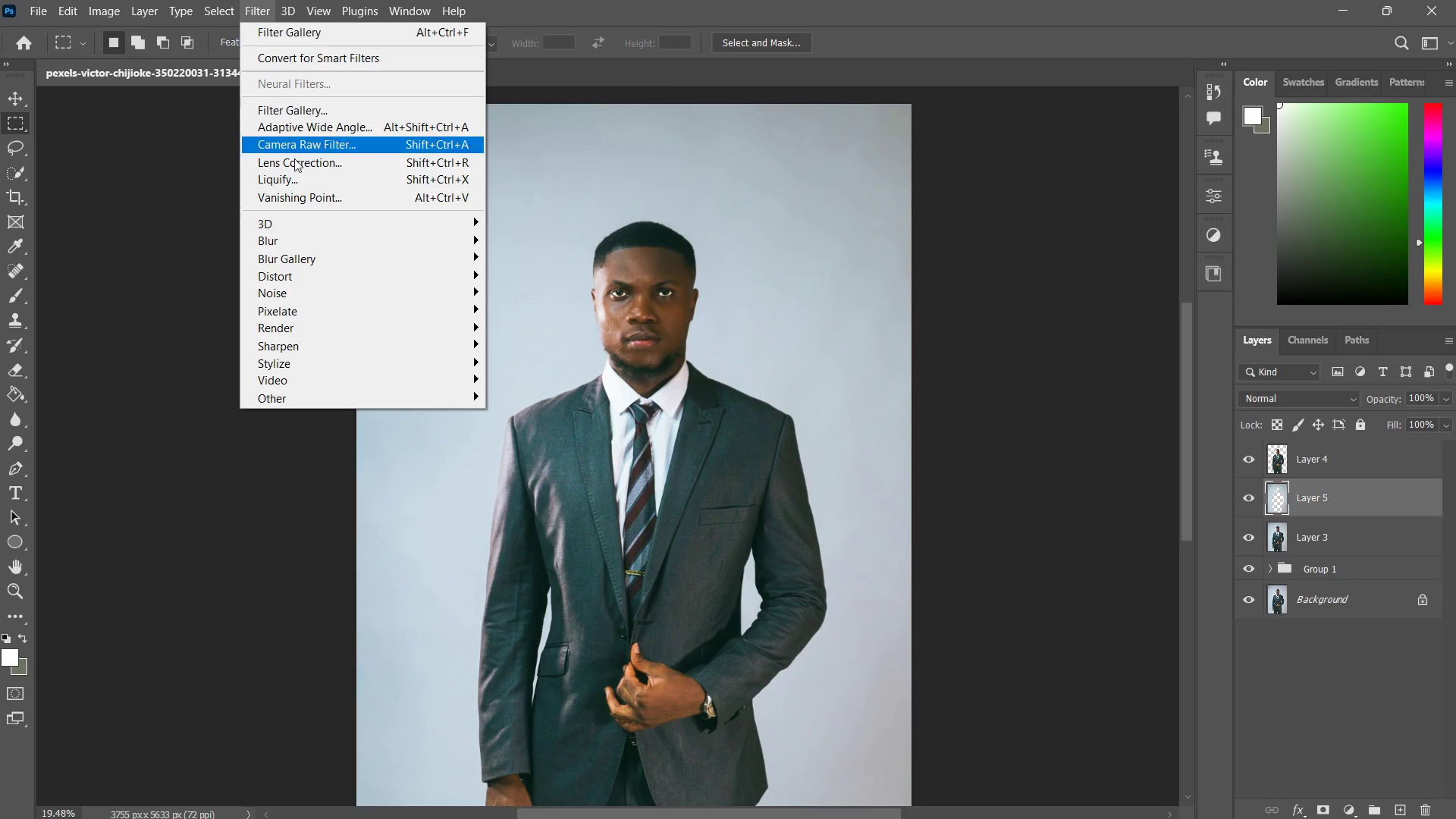 
wait(7.47)
 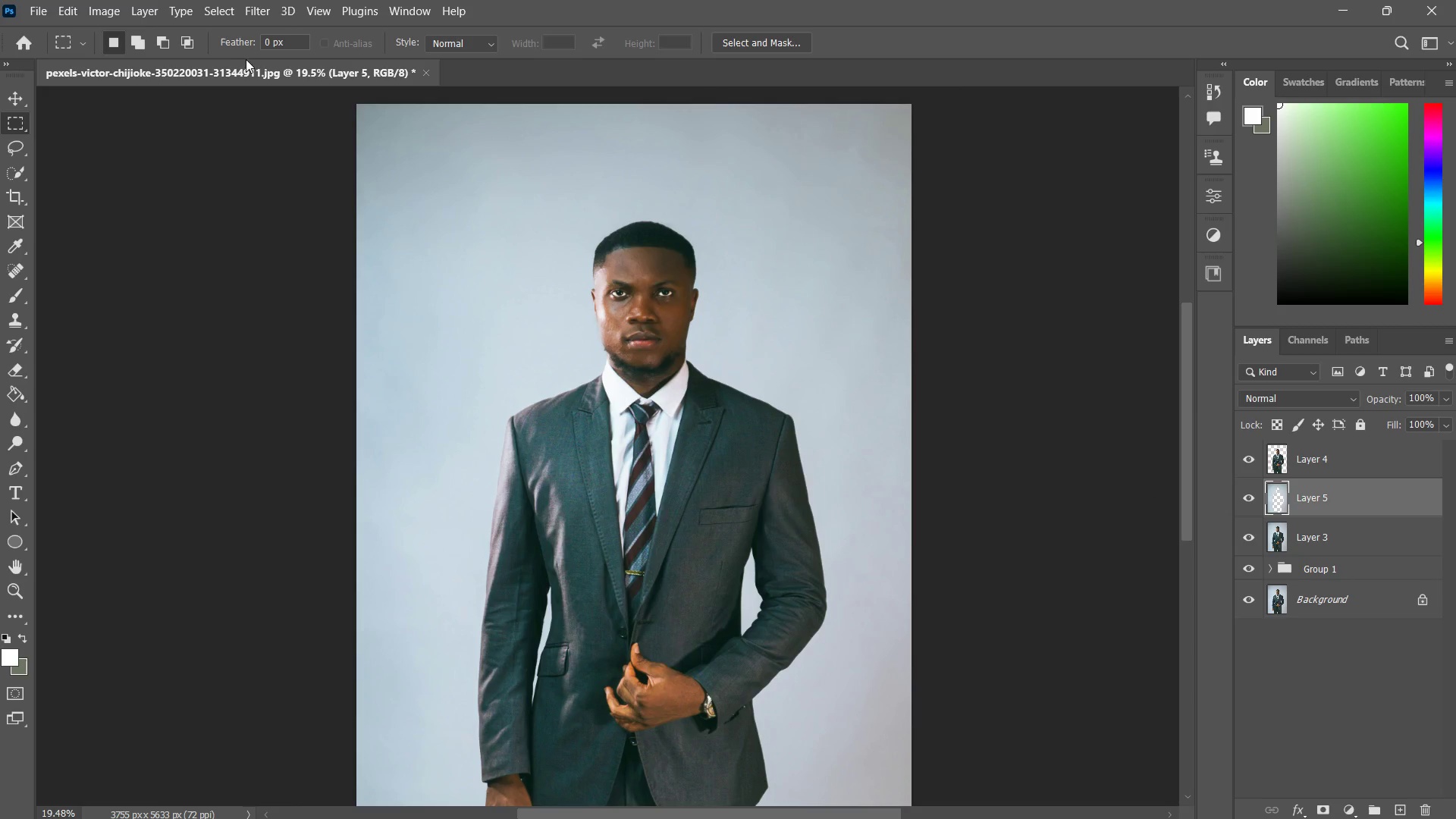 
left_click([527, 305])
 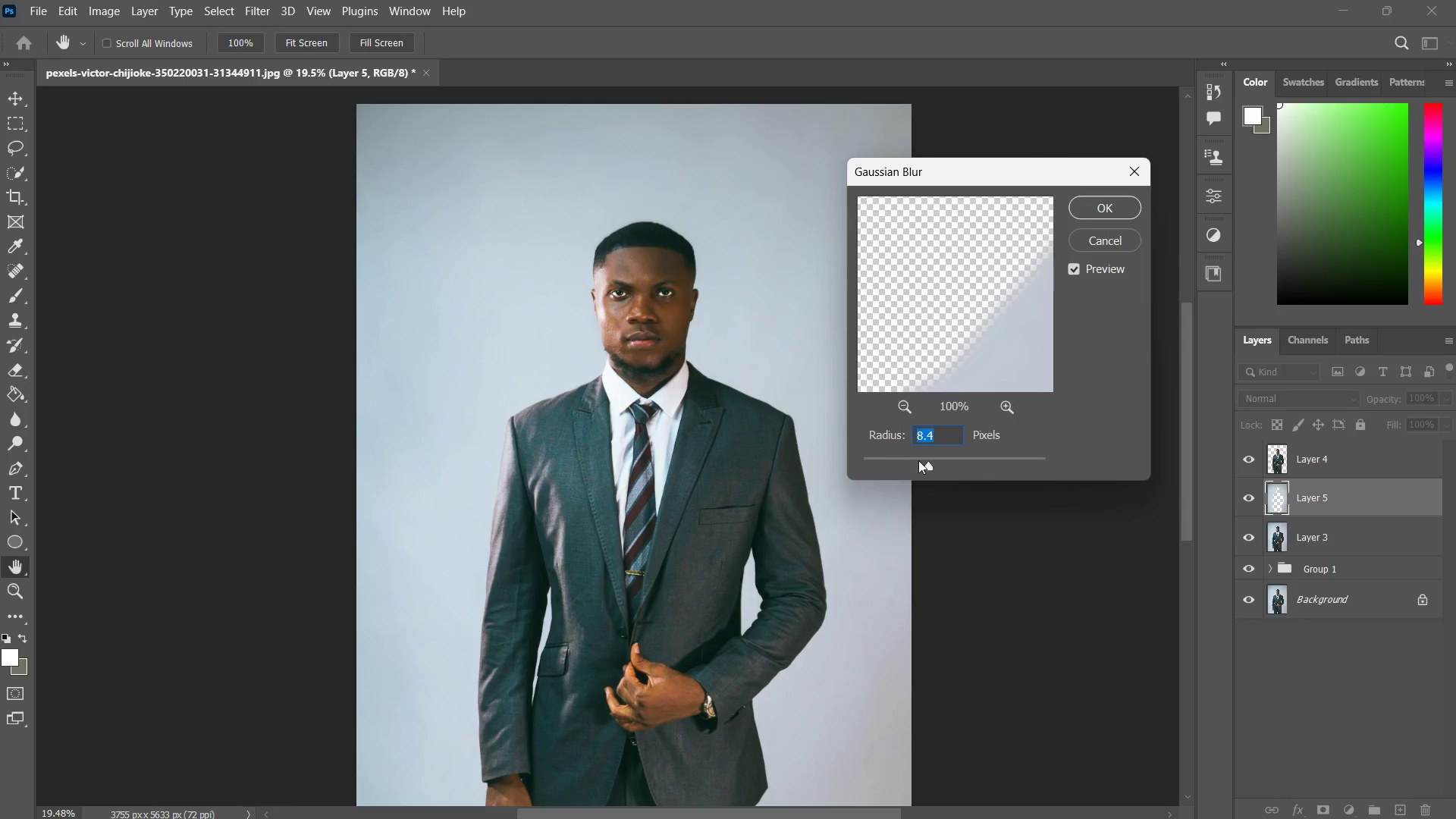 
left_click([951, 458])
 